 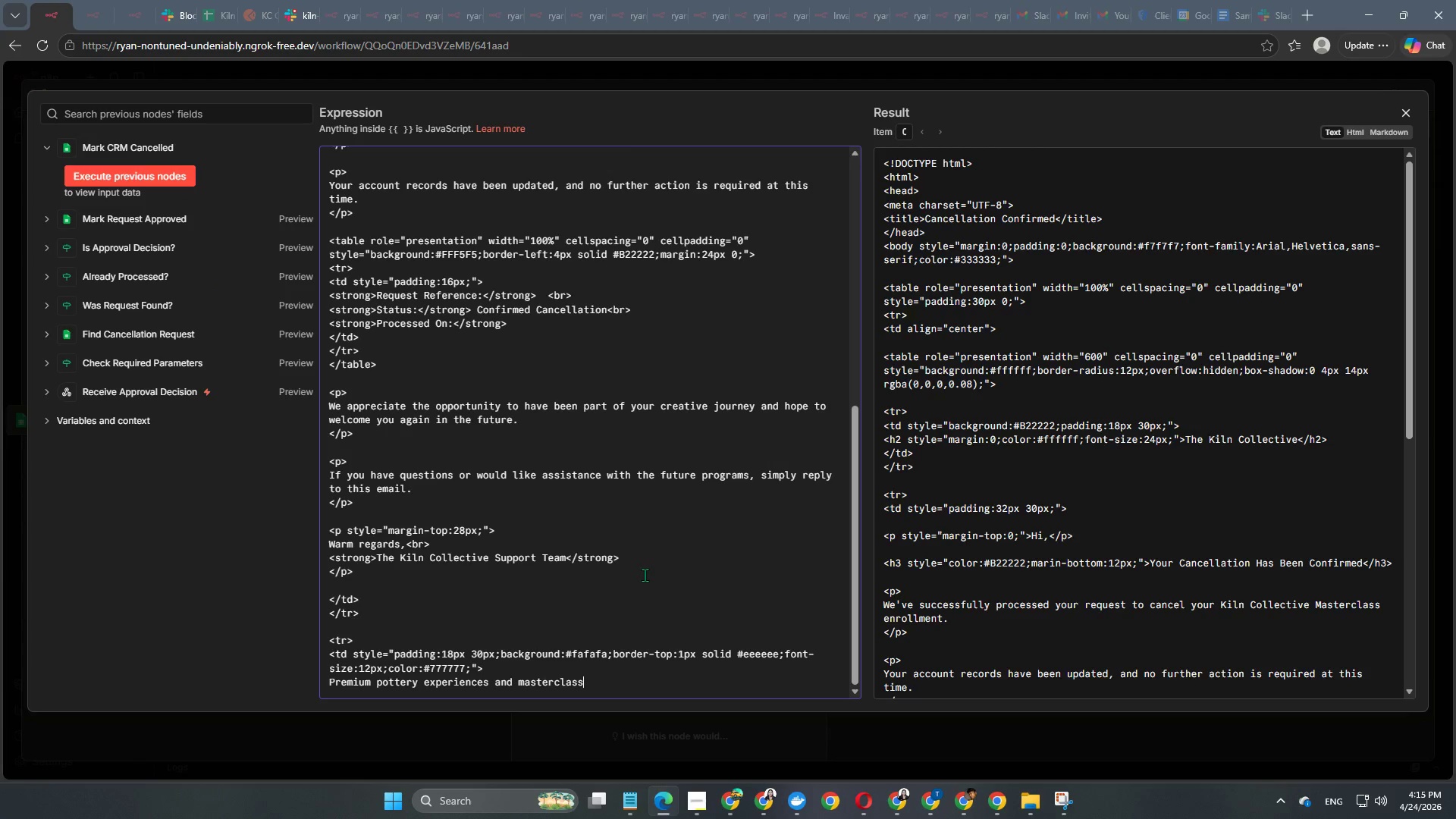 
type( EDUCATION.)
 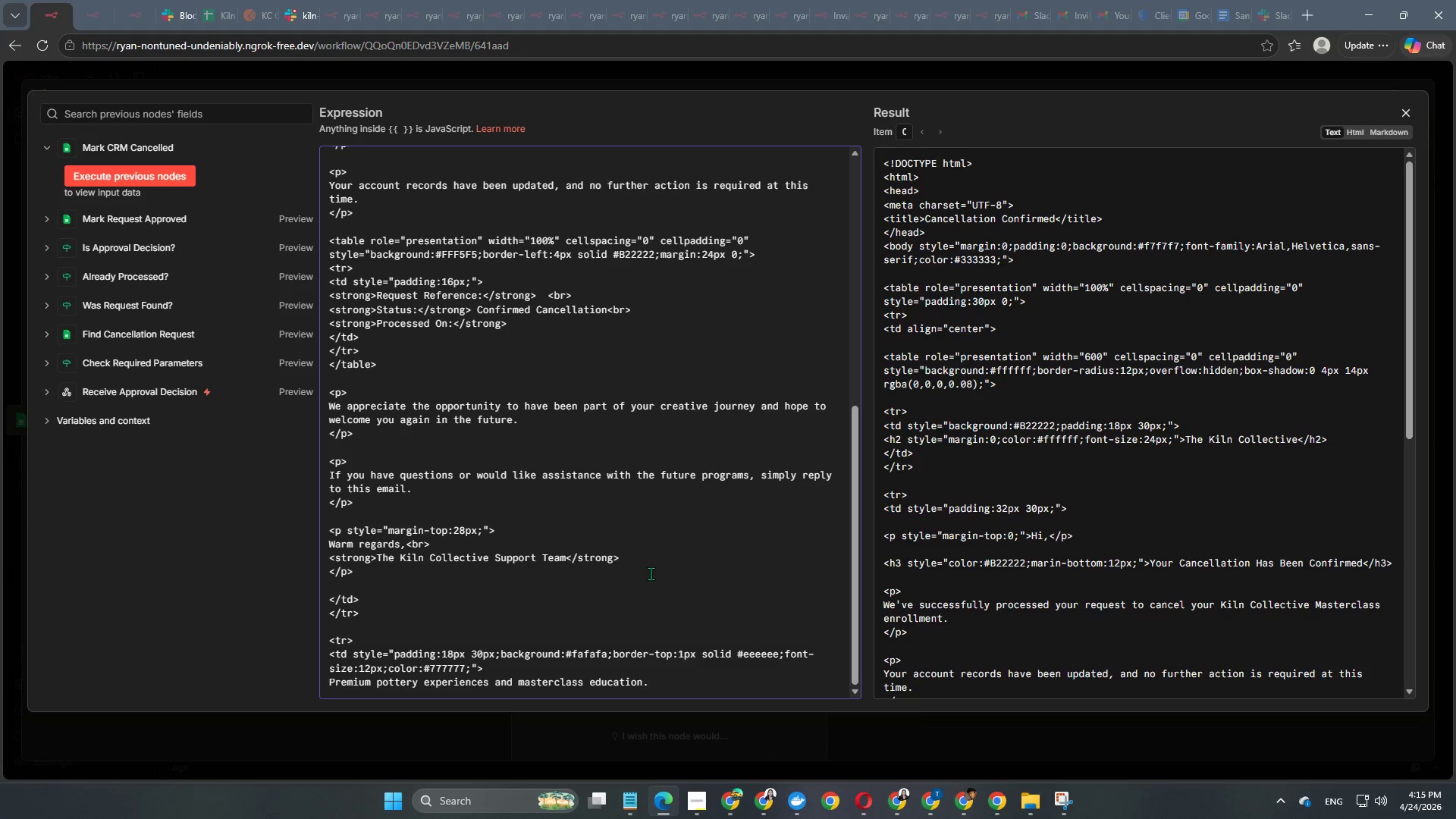 
key(Enter)
 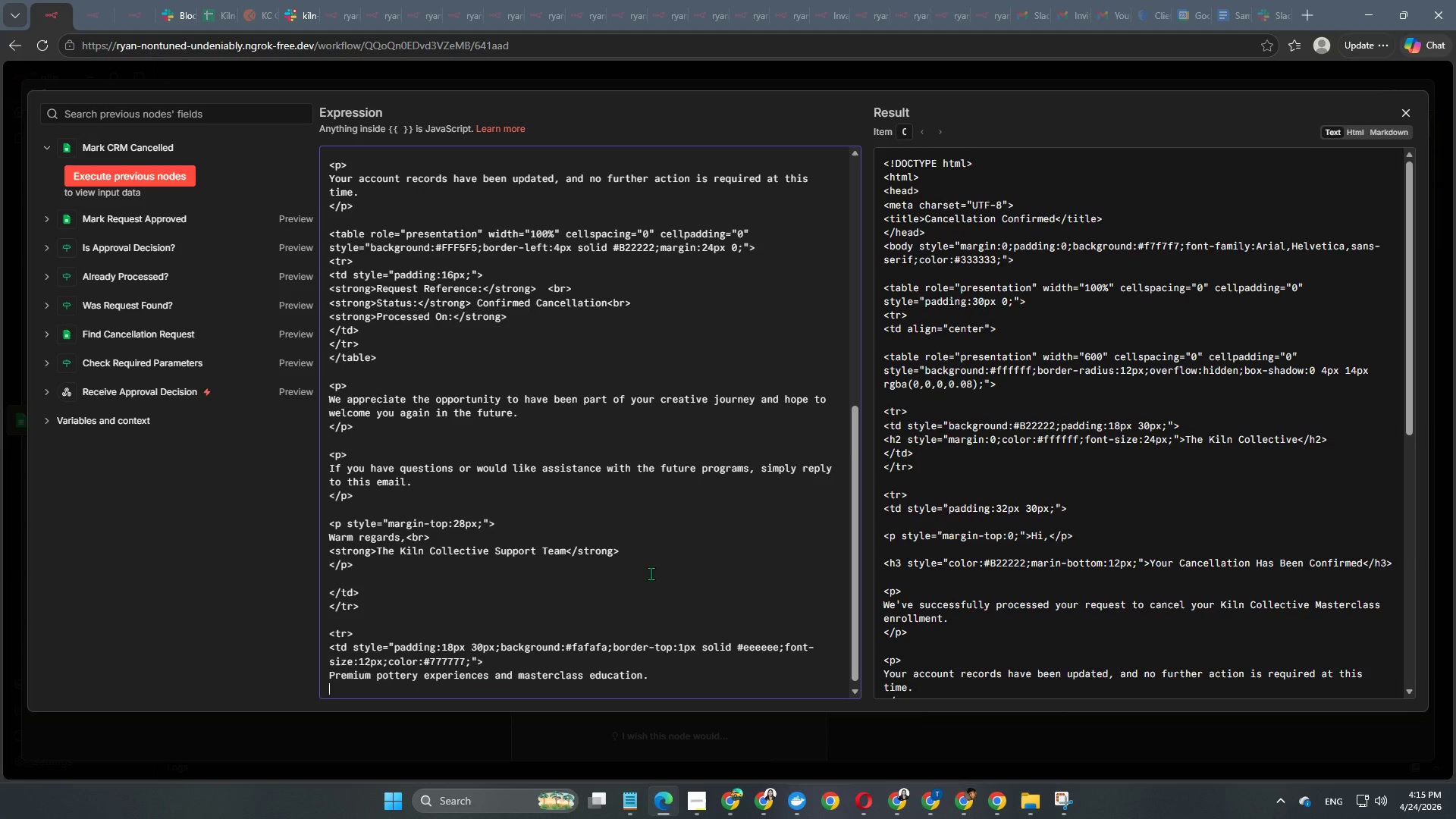 
type(</TD>)
 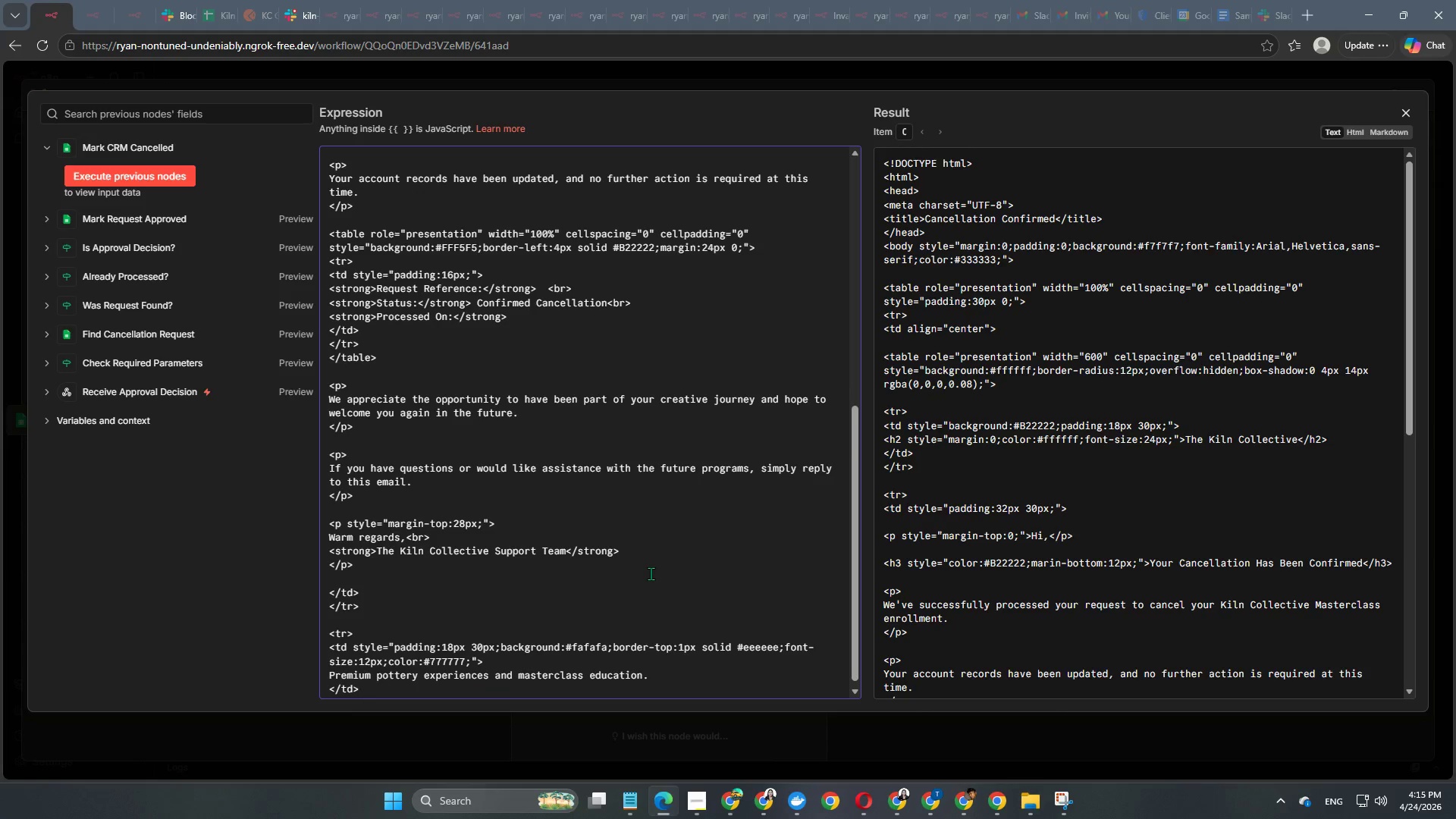 
key(Enter)
 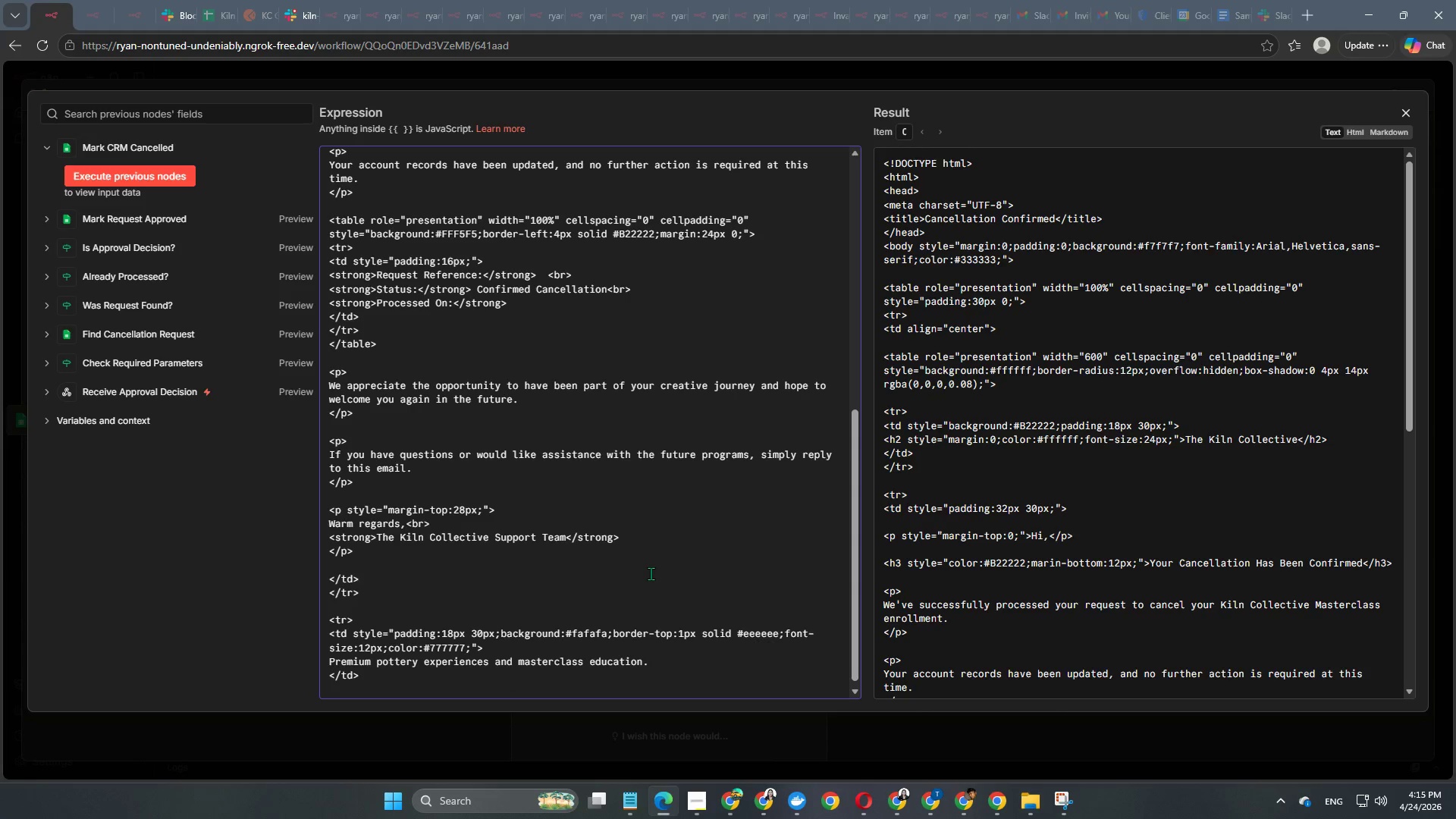 
type(<>)
key(Backspace)
type(/TR>)
 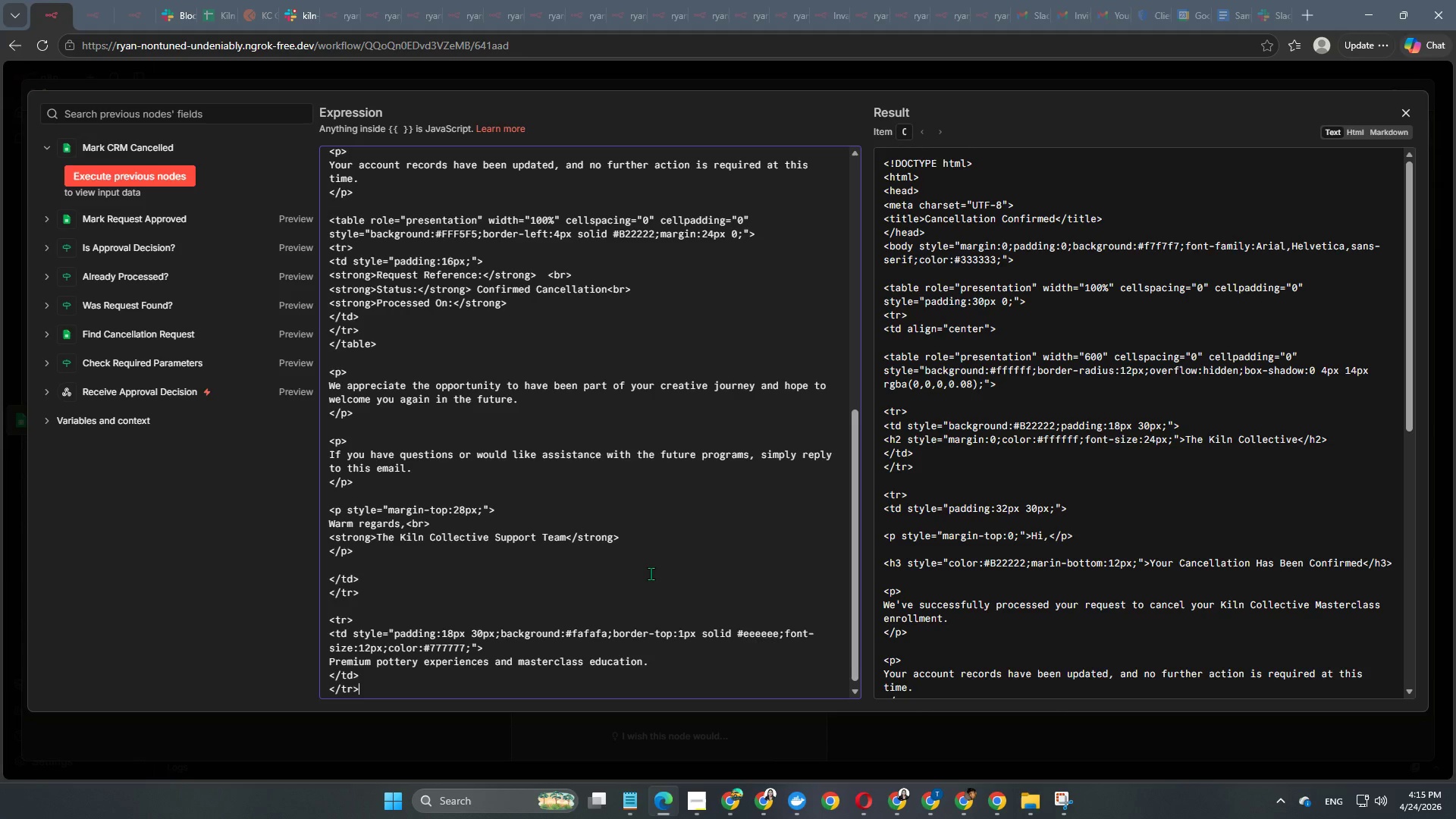 
key(Enter)
 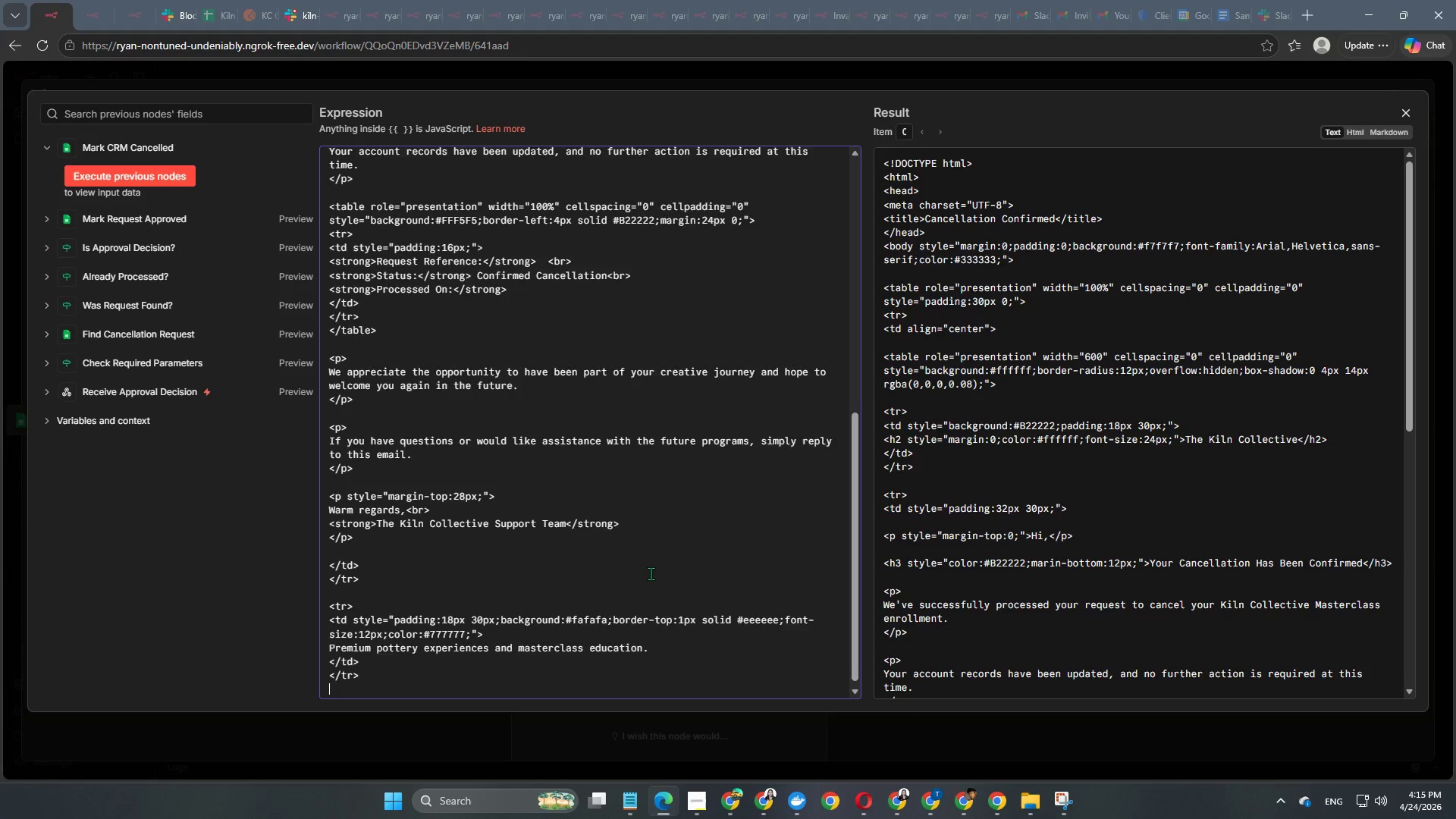 
key(Enter)
 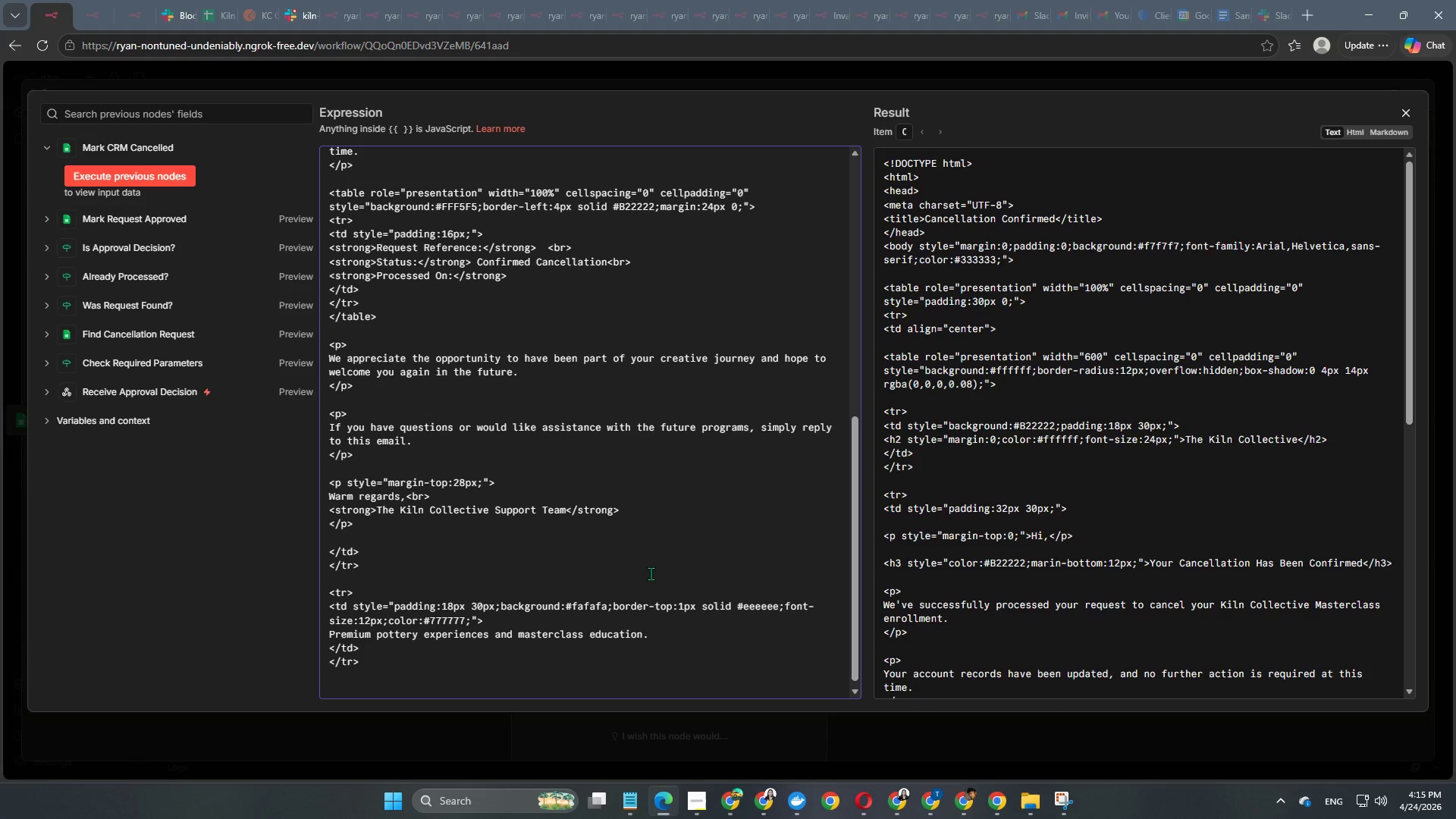 
type(</TABLE>)
 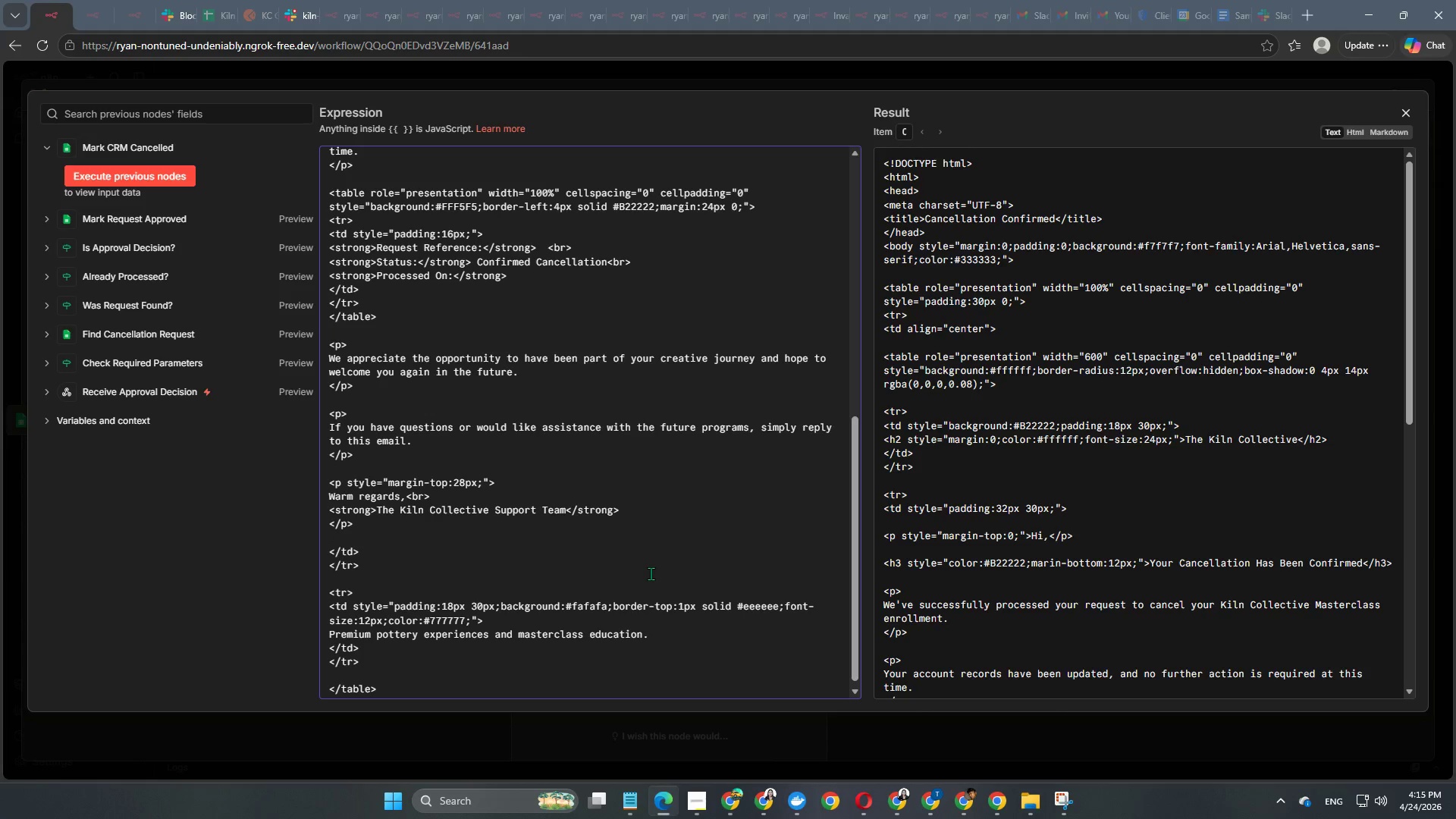 
key(Enter)
 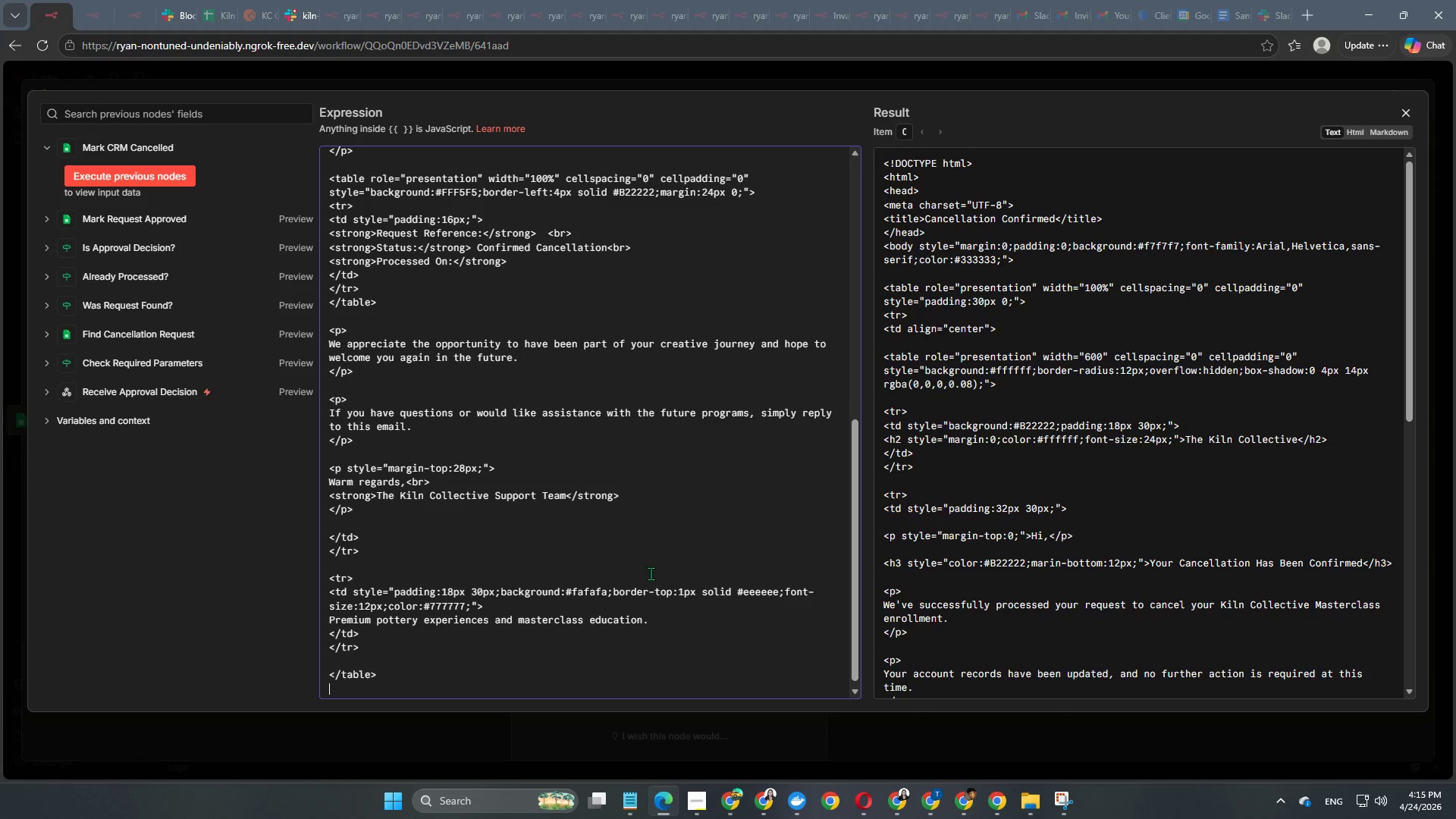 
key(Enter)
 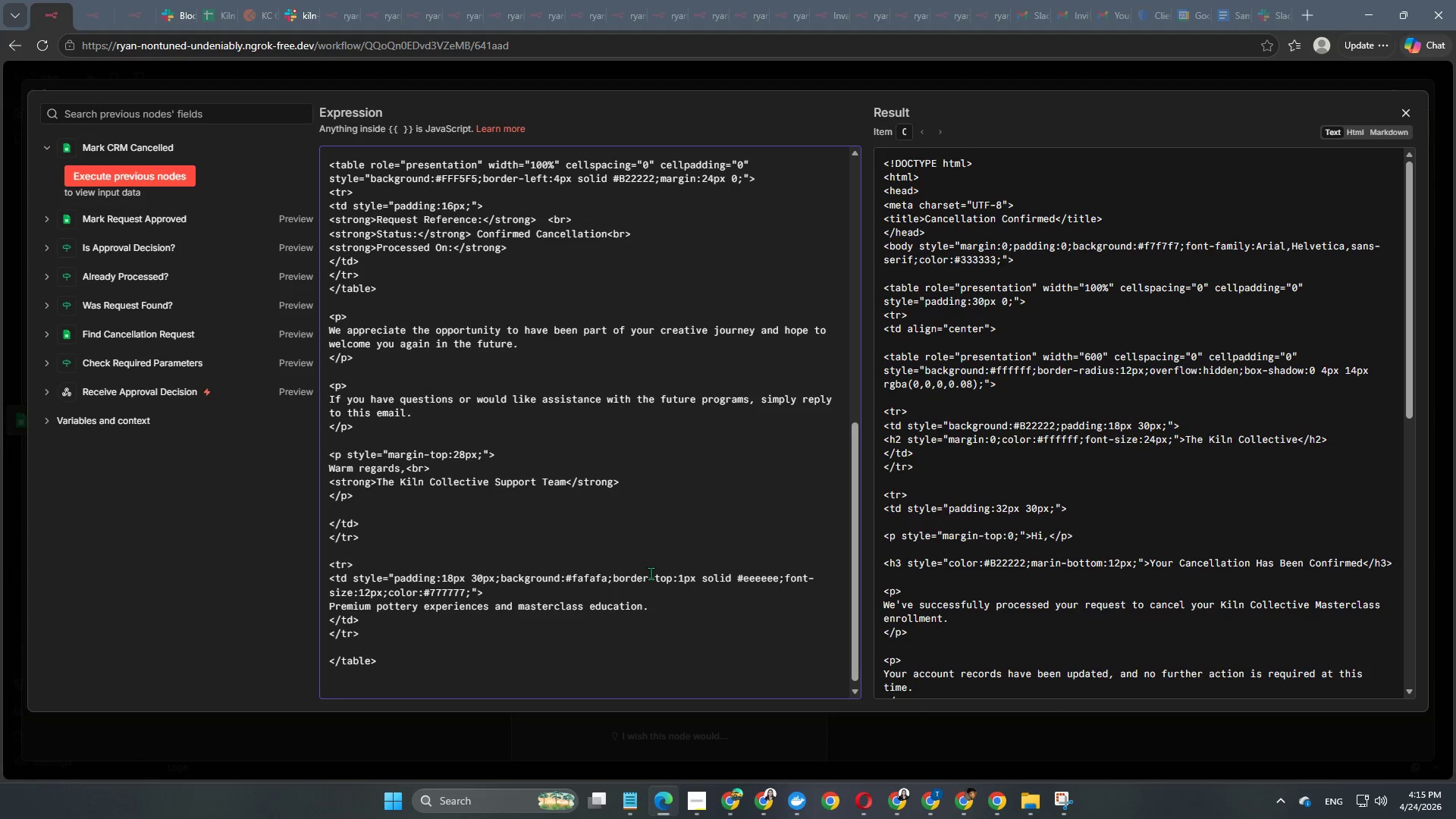 
type(</TD>)
 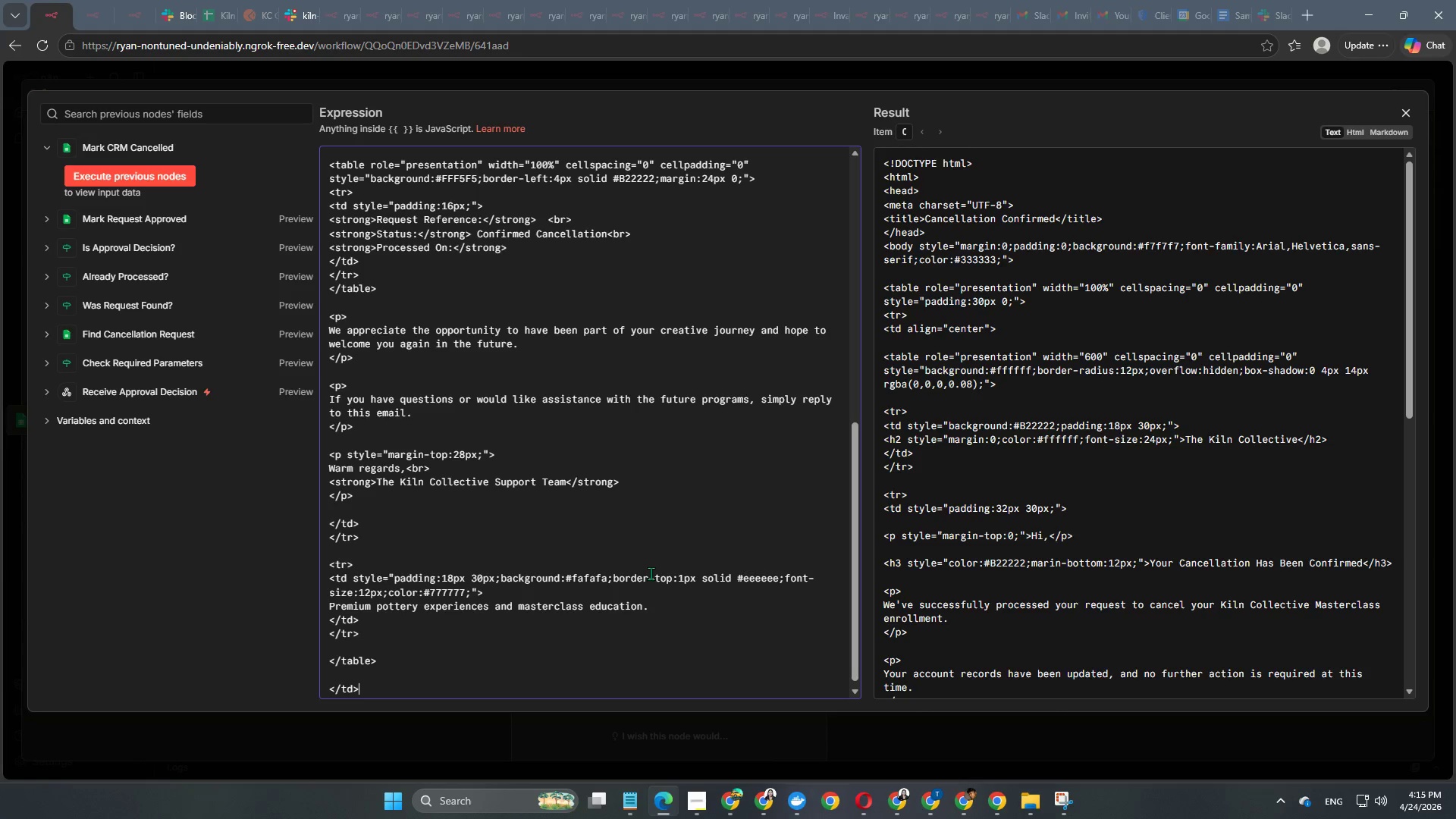 
key(Enter)
 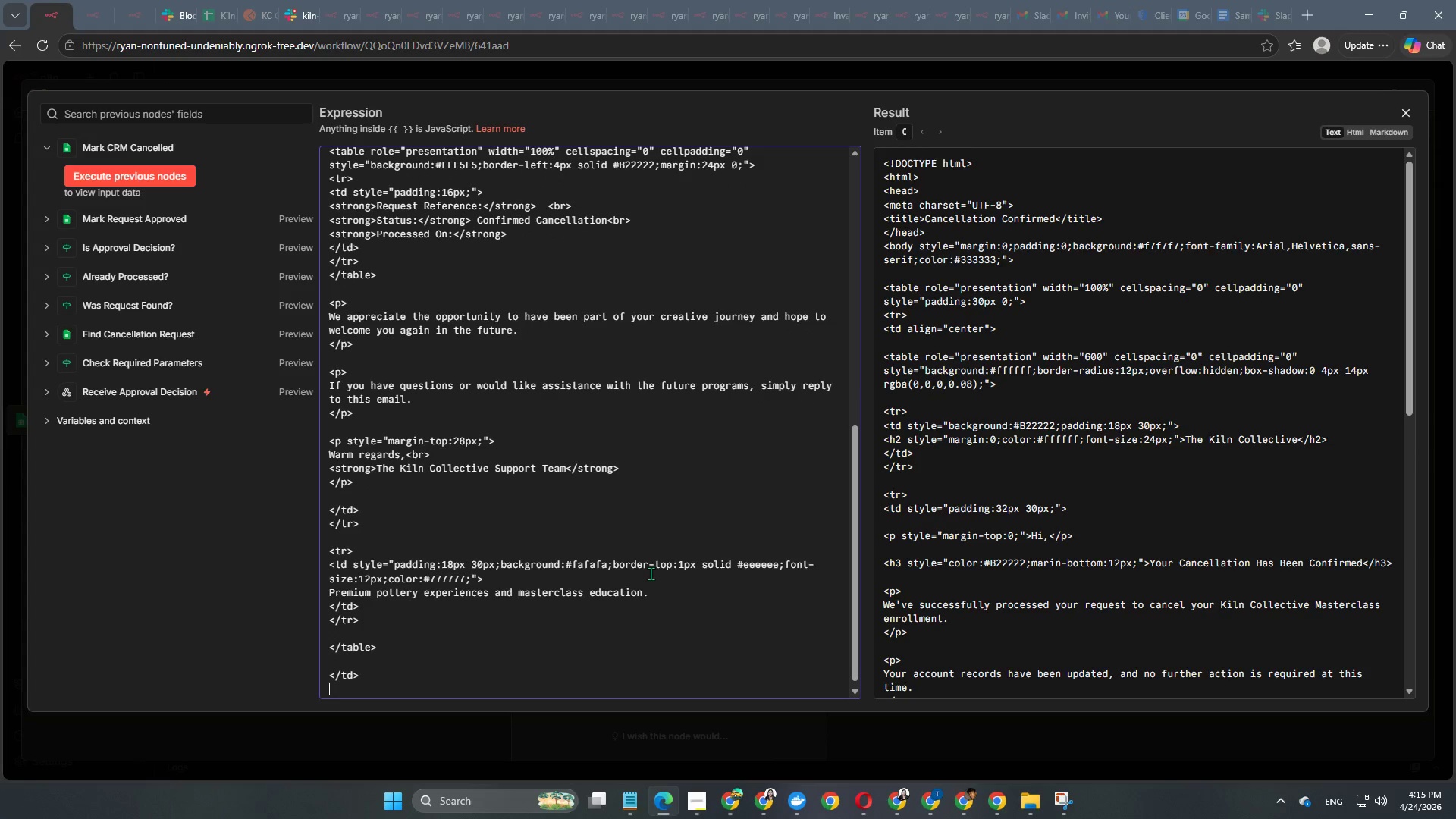 
type(</TR>)
 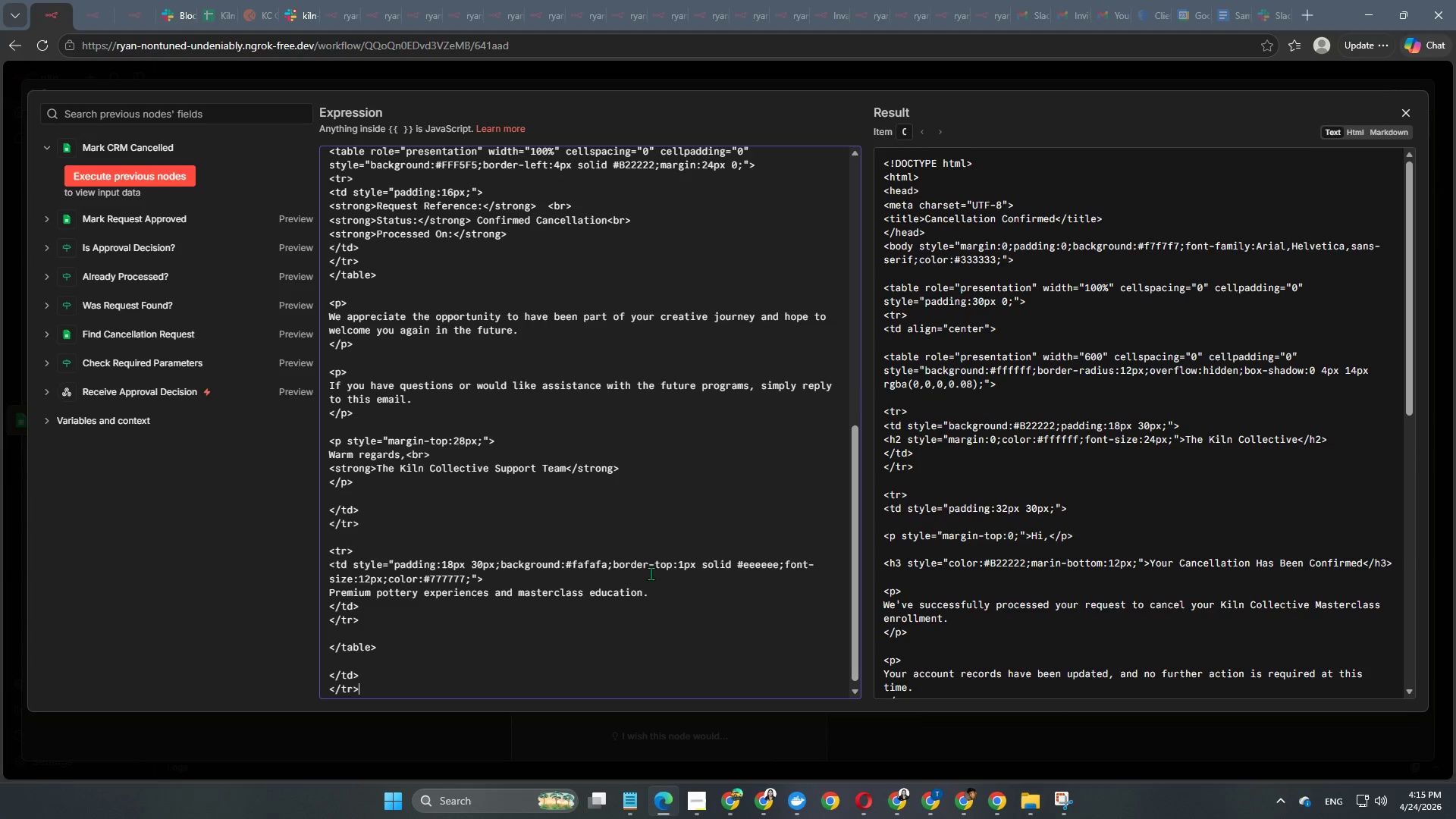 
key(Enter)
 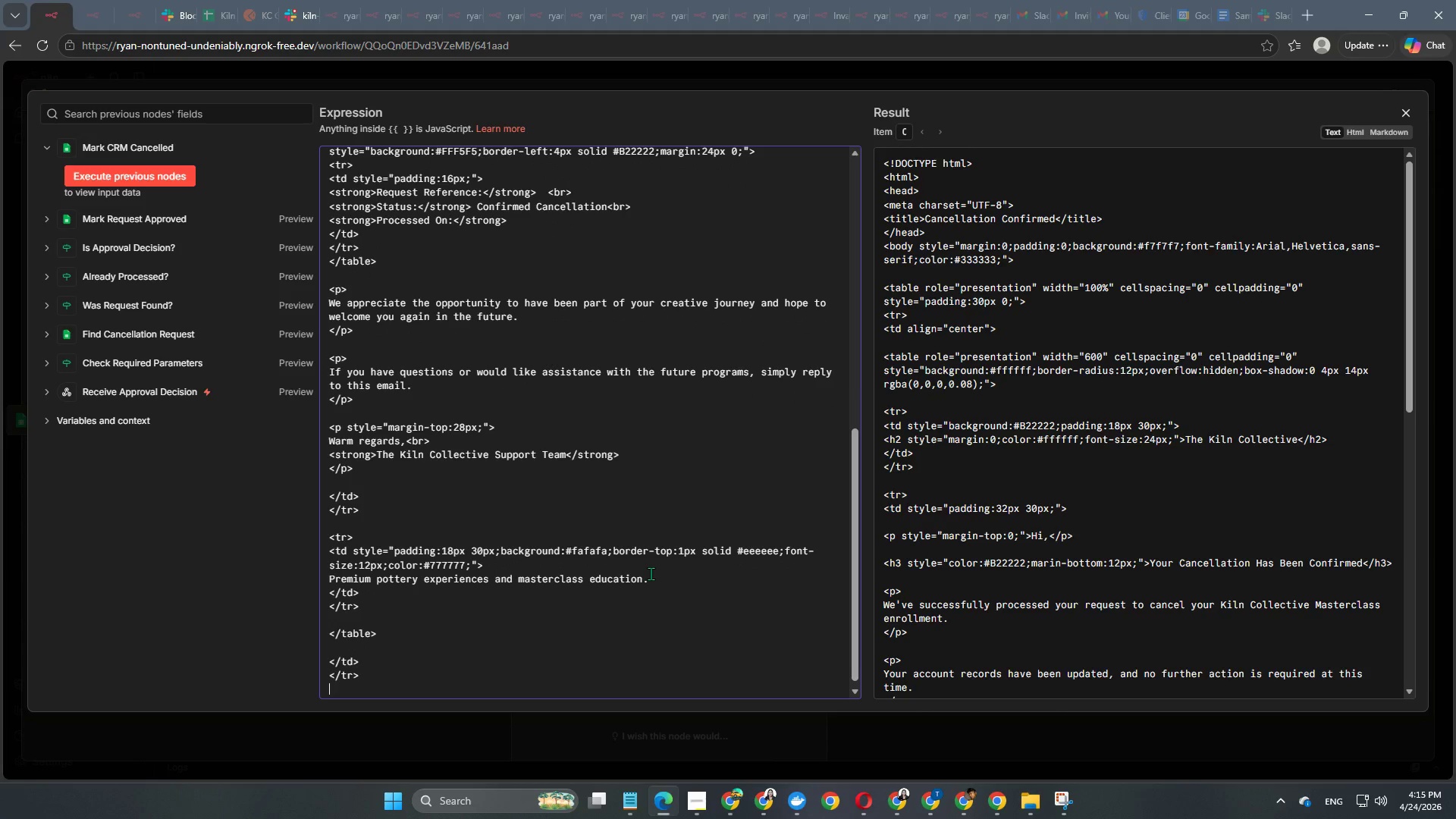 
type(</TABLE>)
 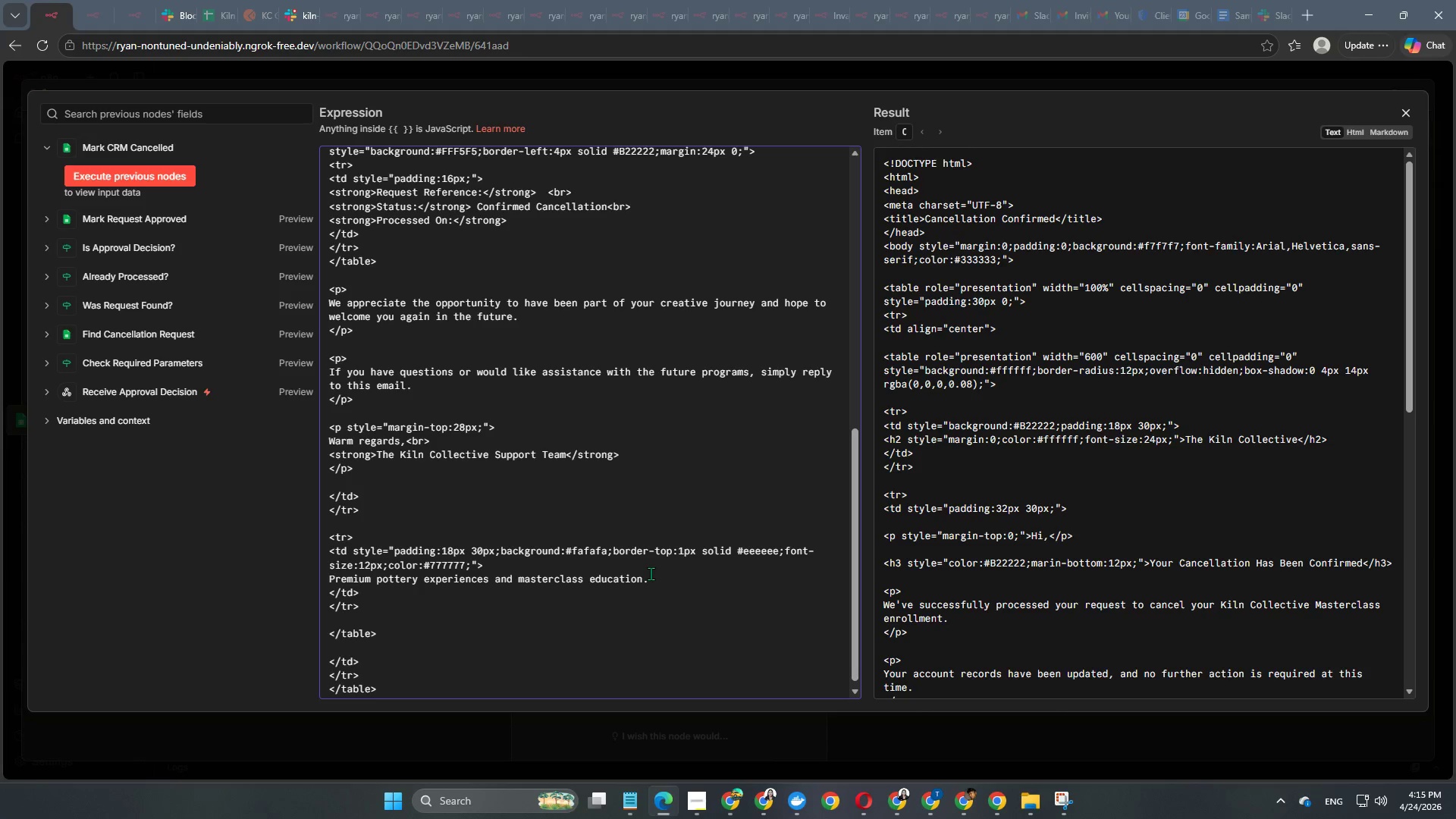 
key(Enter)
 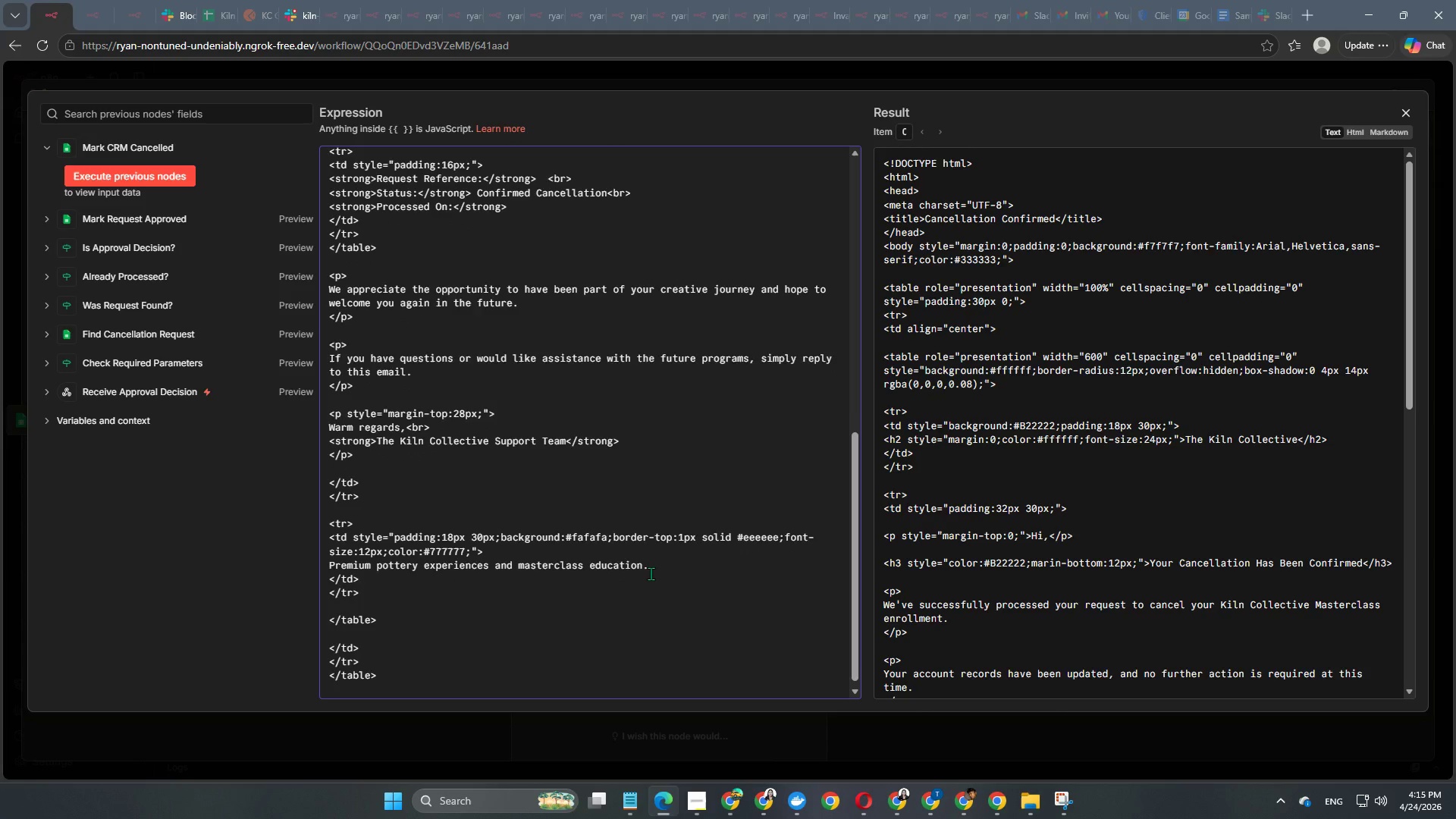 
key(Enter)
 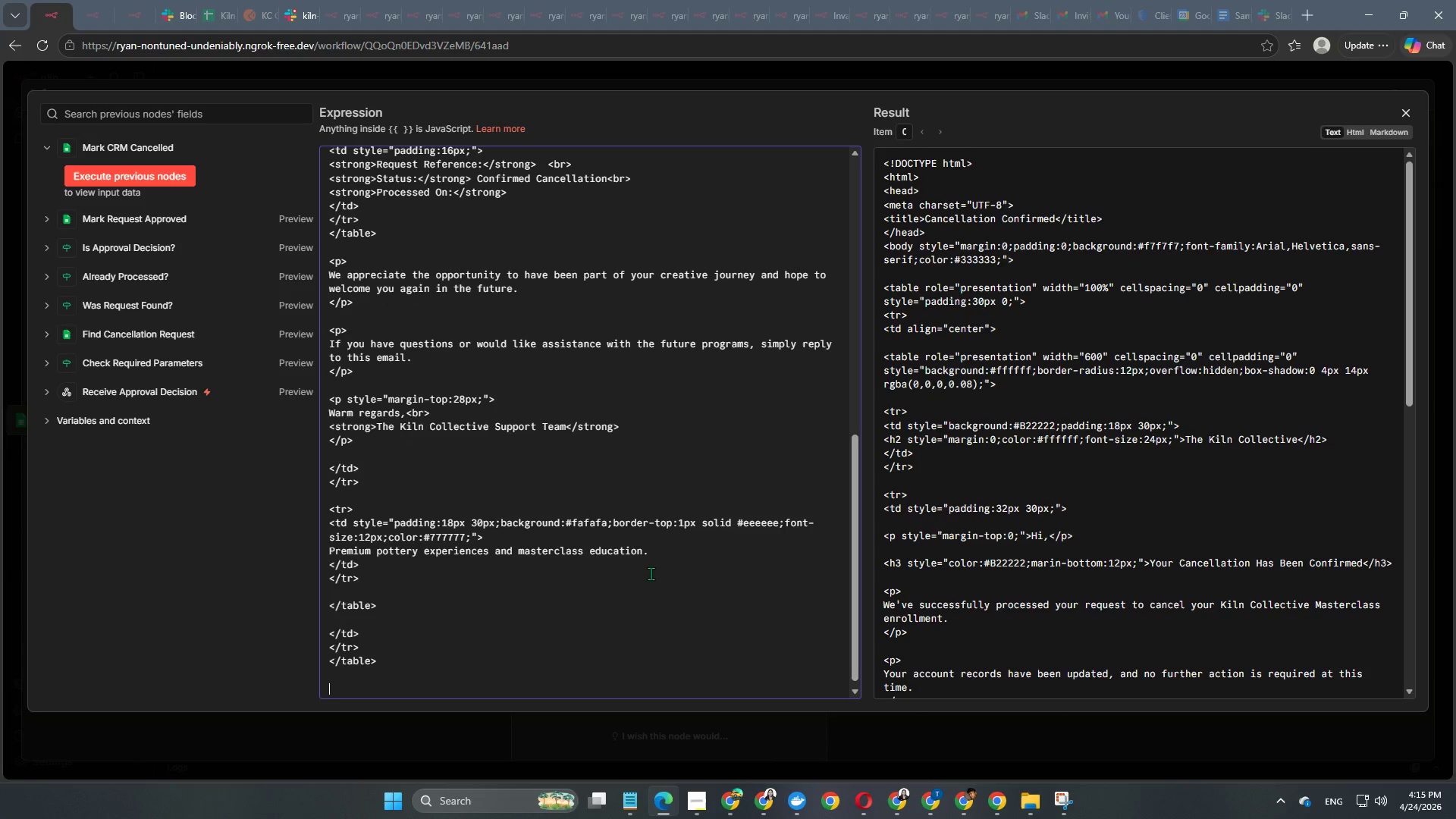 
type(</BODY>)
 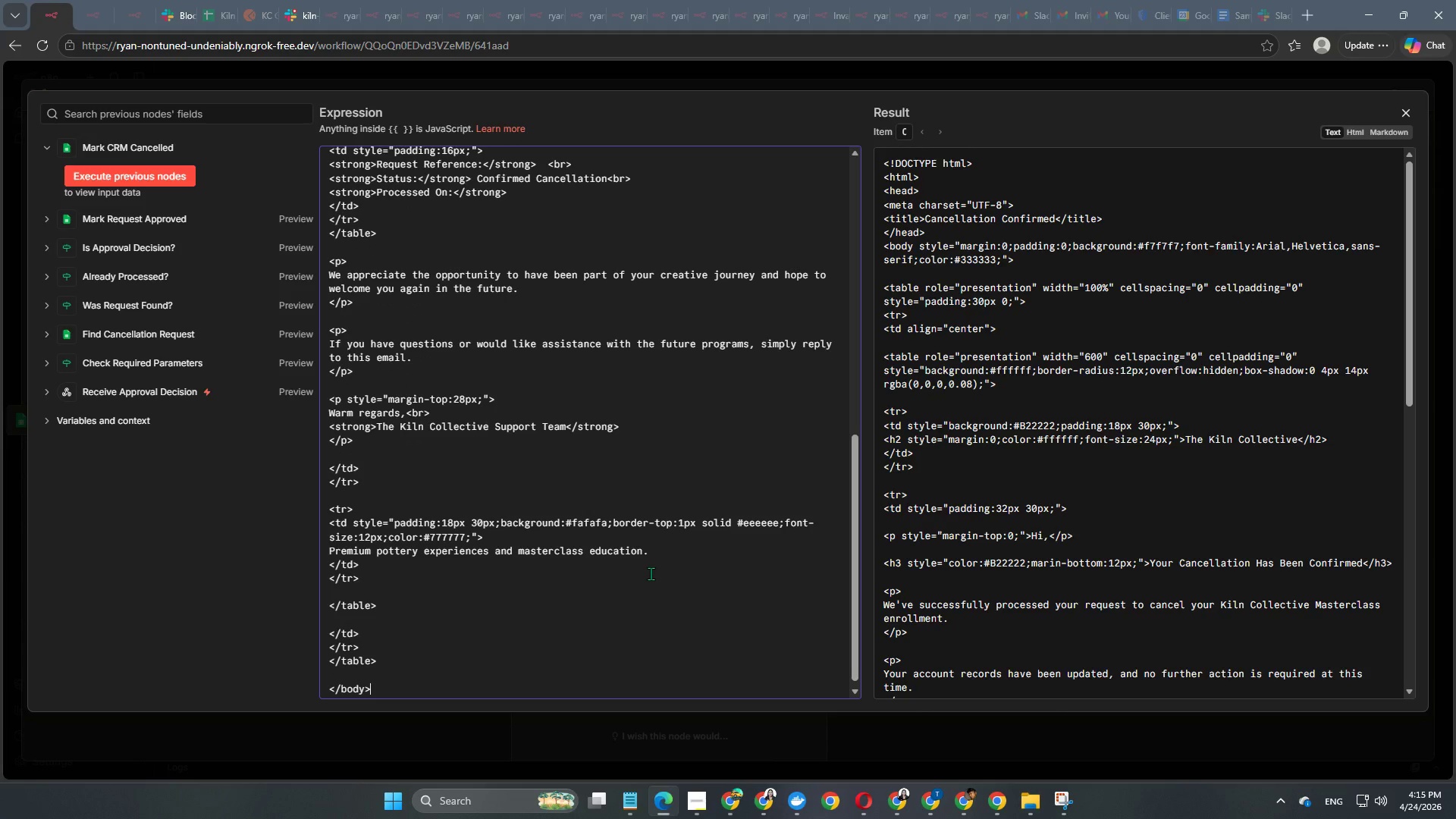 
key(Enter)
 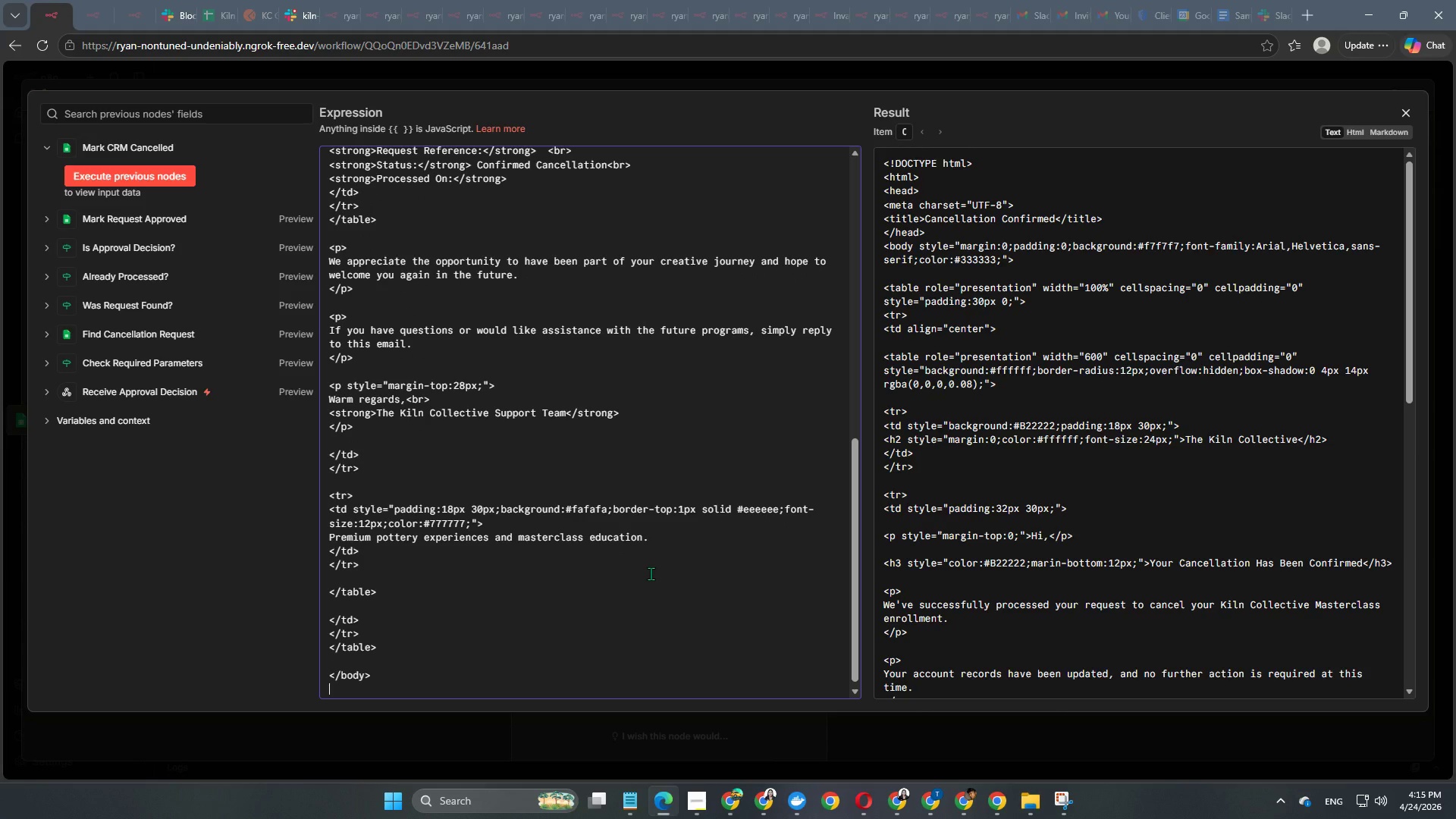 
type(</HTML>)
 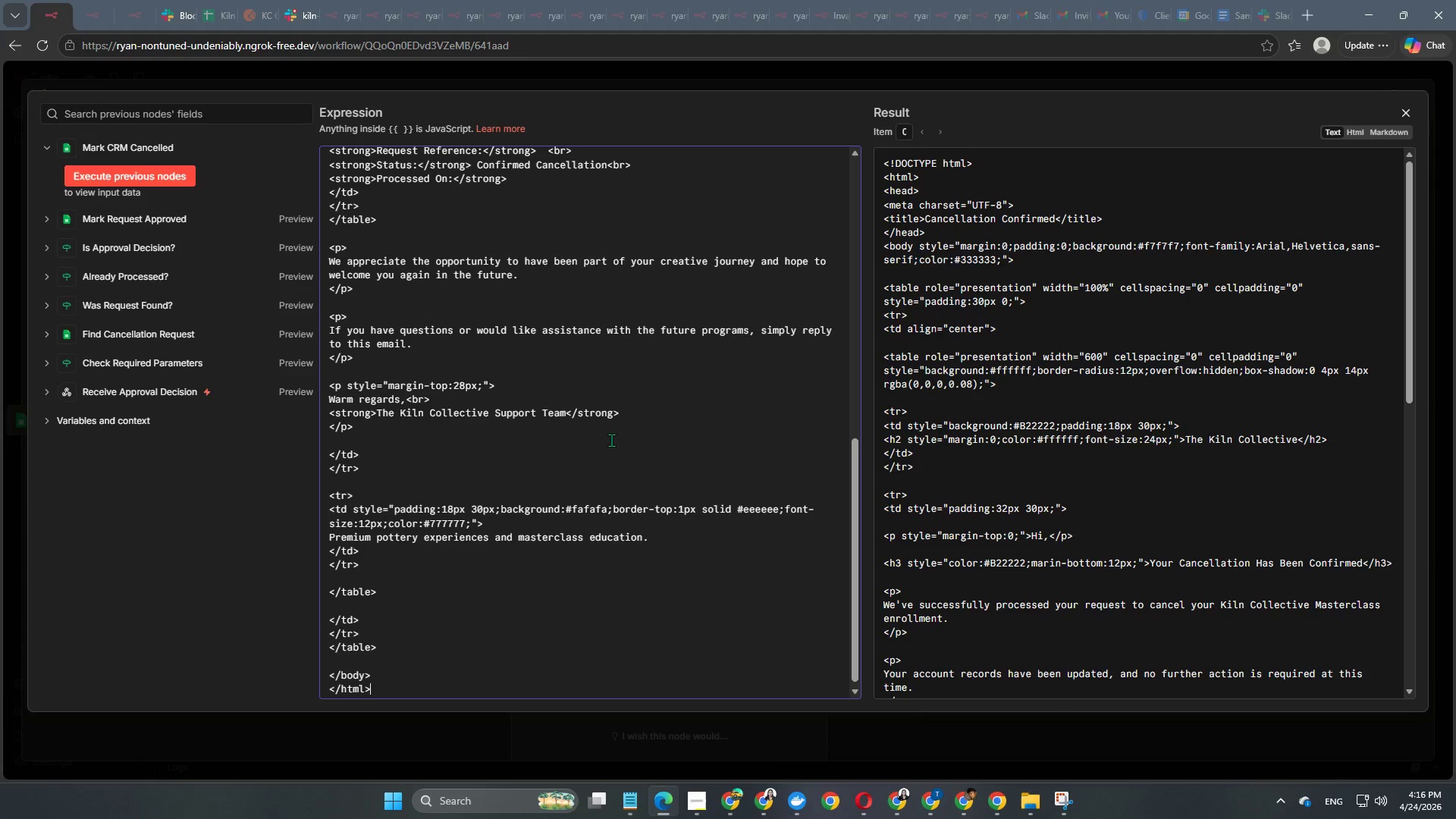 
wait(5.67)
 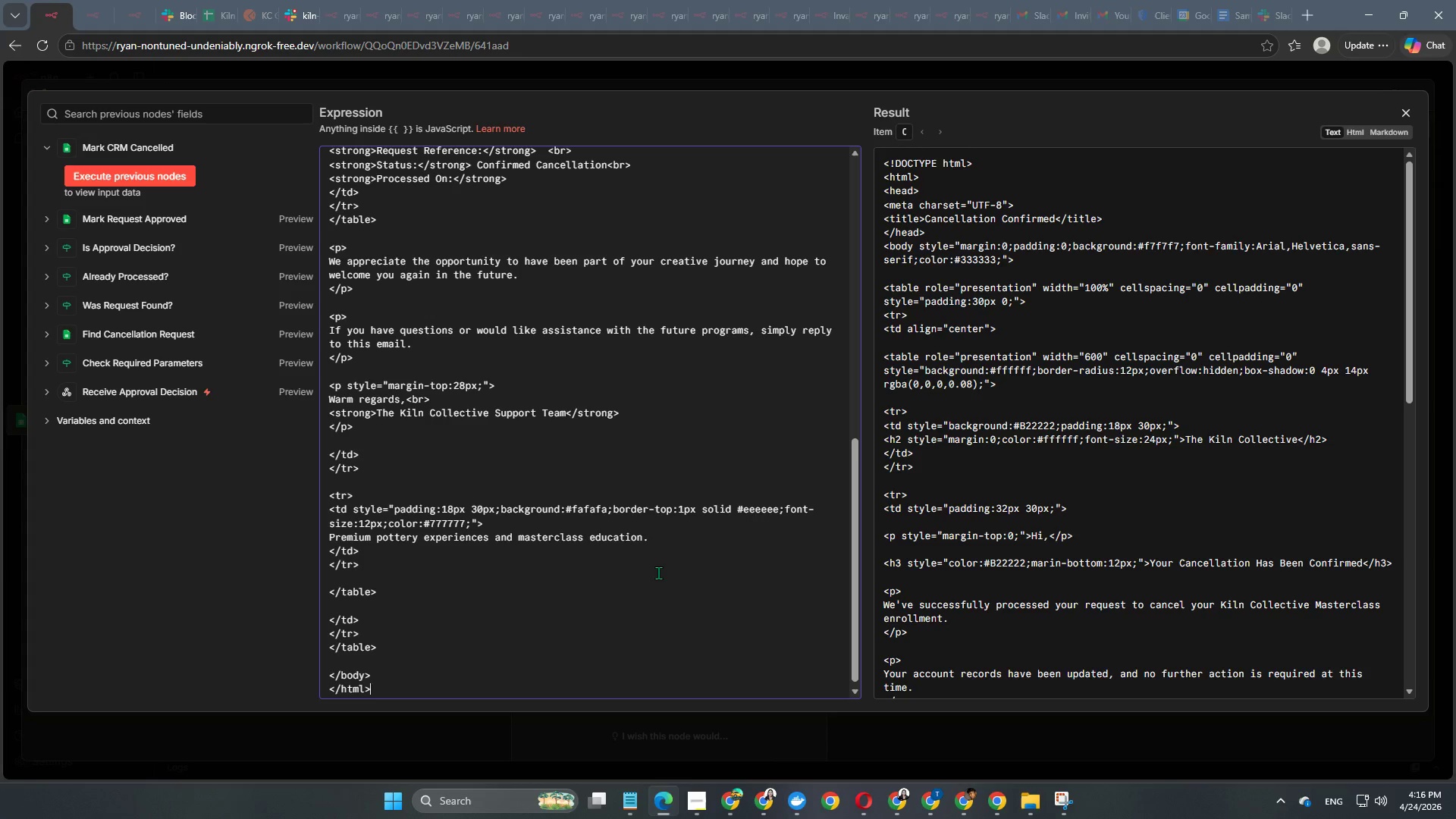 
left_click([587, 75])
 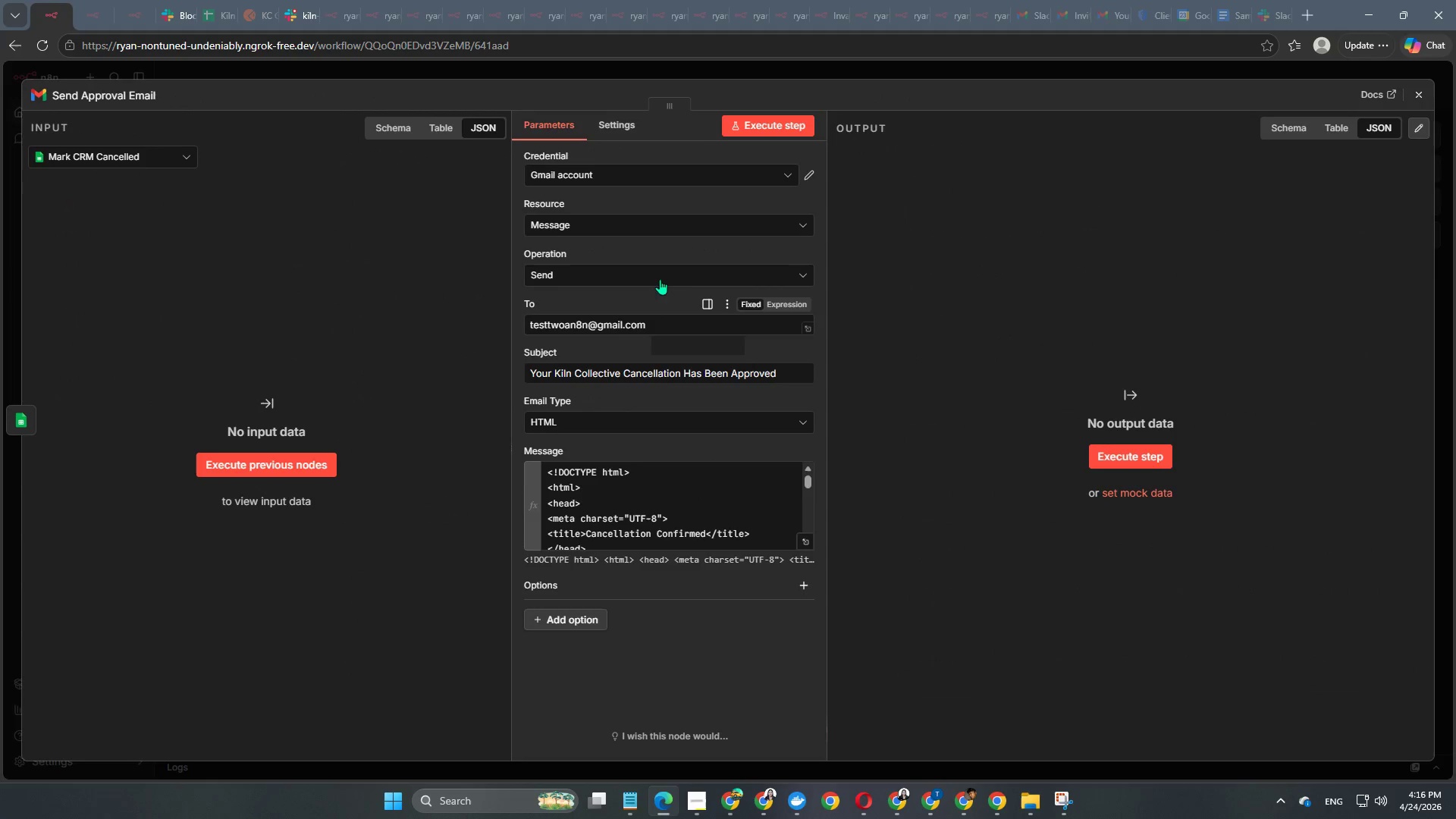 
left_click([734, 123])
 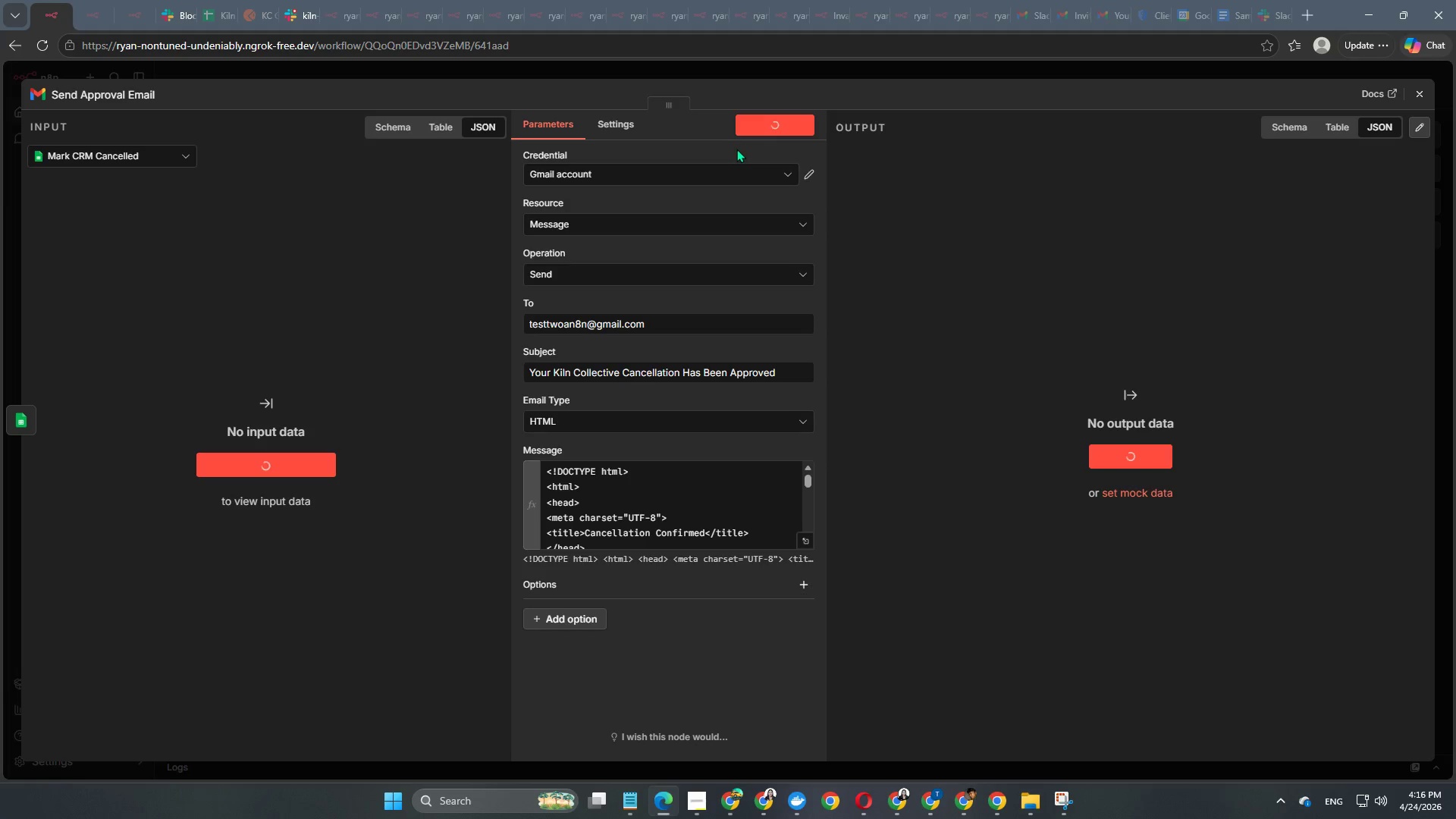 
wait(6.66)
 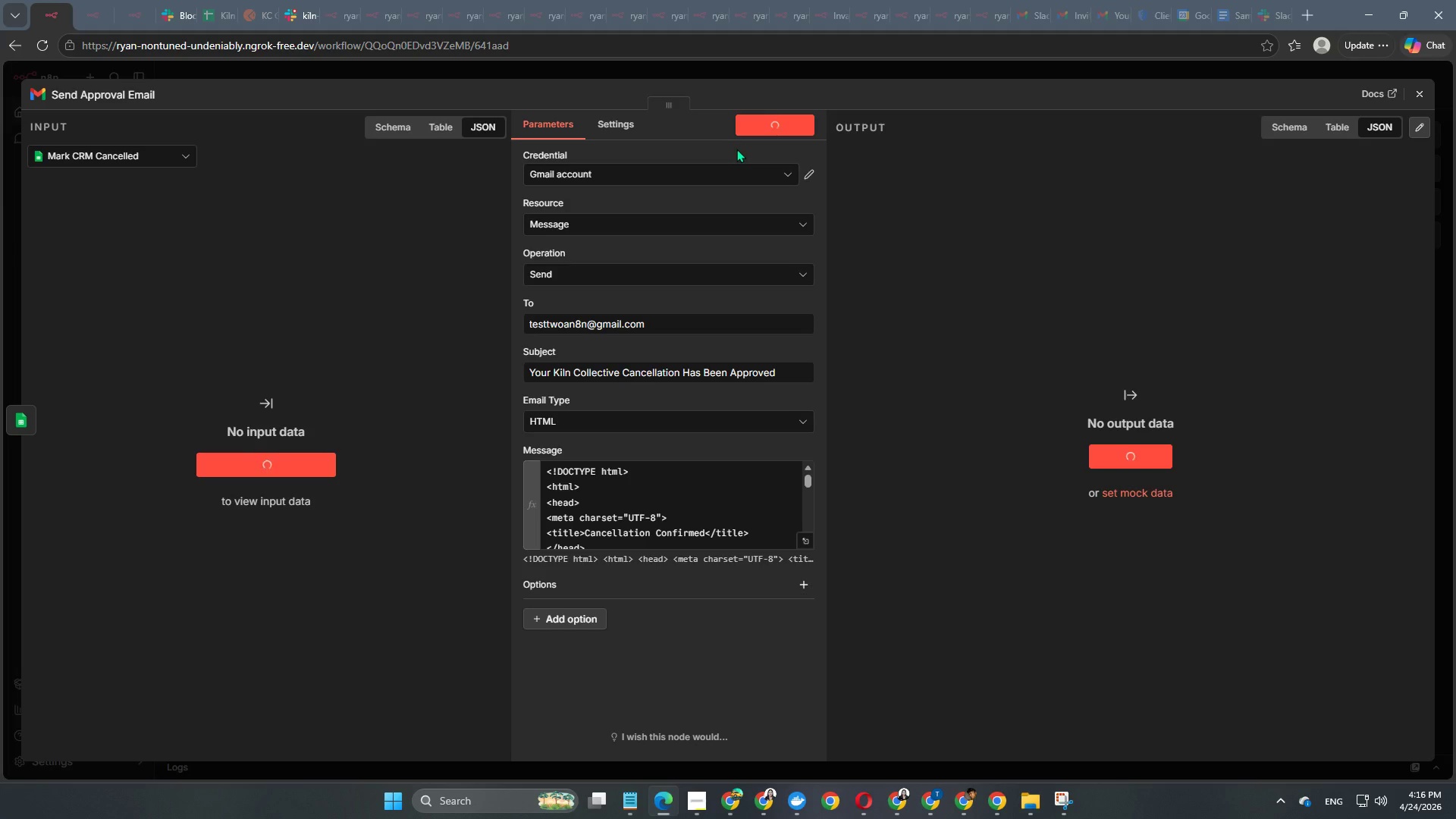 
left_click([732, 69])
 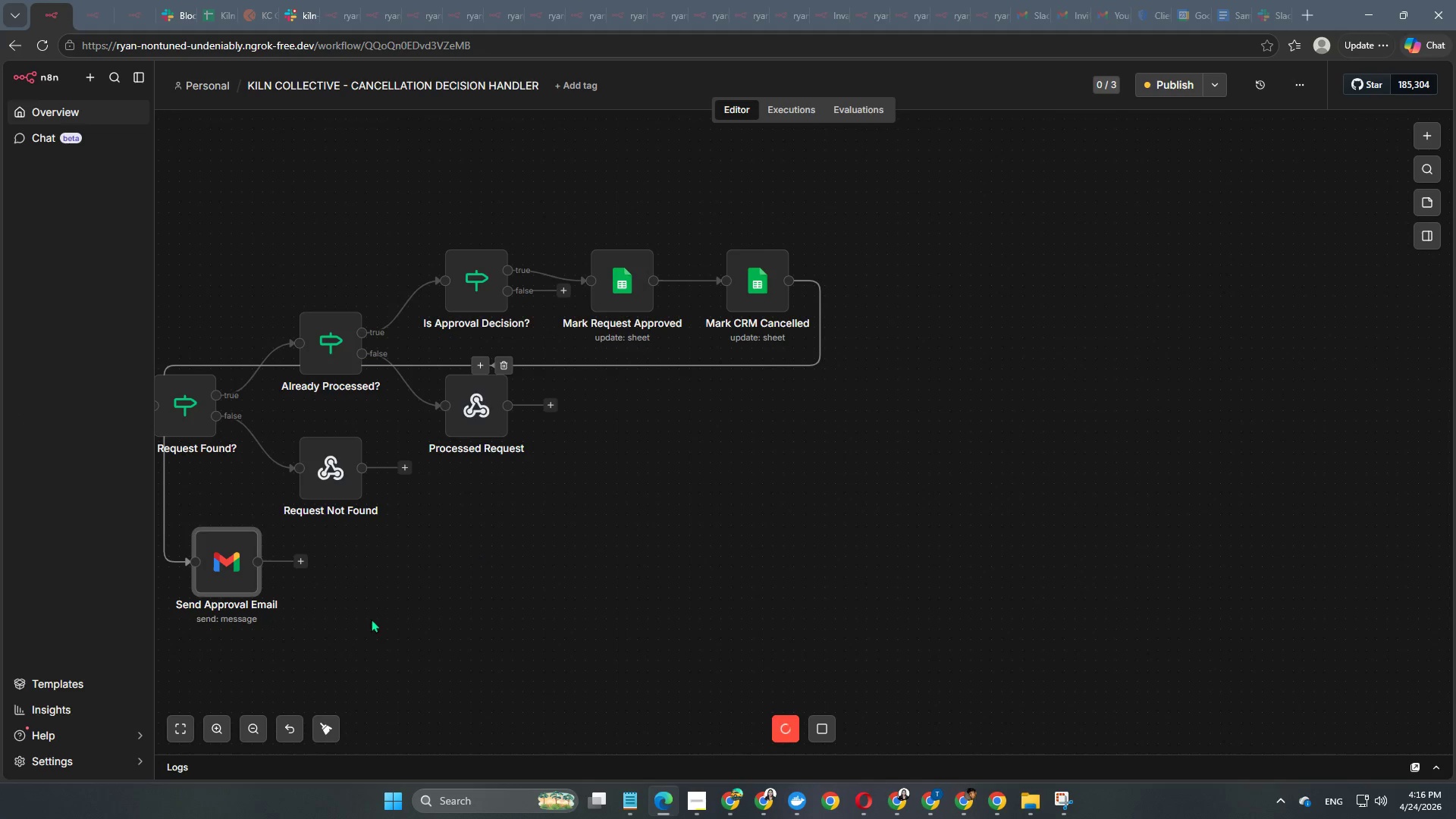 
left_click_drag(start_coordinate=[244, 563], to_coordinate=[925, 286])
 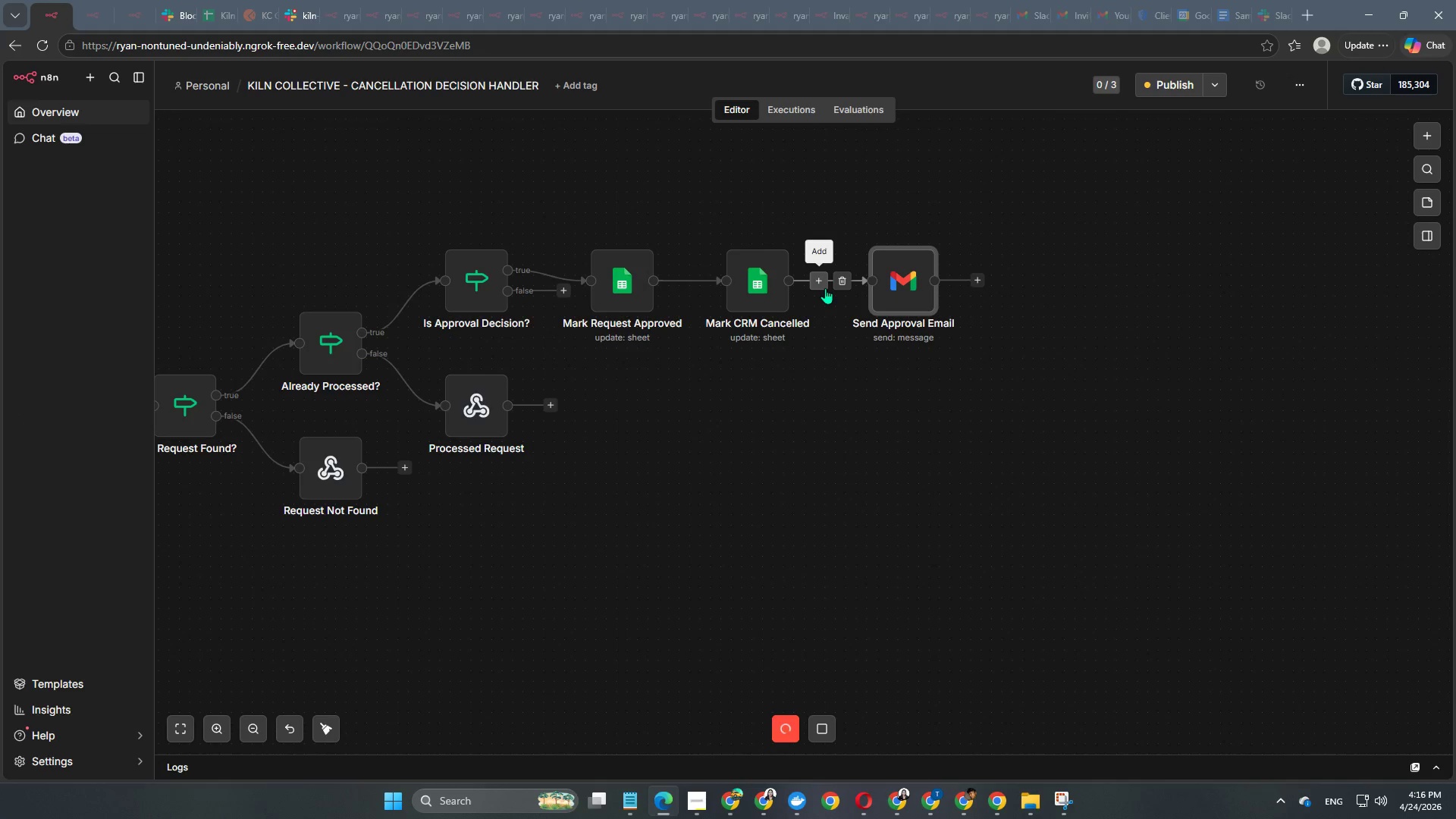 
left_click([835, 286])
 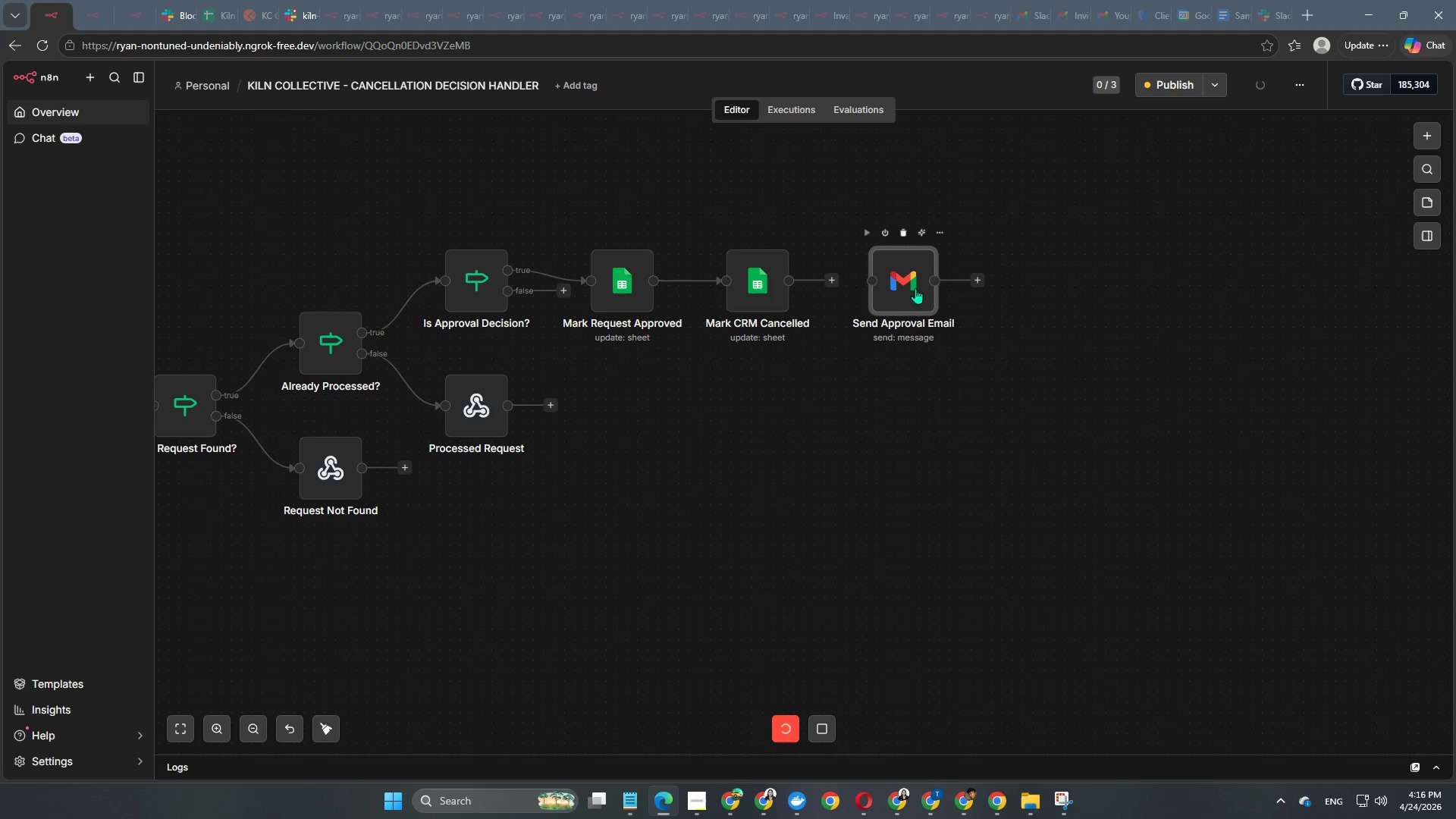 
double_click([895, 291])
 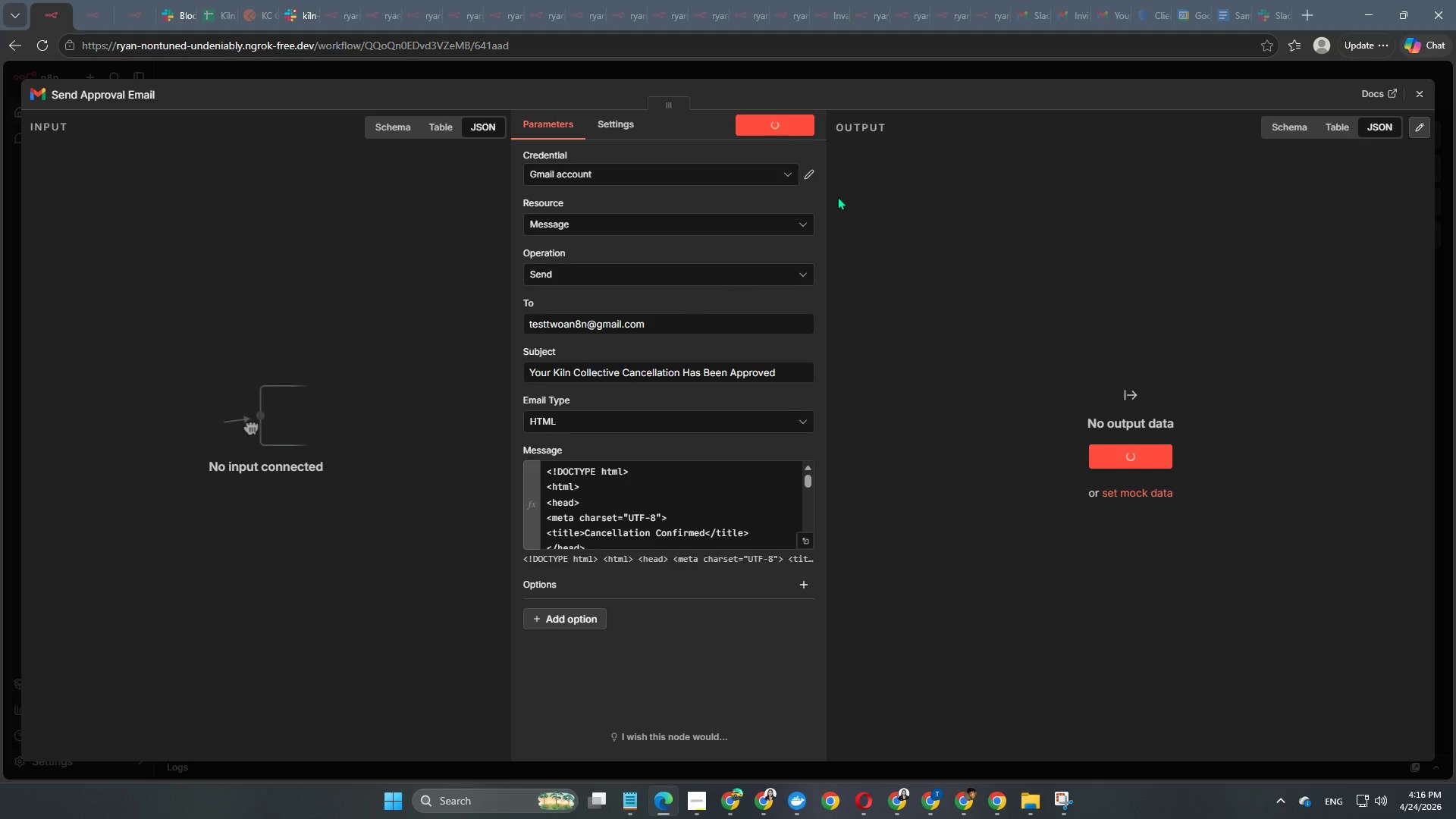 
left_click([1136, 454])
 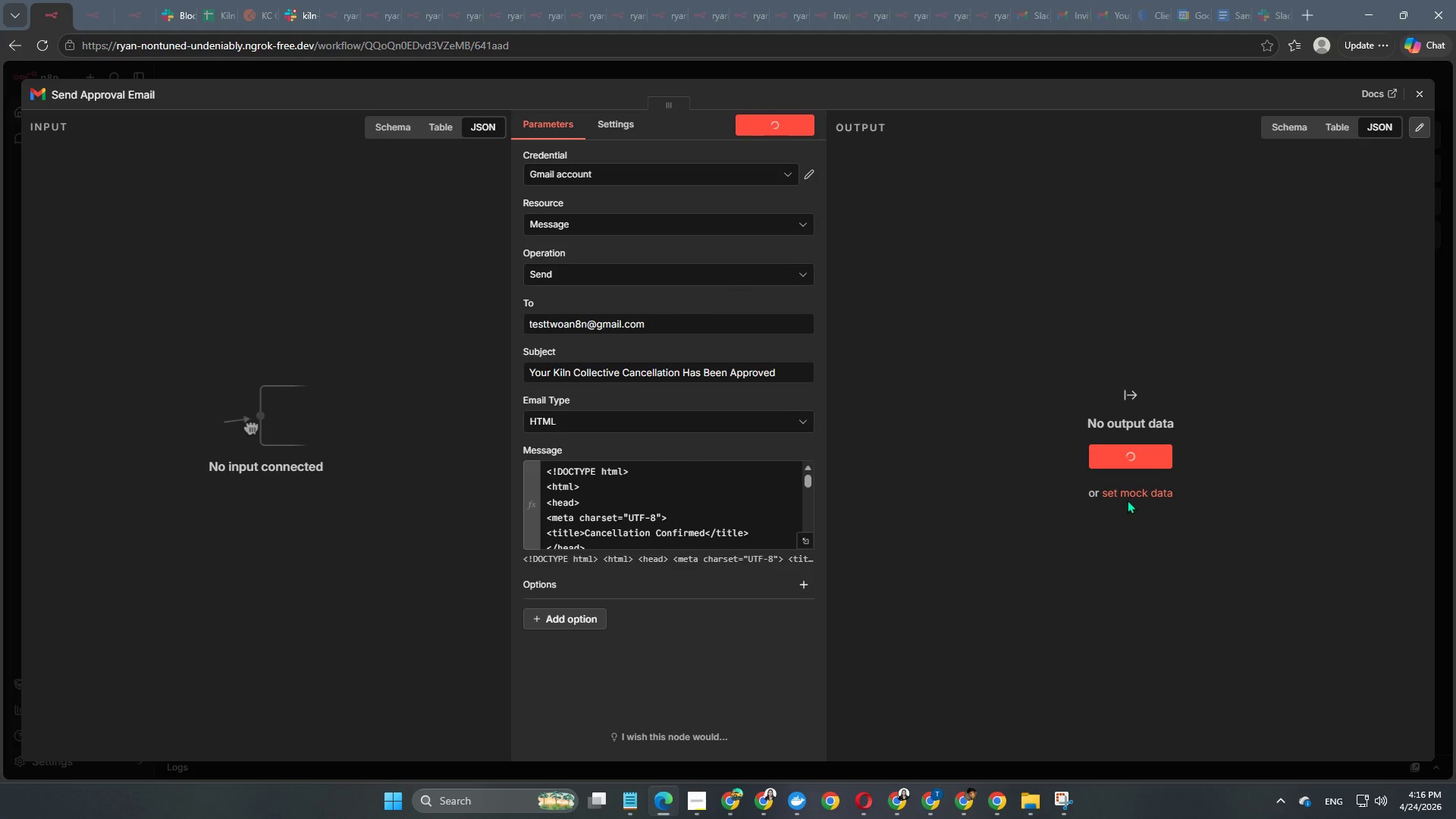 
left_click([1131, 494])
 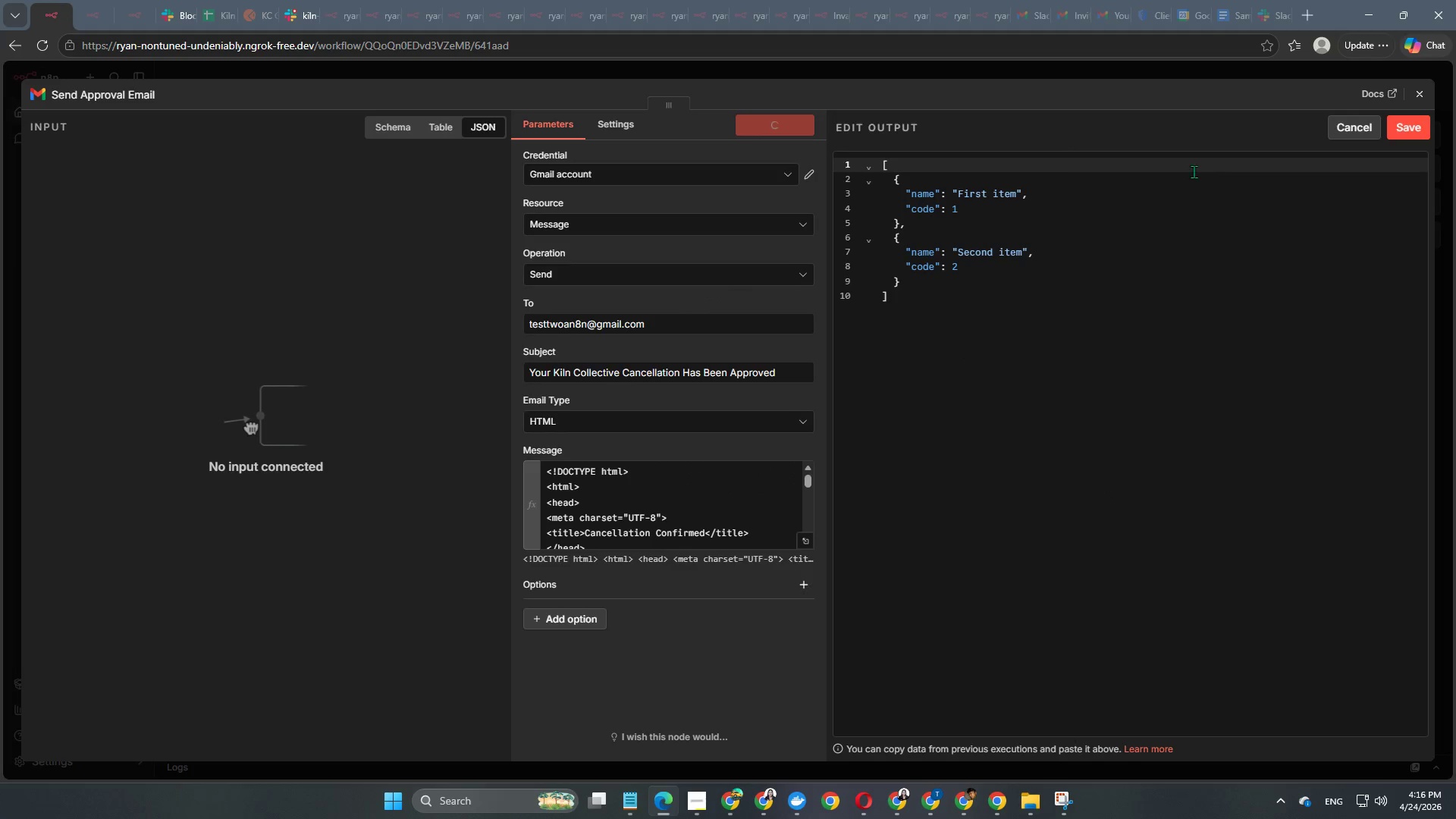 
left_click([1327, 135])
 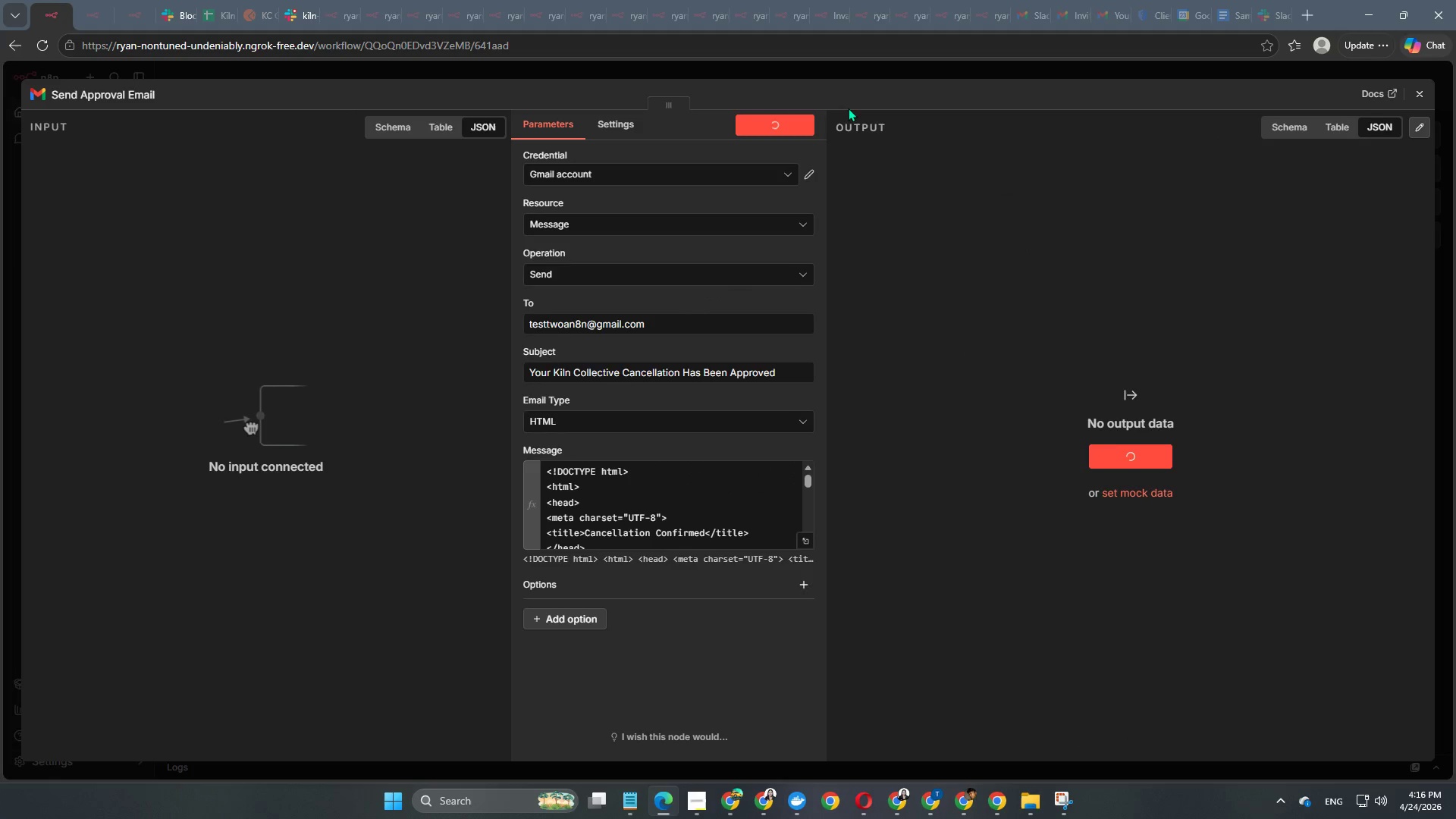 
left_click([851, 88])
 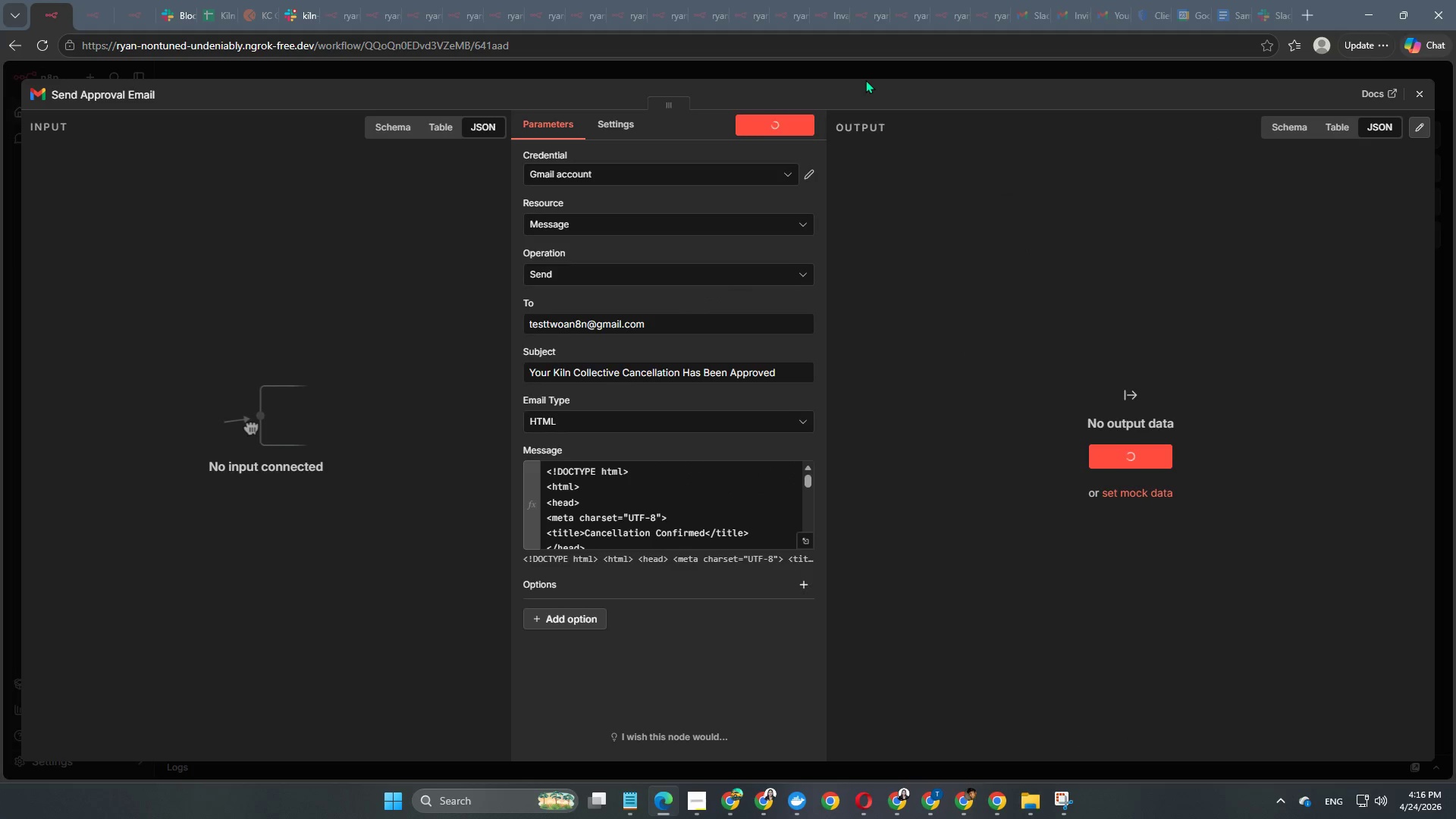 
double_click([879, 72])
 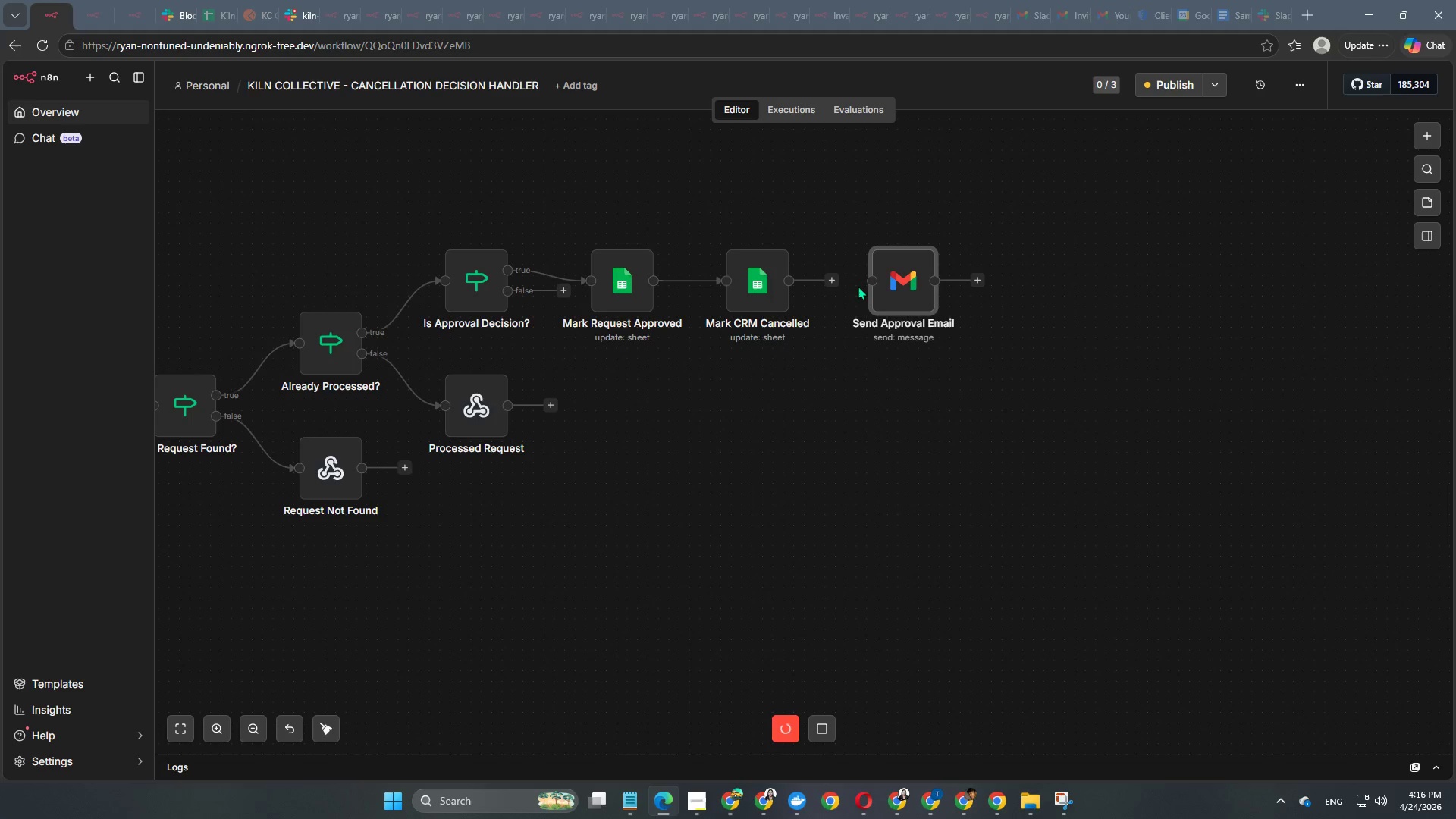 
left_click_drag(start_coordinate=[834, 278], to_coordinate=[870, 274])
 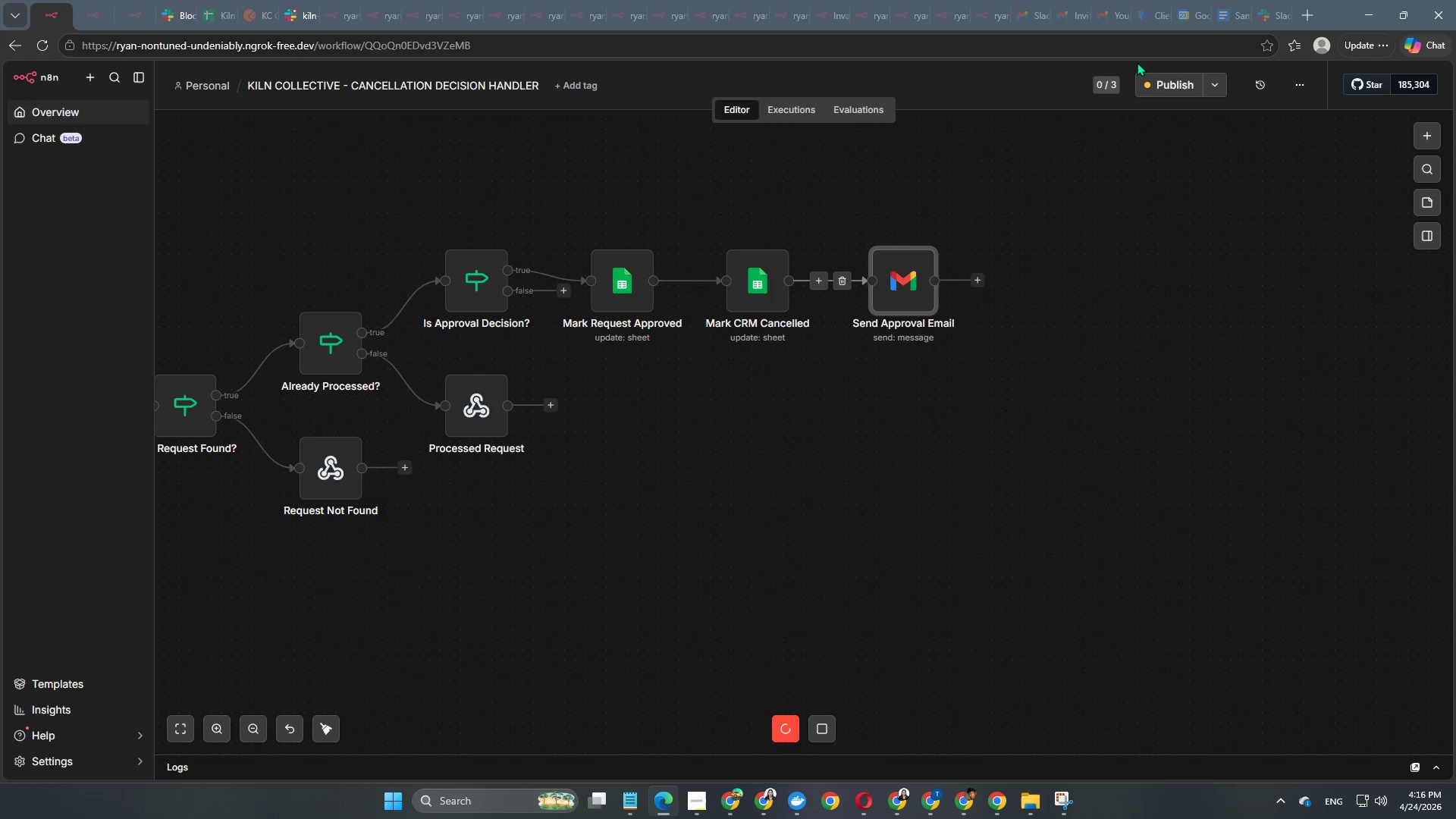 
left_click([1155, 84])
 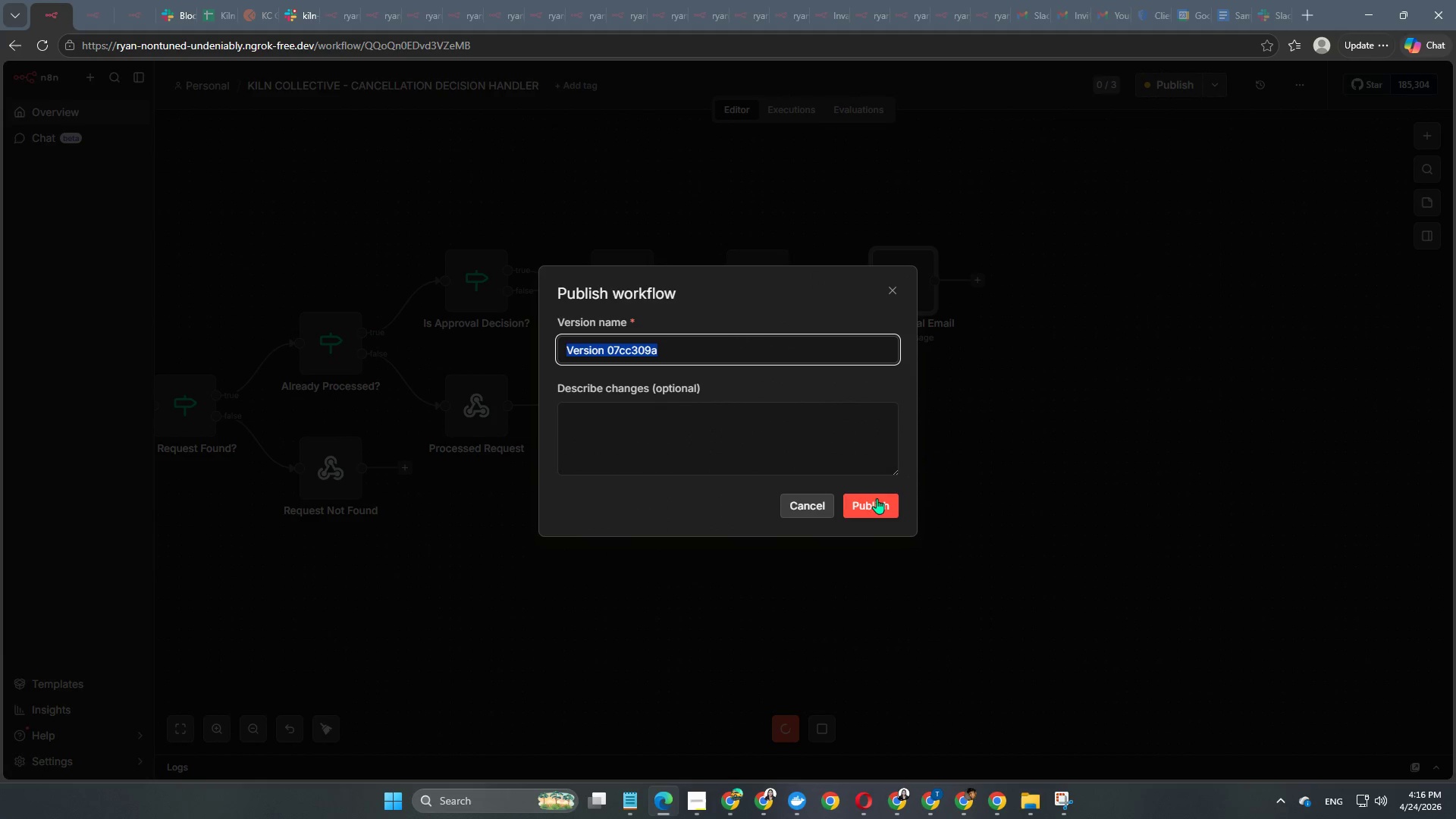 
left_click([878, 498])
 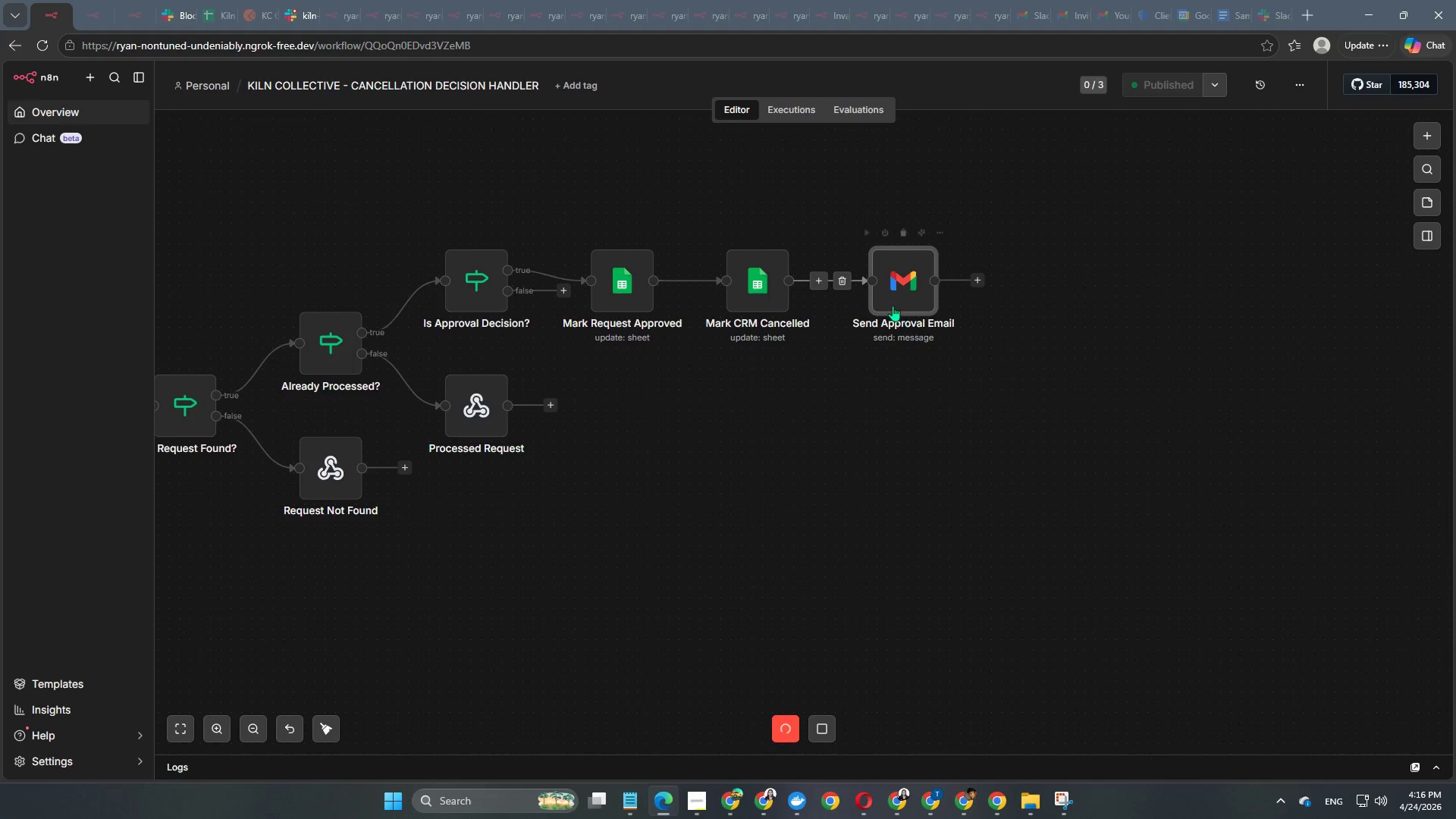 
left_click_drag(start_coordinate=[892, 289], to_coordinate=[880, 287])
 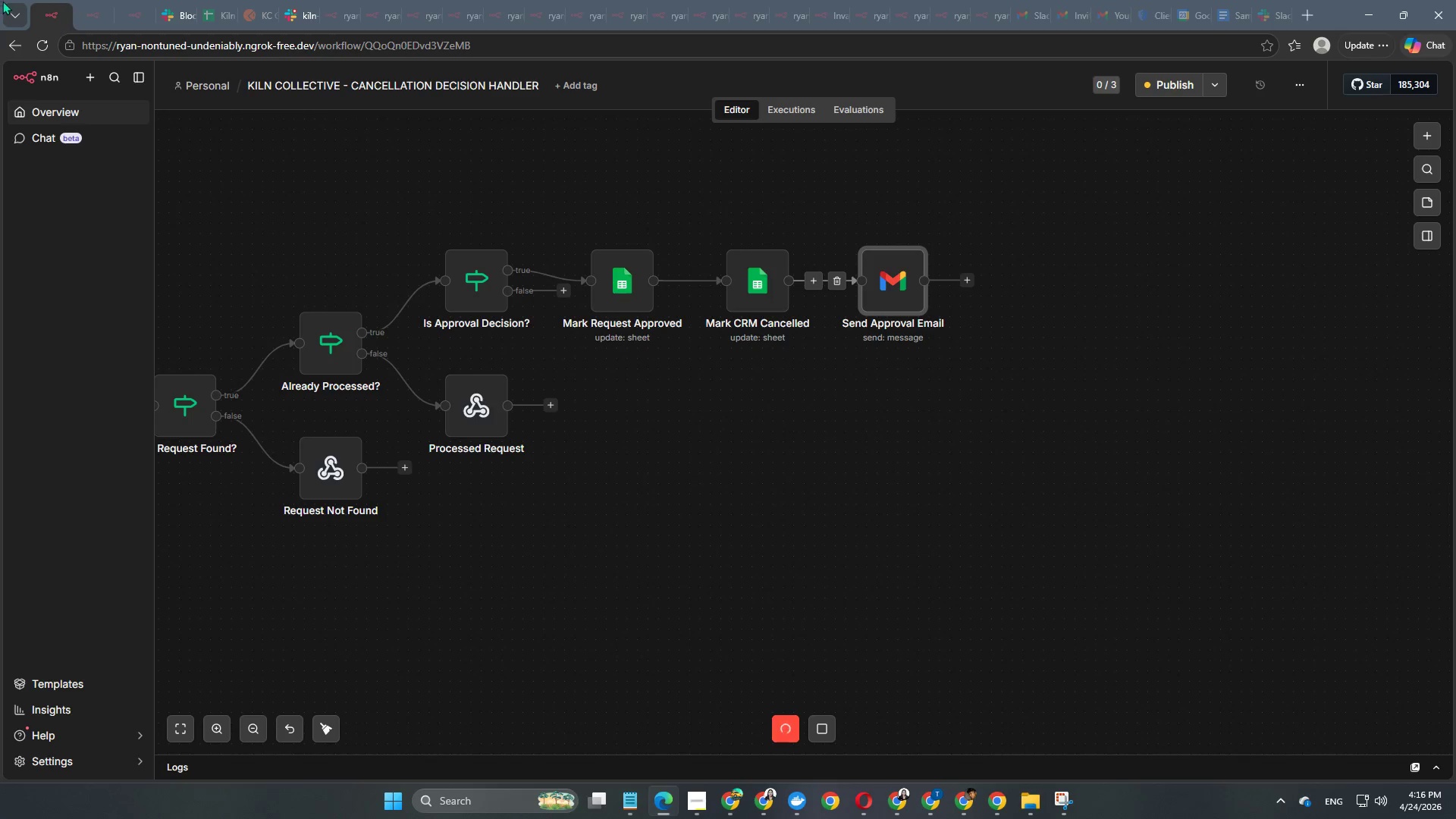 
left_click([41, 53])
 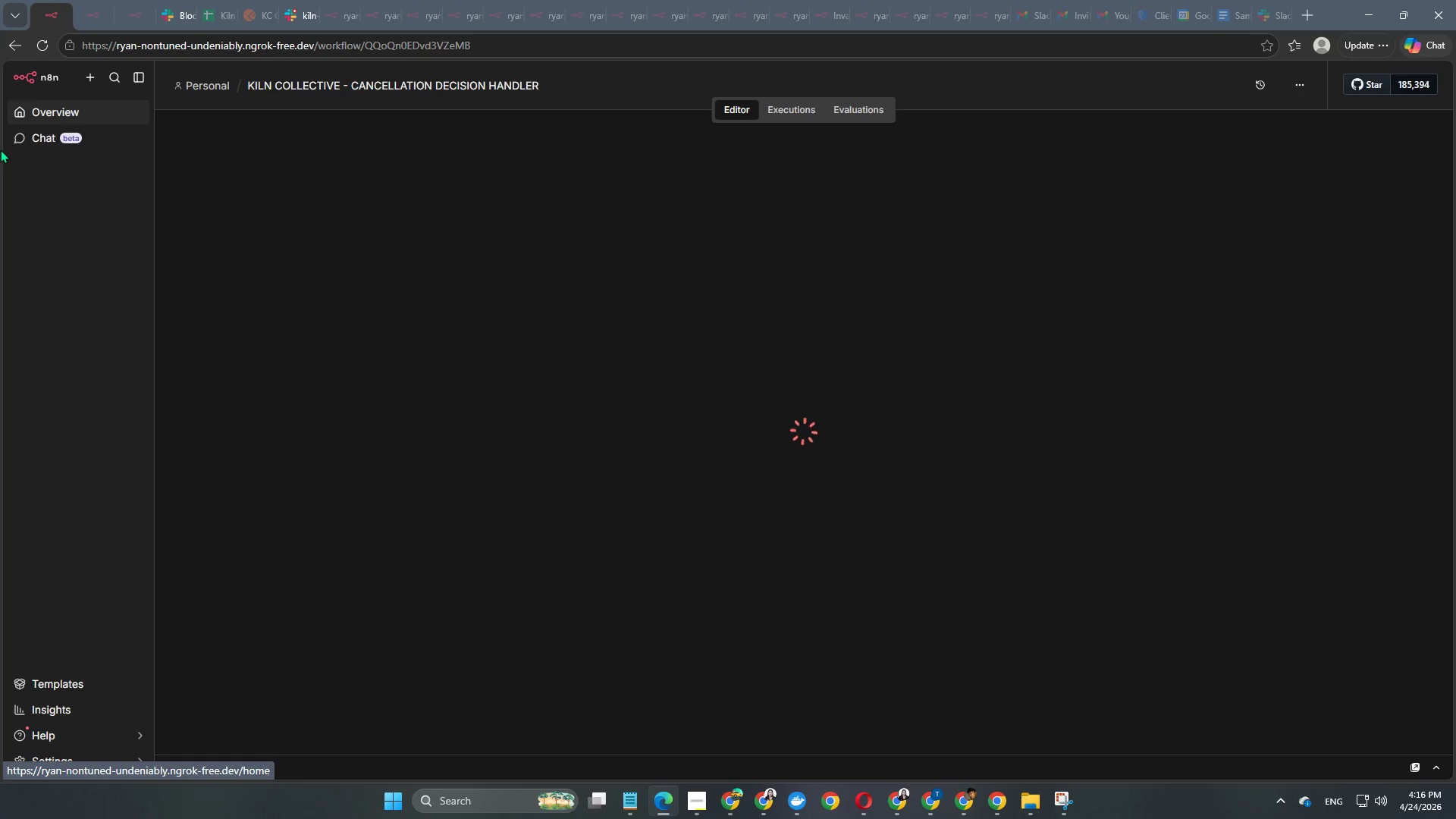 
wait(10.33)
 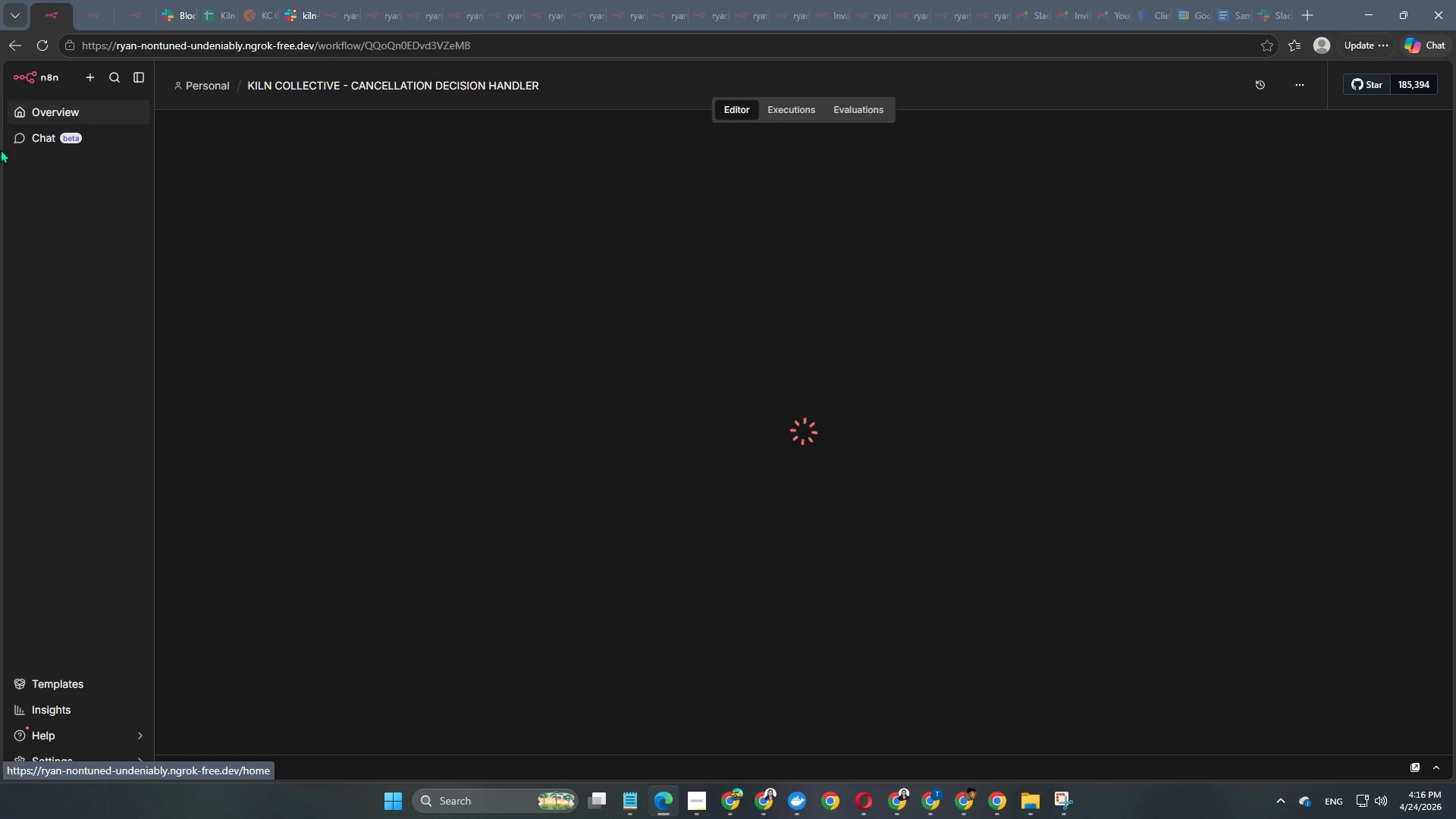 
hold_key(key=Space, duration=0.94)
 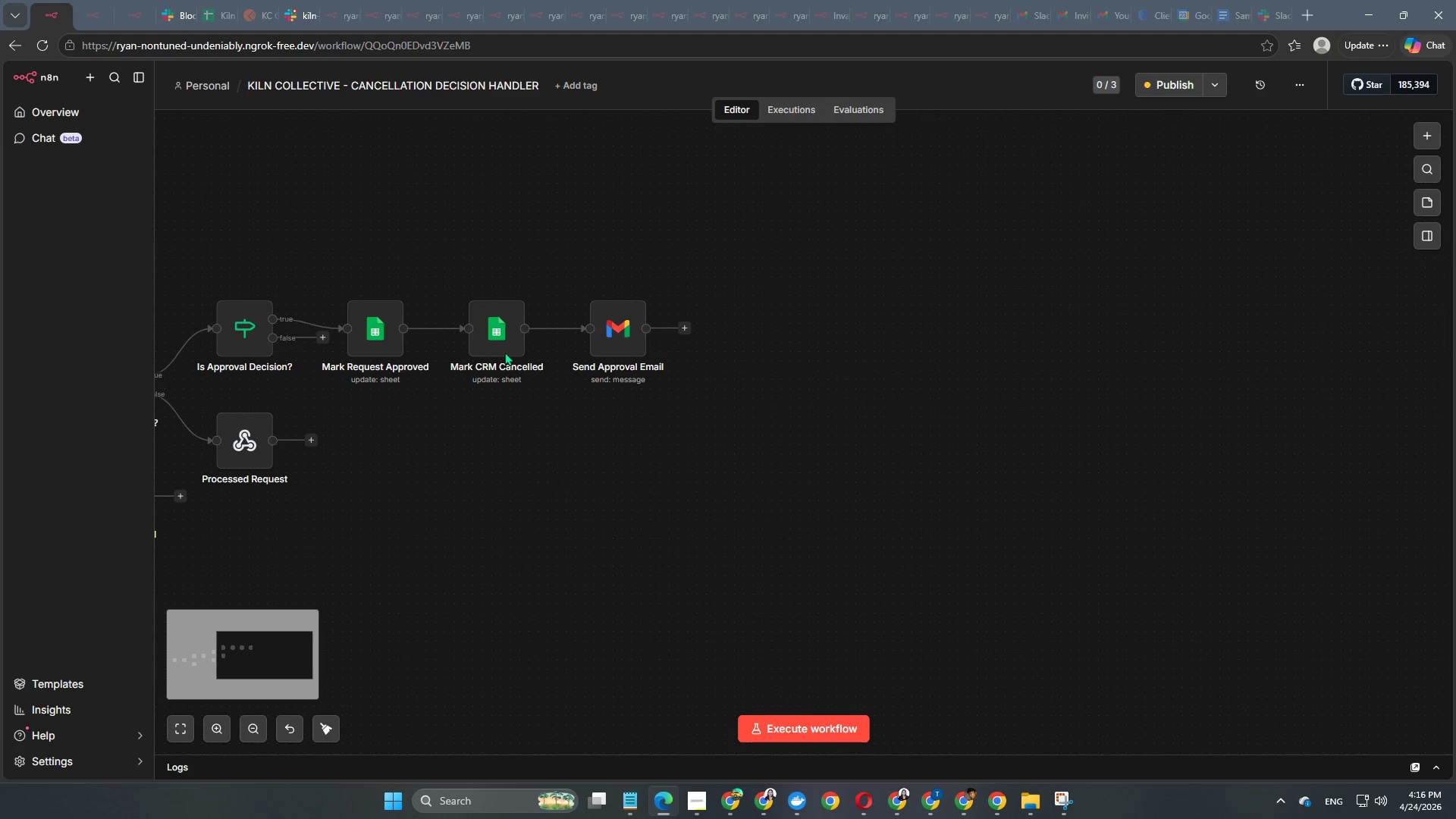 
left_click_drag(start_coordinate=[1159, 608], to_coordinate=[460, 617])
 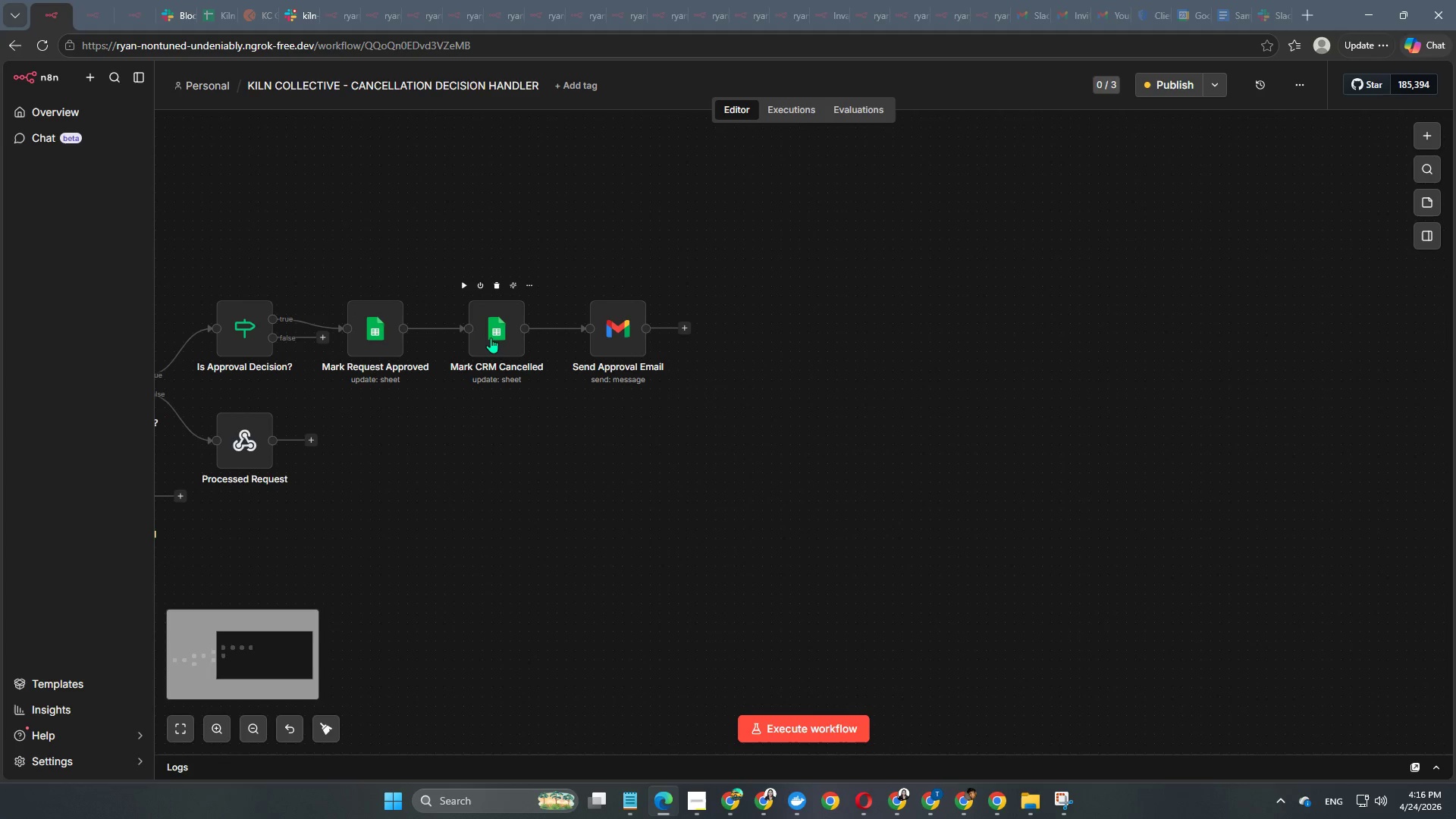 
double_click([491, 337])
 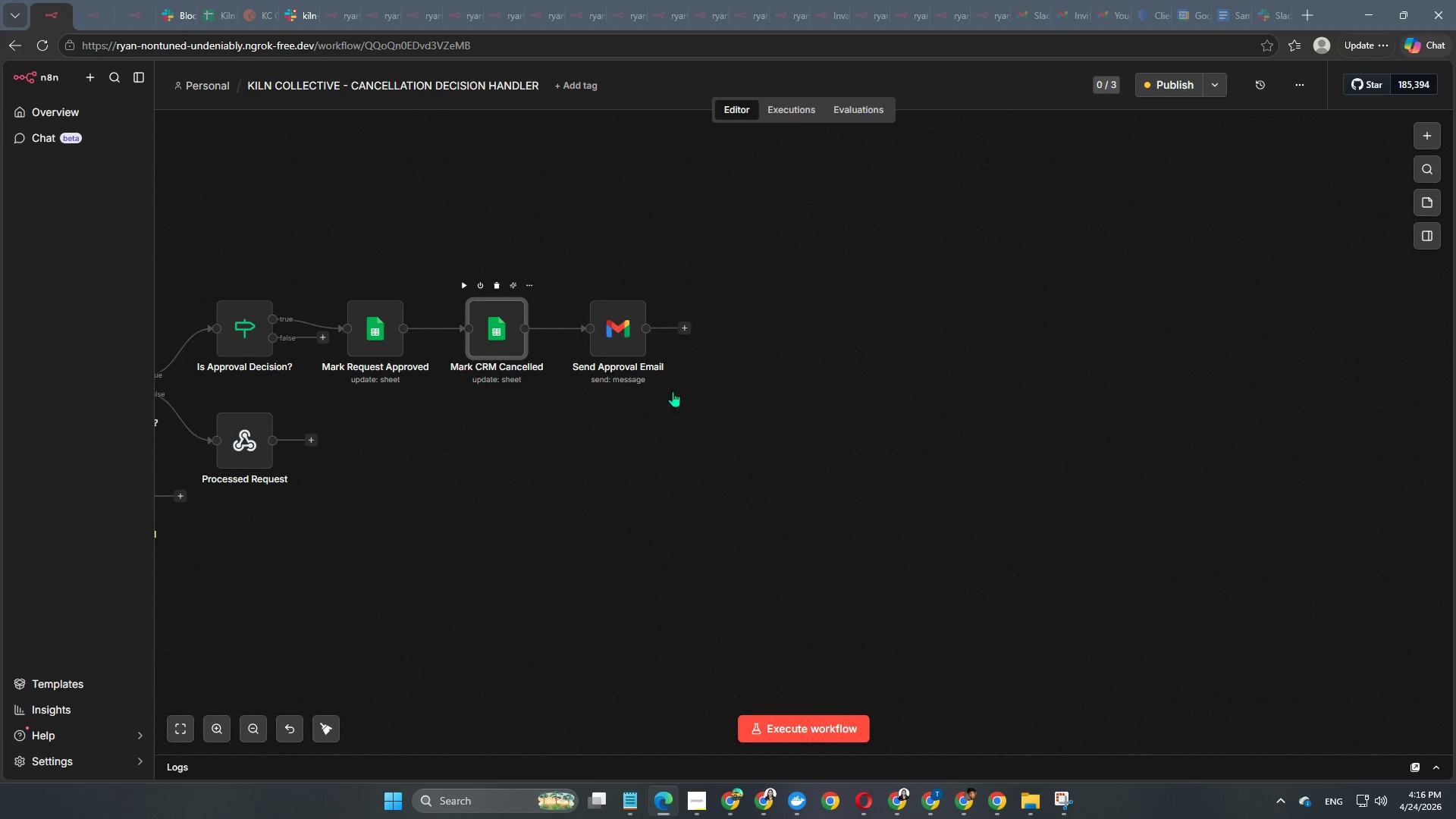 
mouse_move([799, 368])
 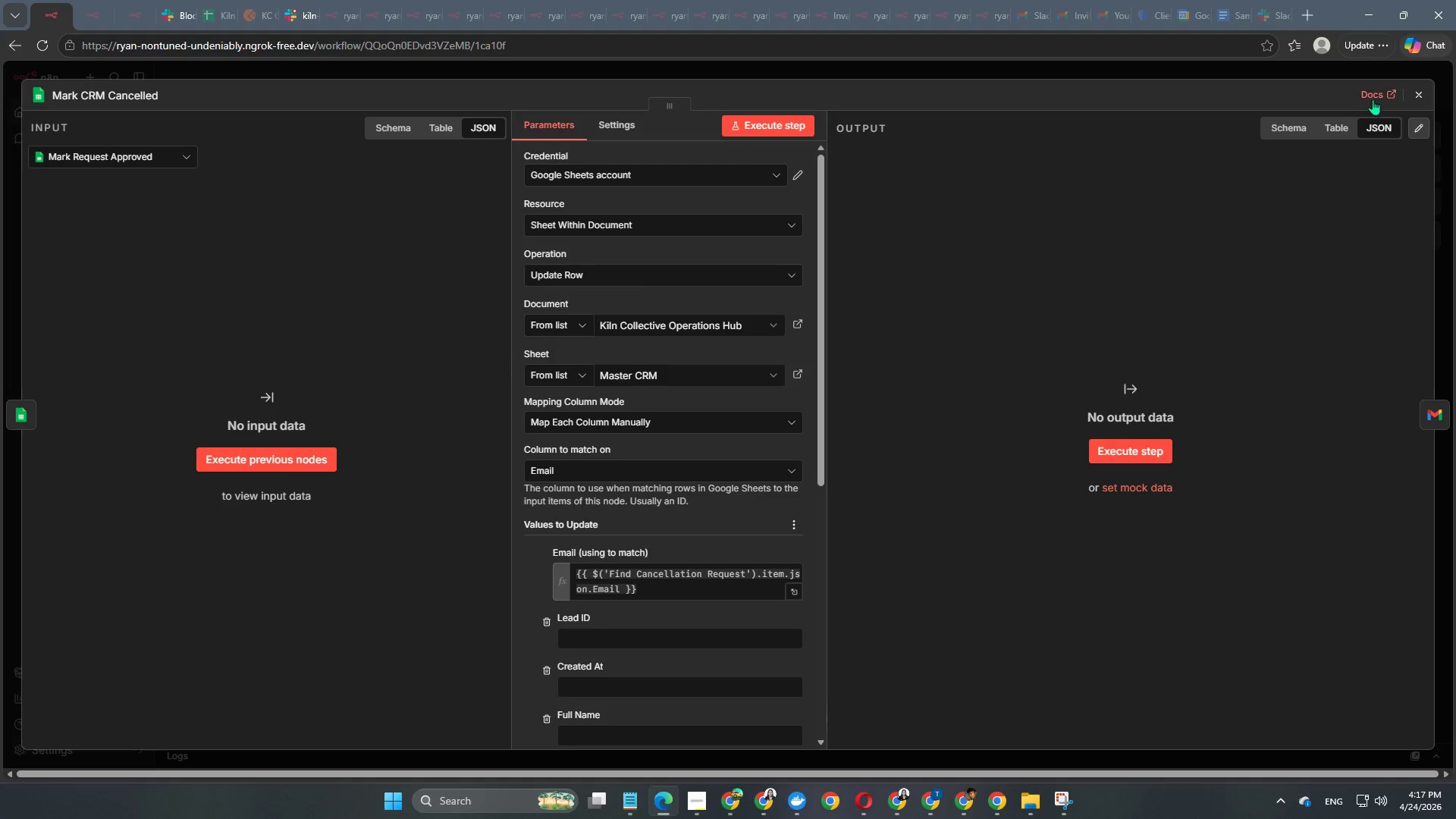 
left_click([1420, 129])
 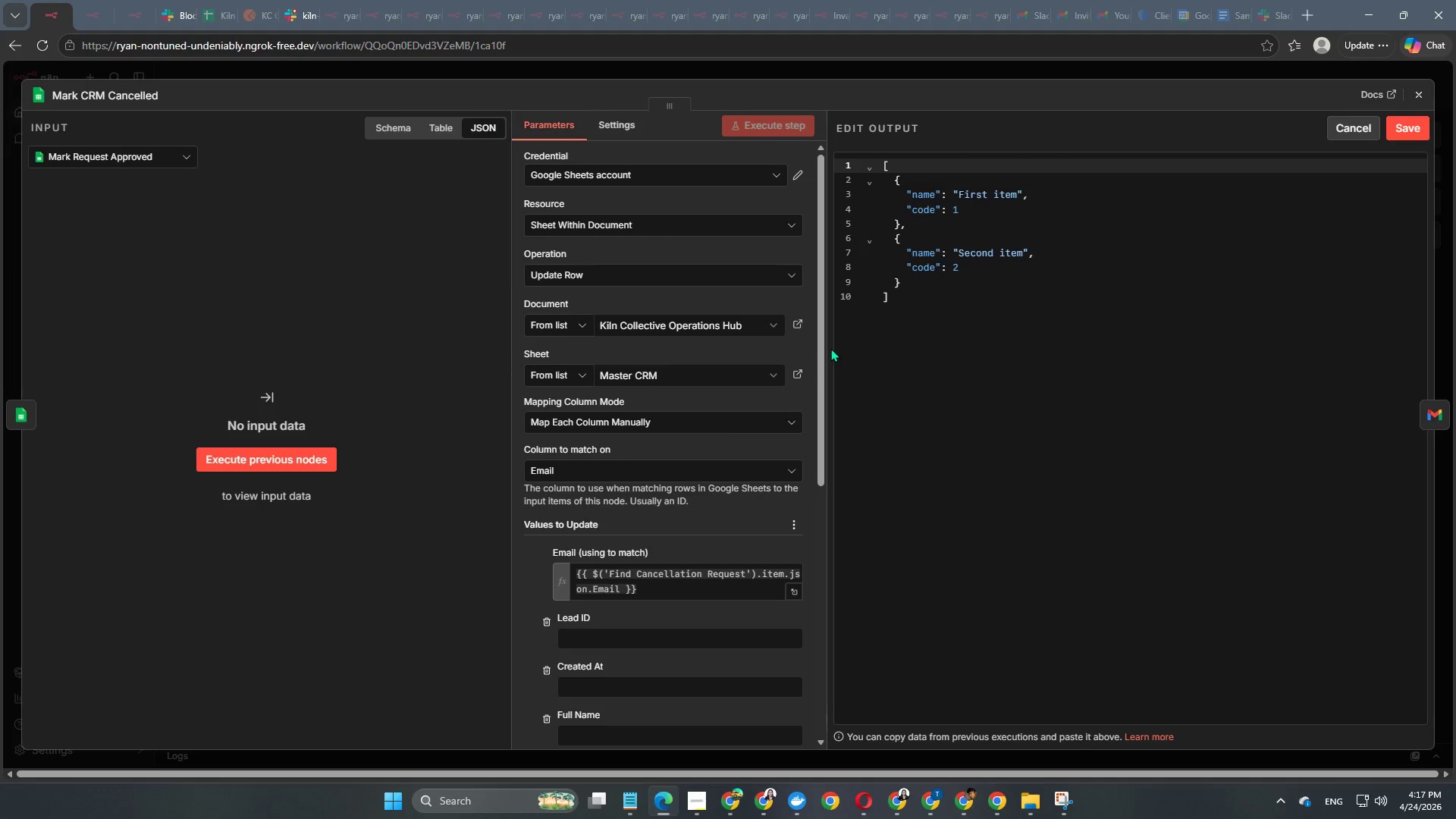 
wait(5.51)
 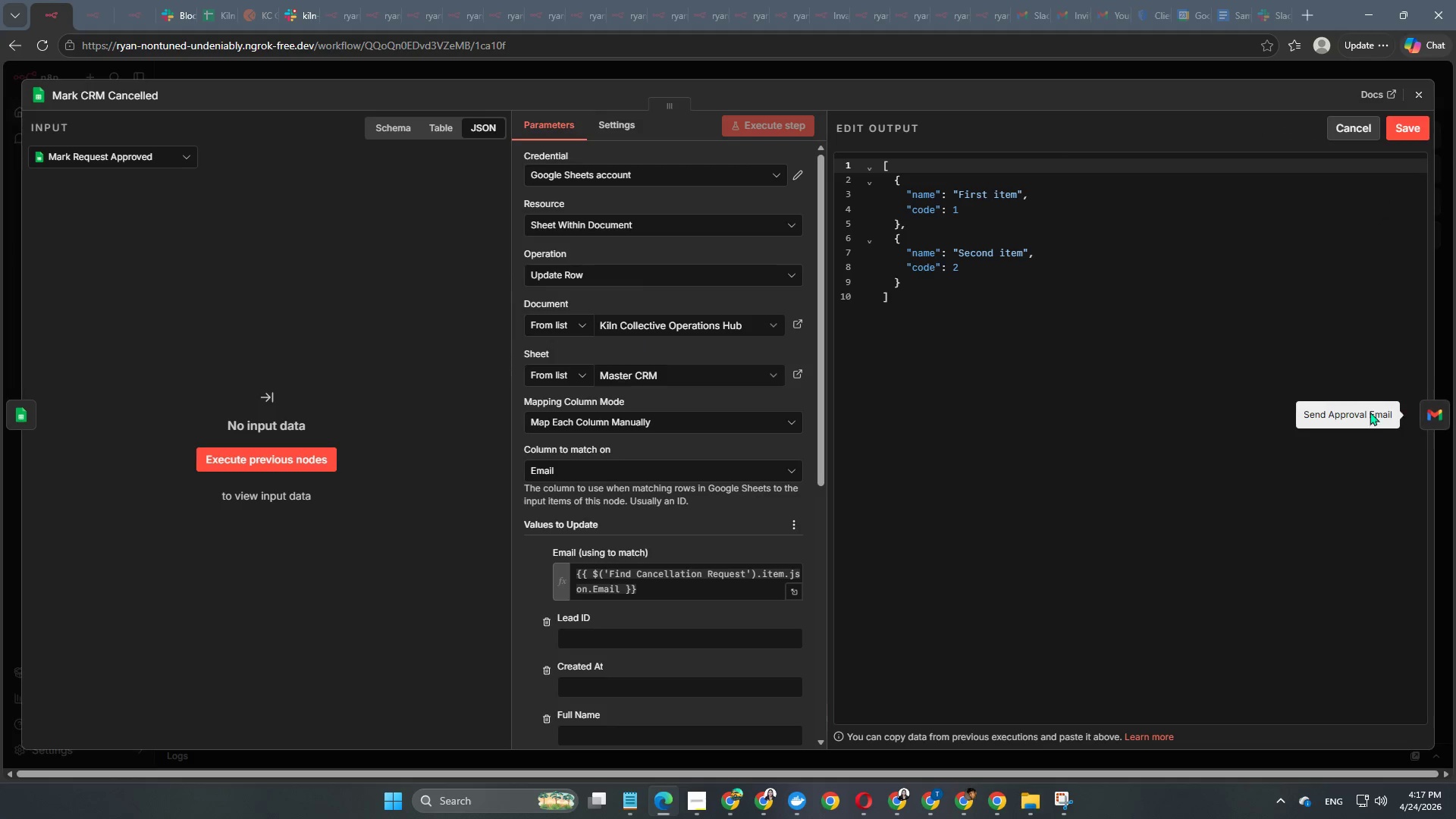 
left_click([870, 69])
 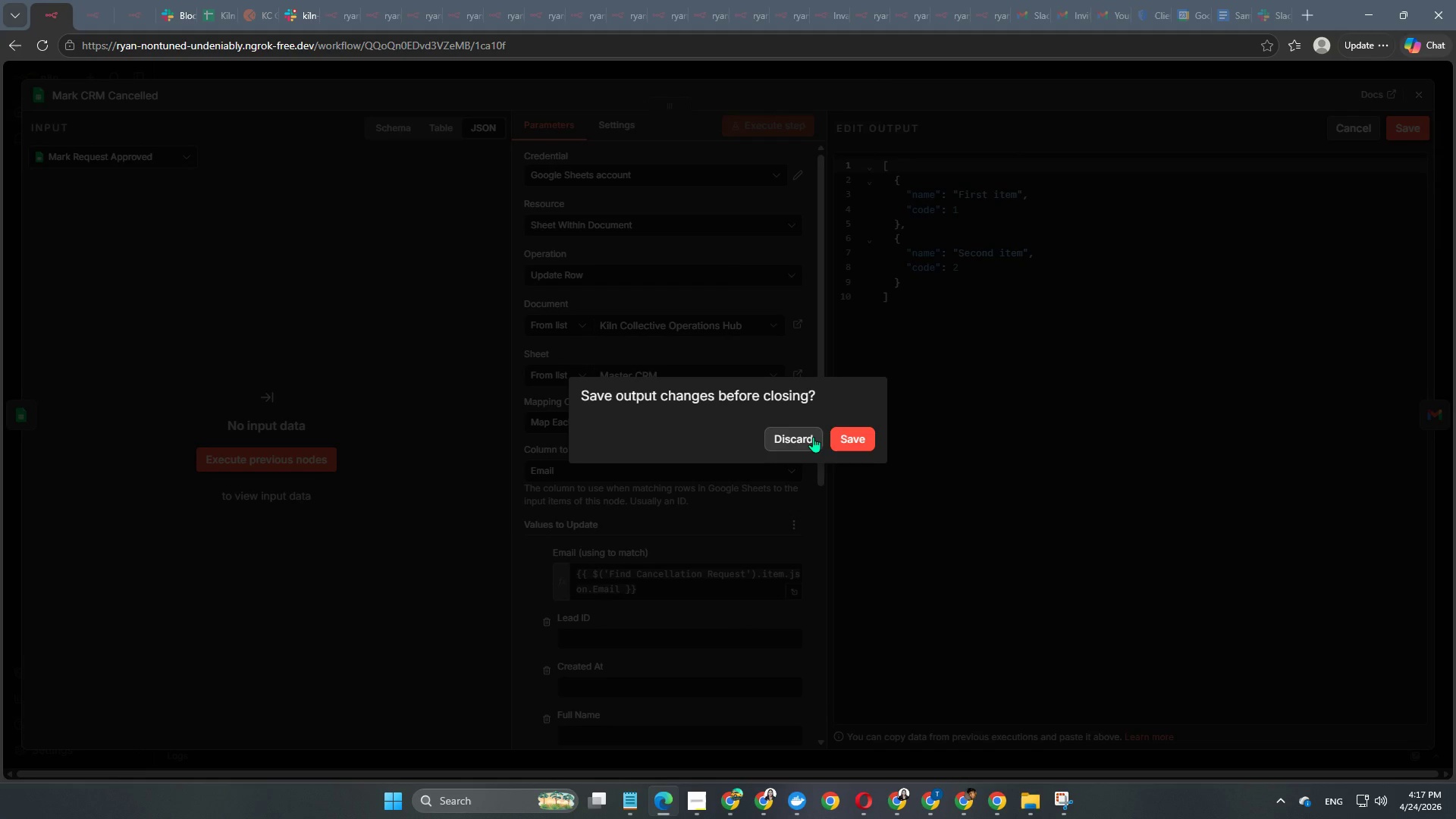 
left_click([813, 437])
 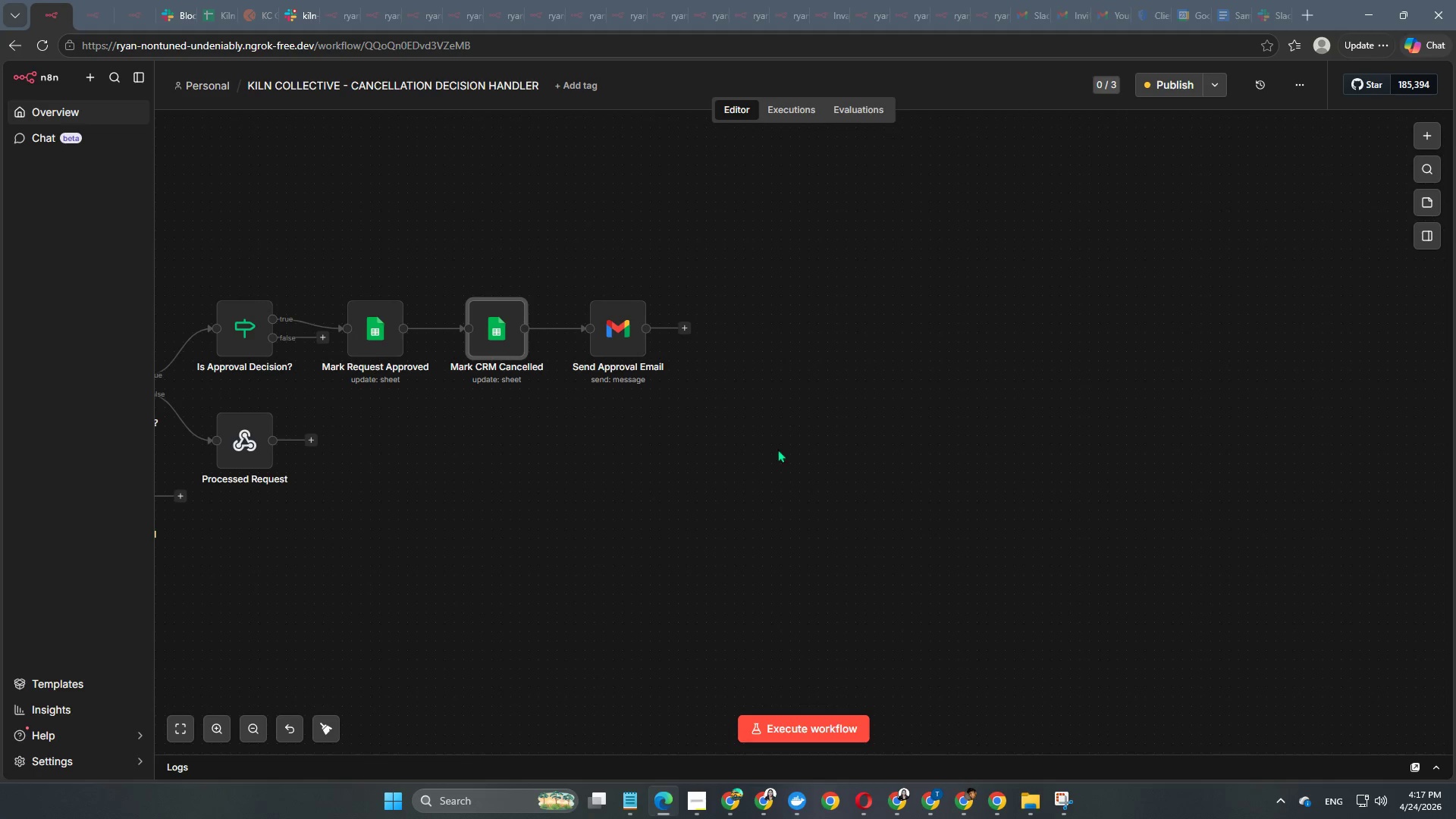 
hold_key(key=Space, duration=0.66)
 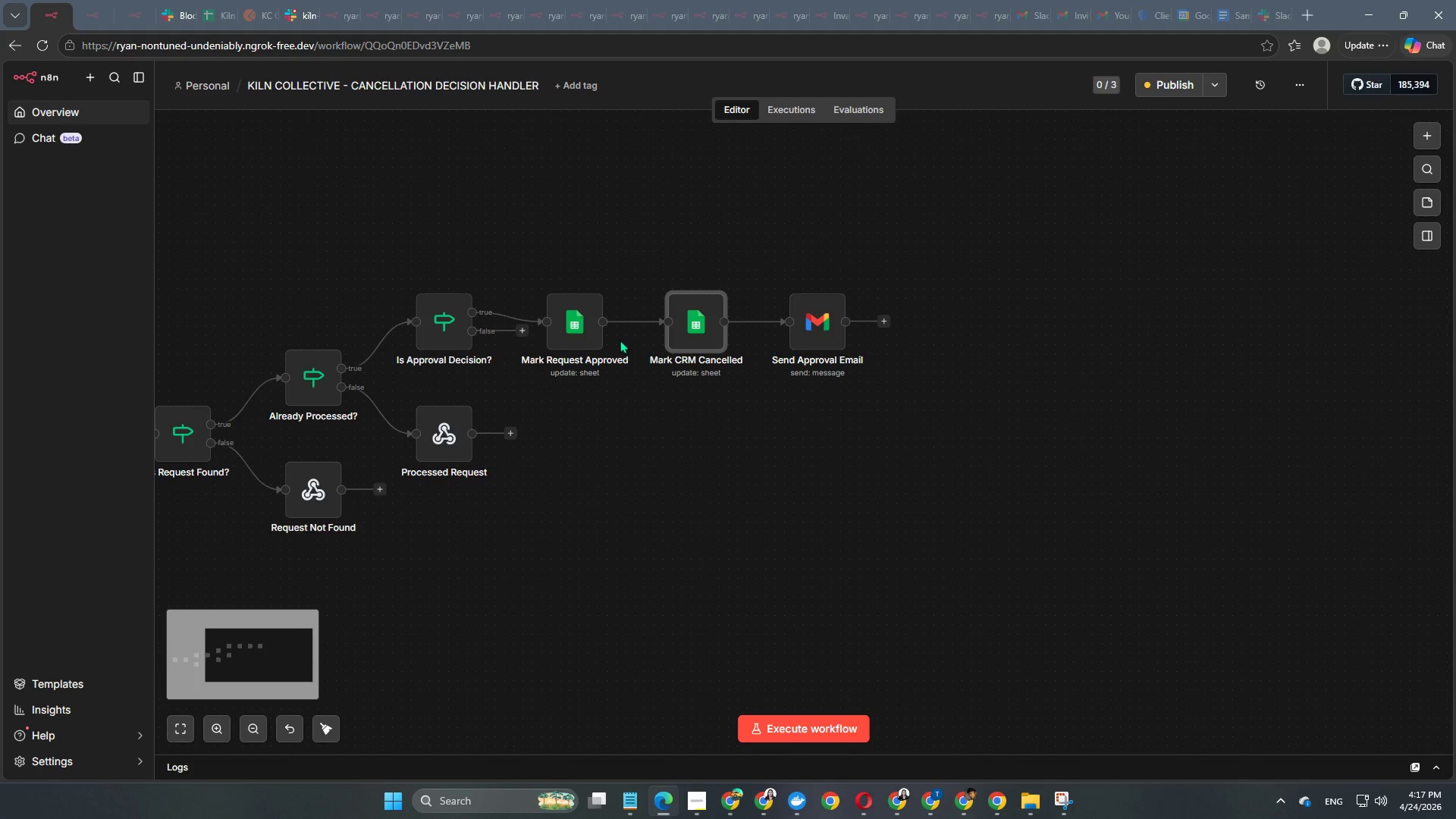 
left_click_drag(start_coordinate=[732, 507], to_coordinate=[931, 500])
 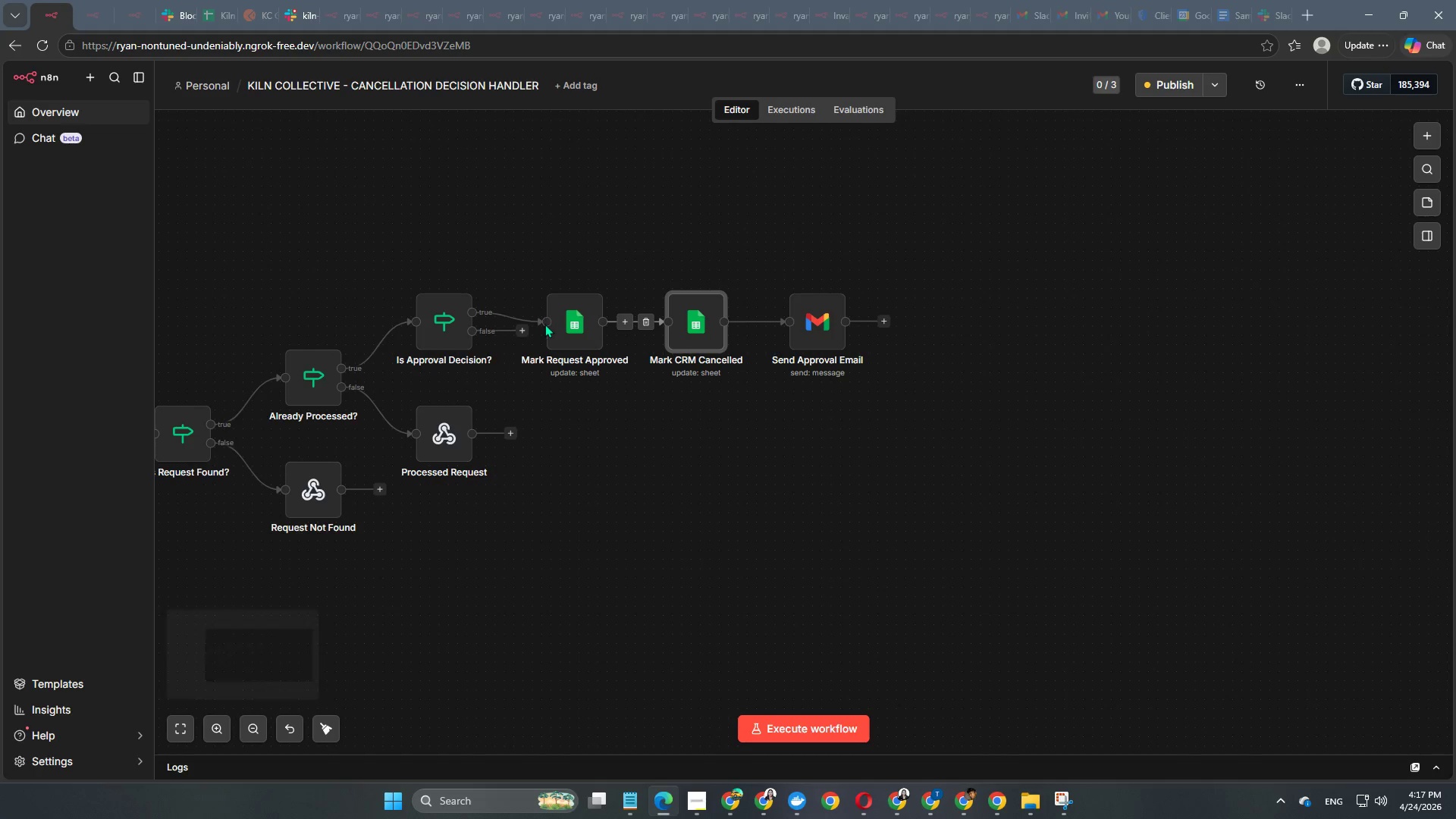 
double_click([563, 325])
 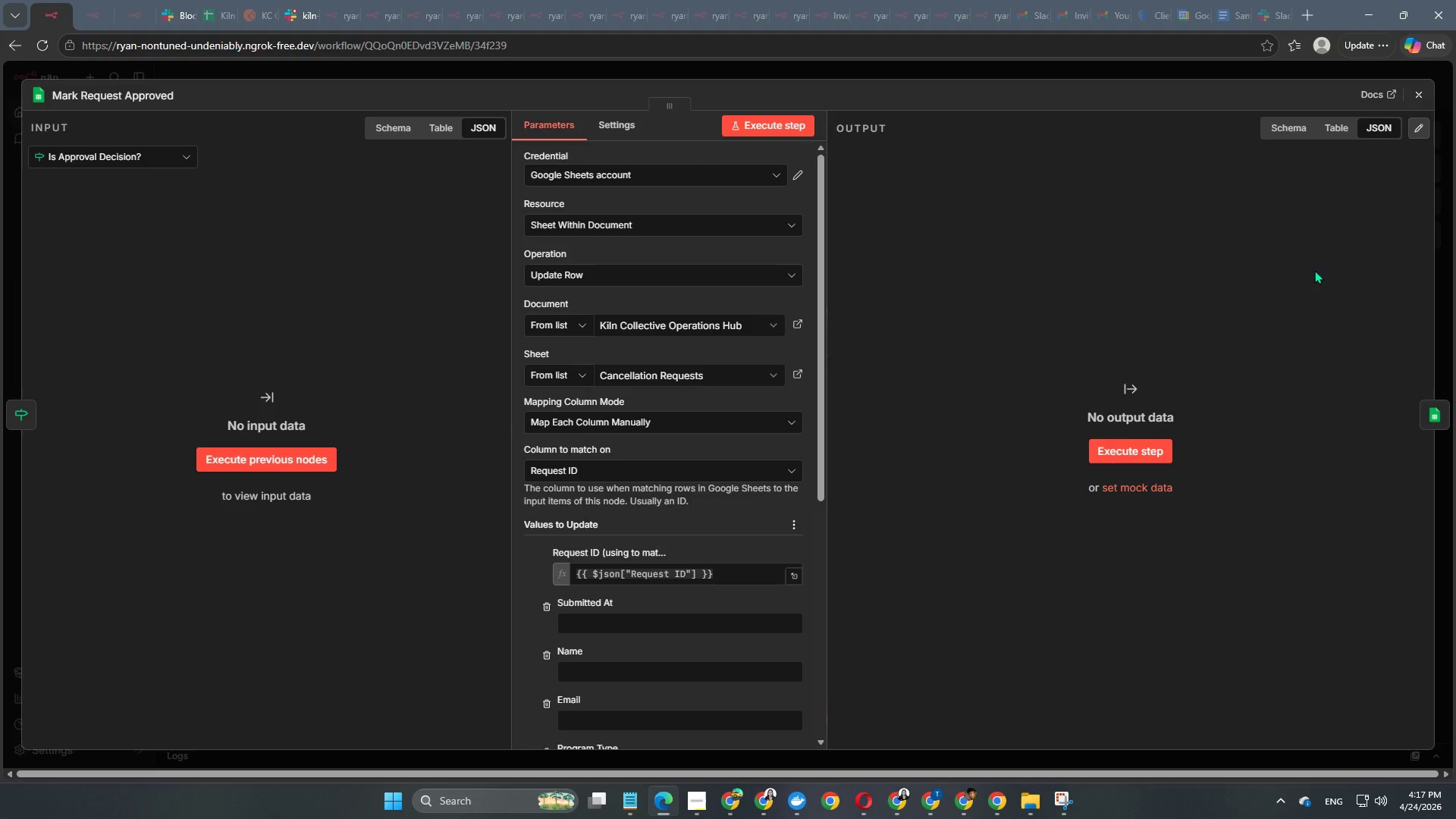 
left_click([1417, 130])
 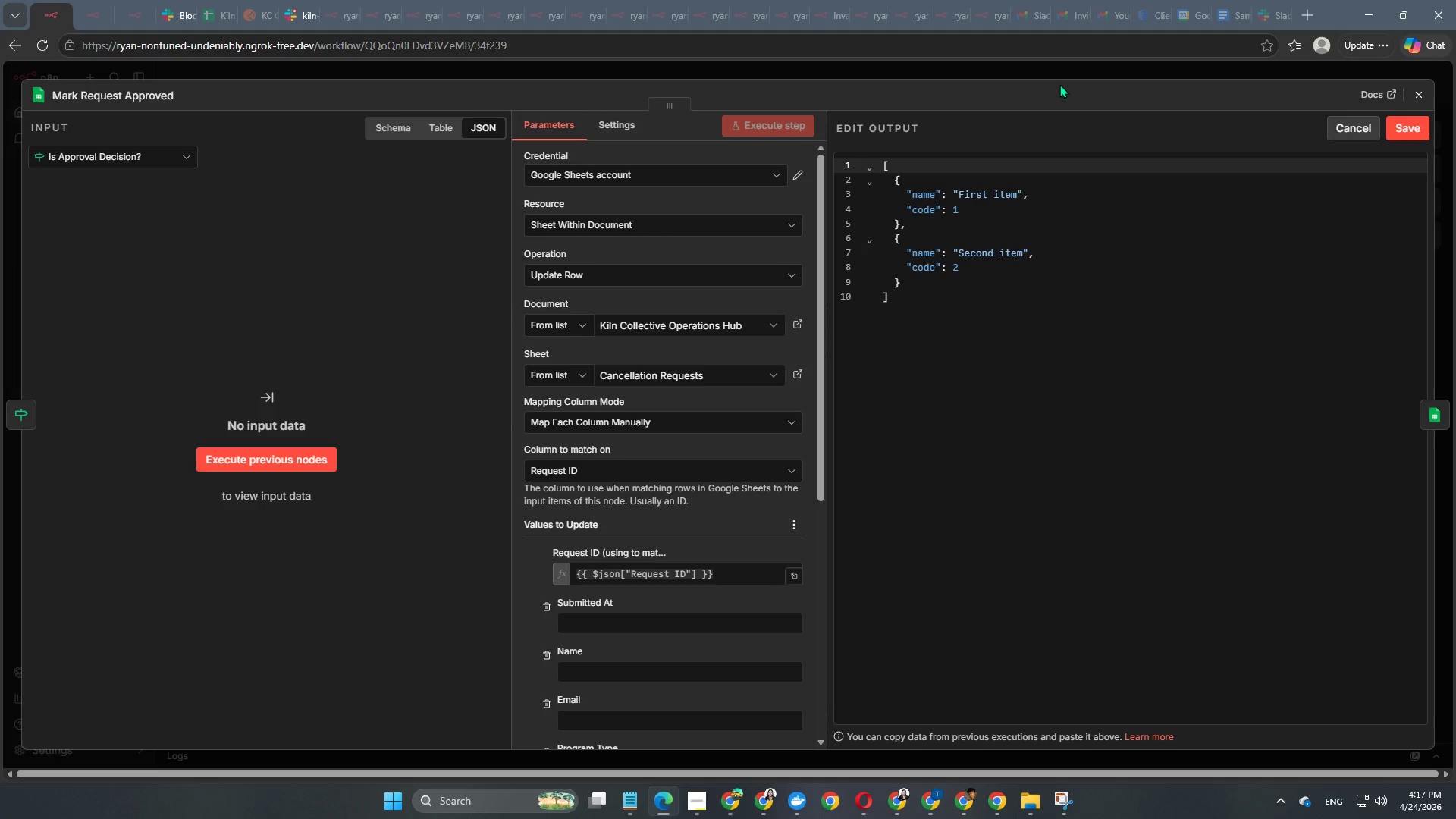 
left_click([1059, 78])
 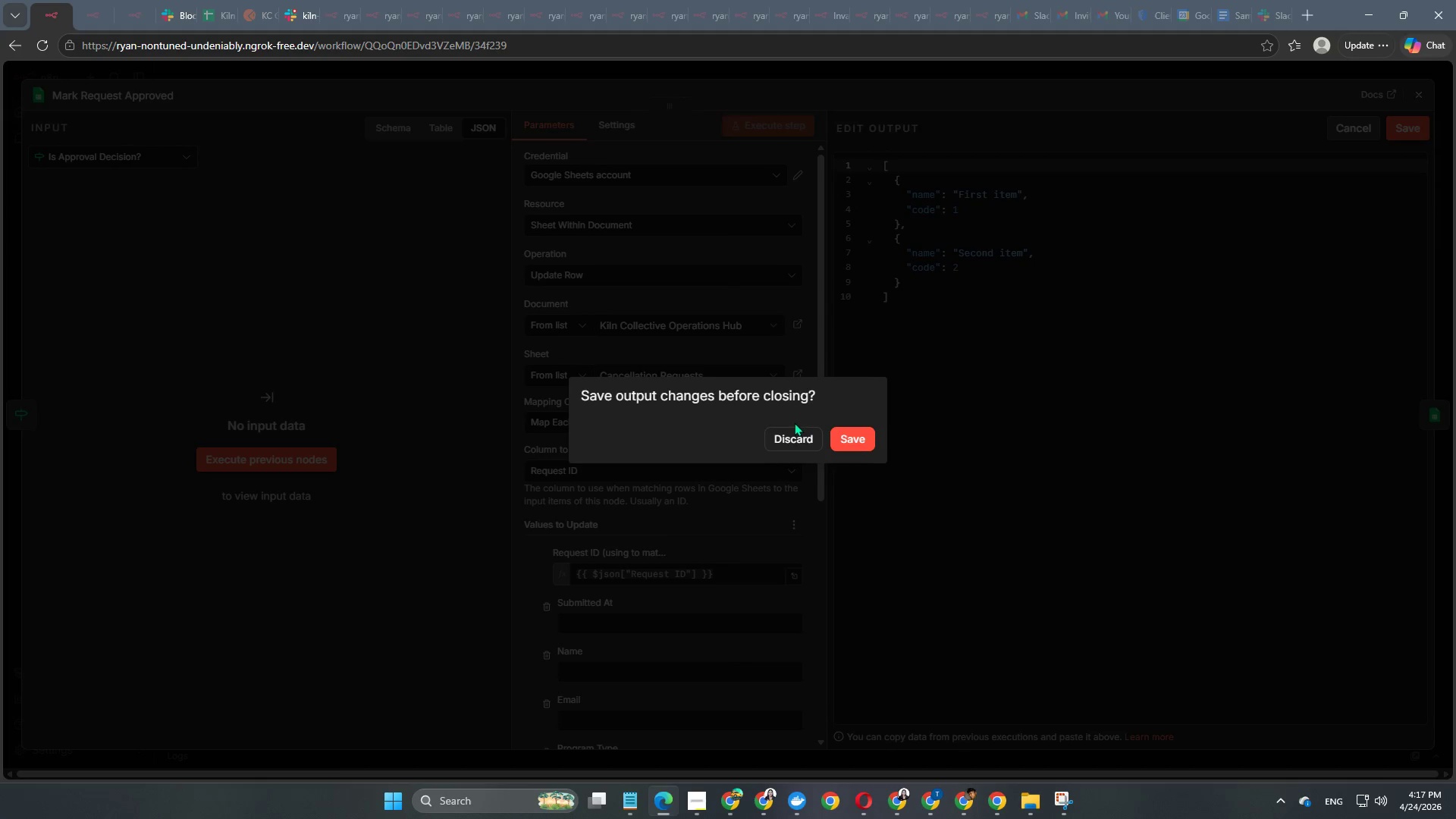 
left_click([794, 438])
 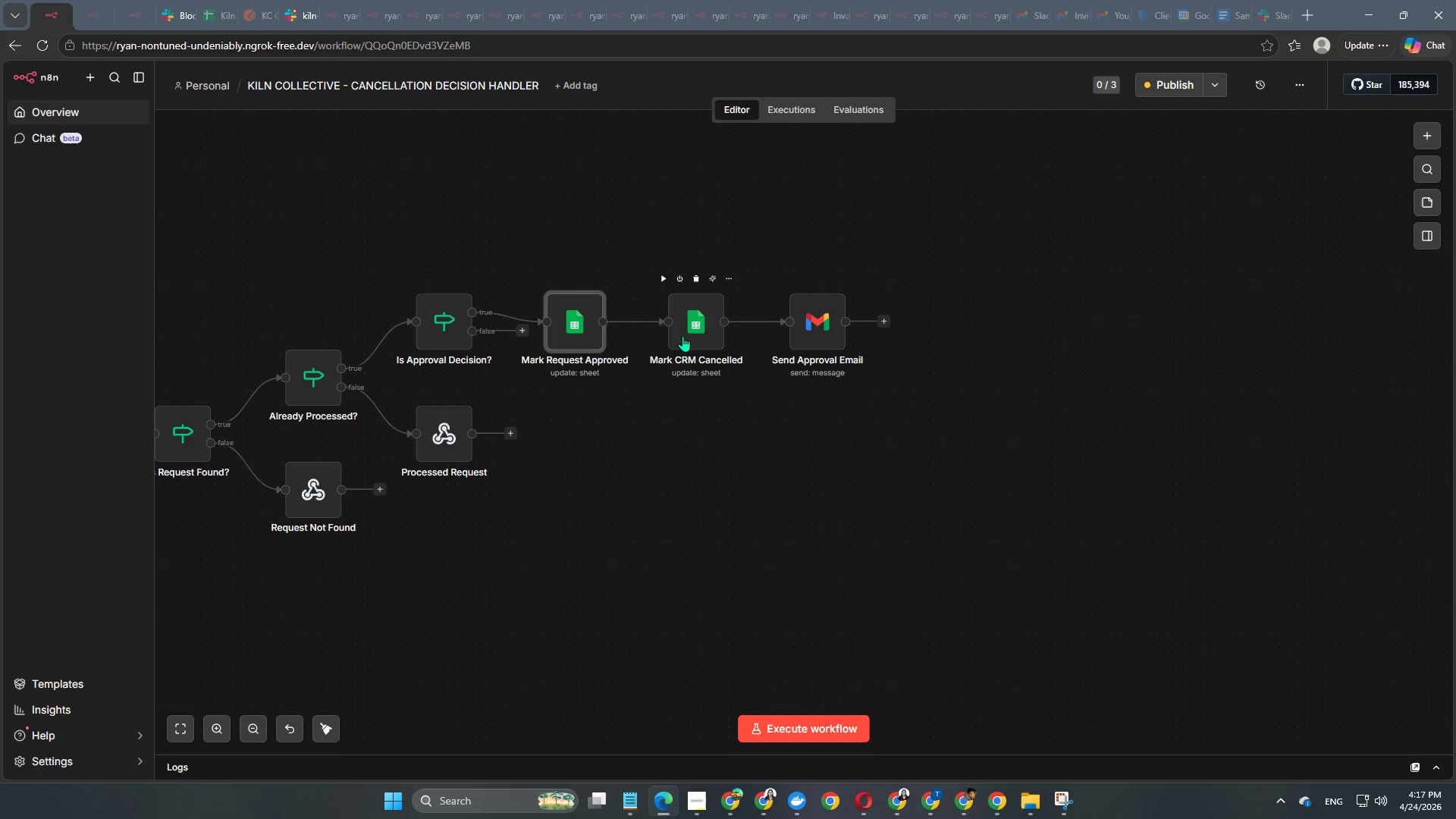 
double_click([681, 334])
 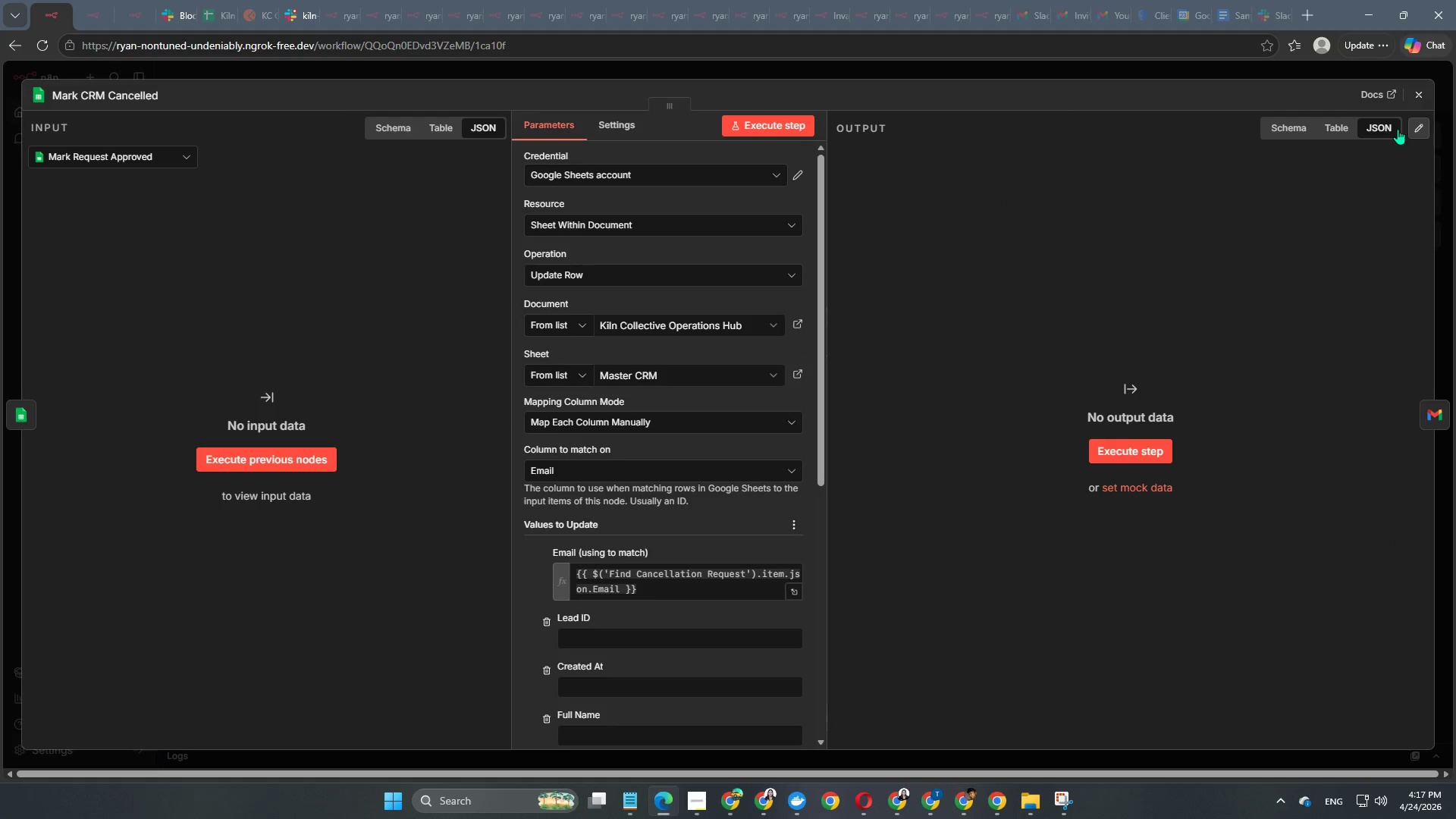 
left_click([1414, 130])
 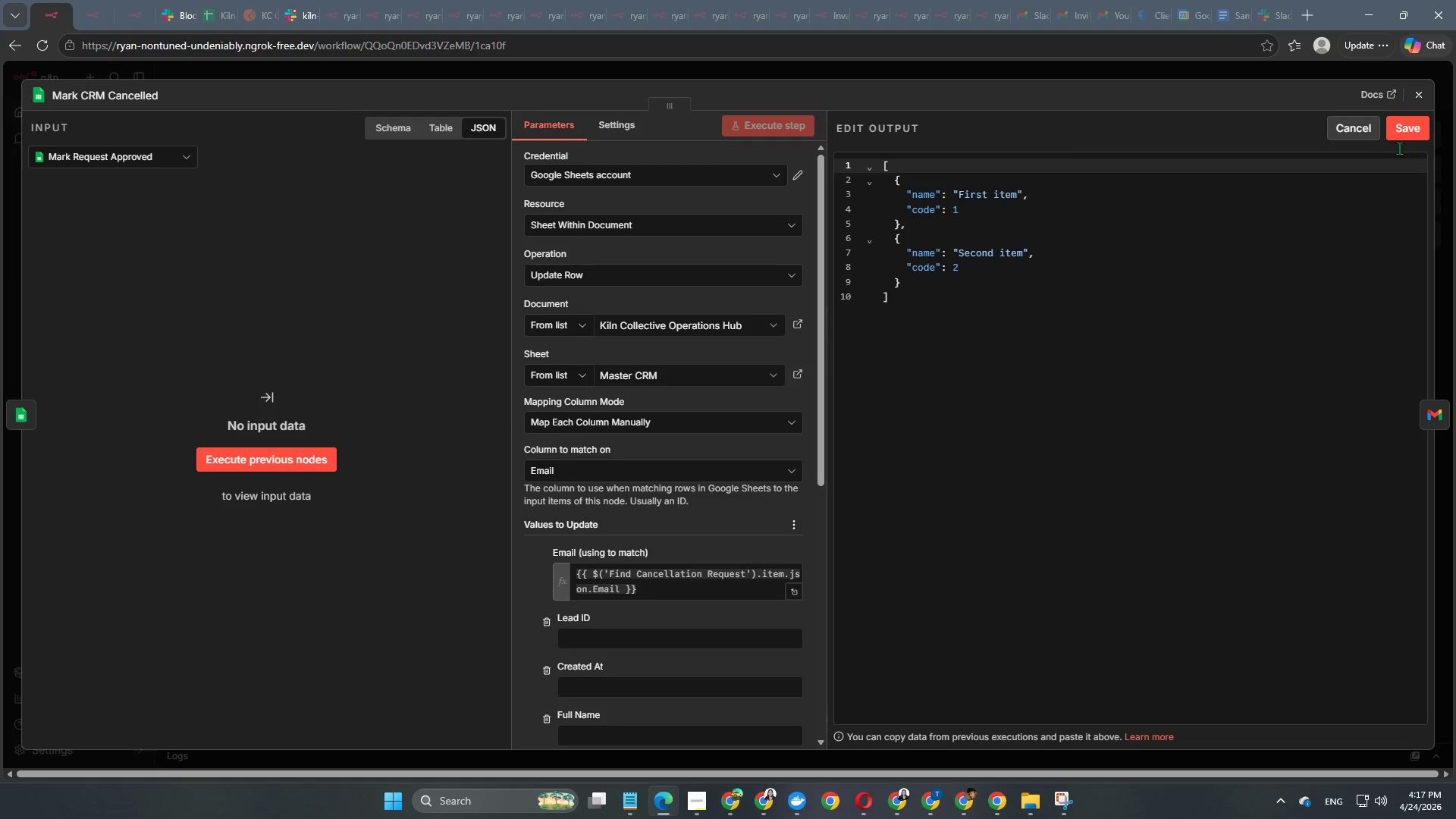 
left_click([1403, 136])
 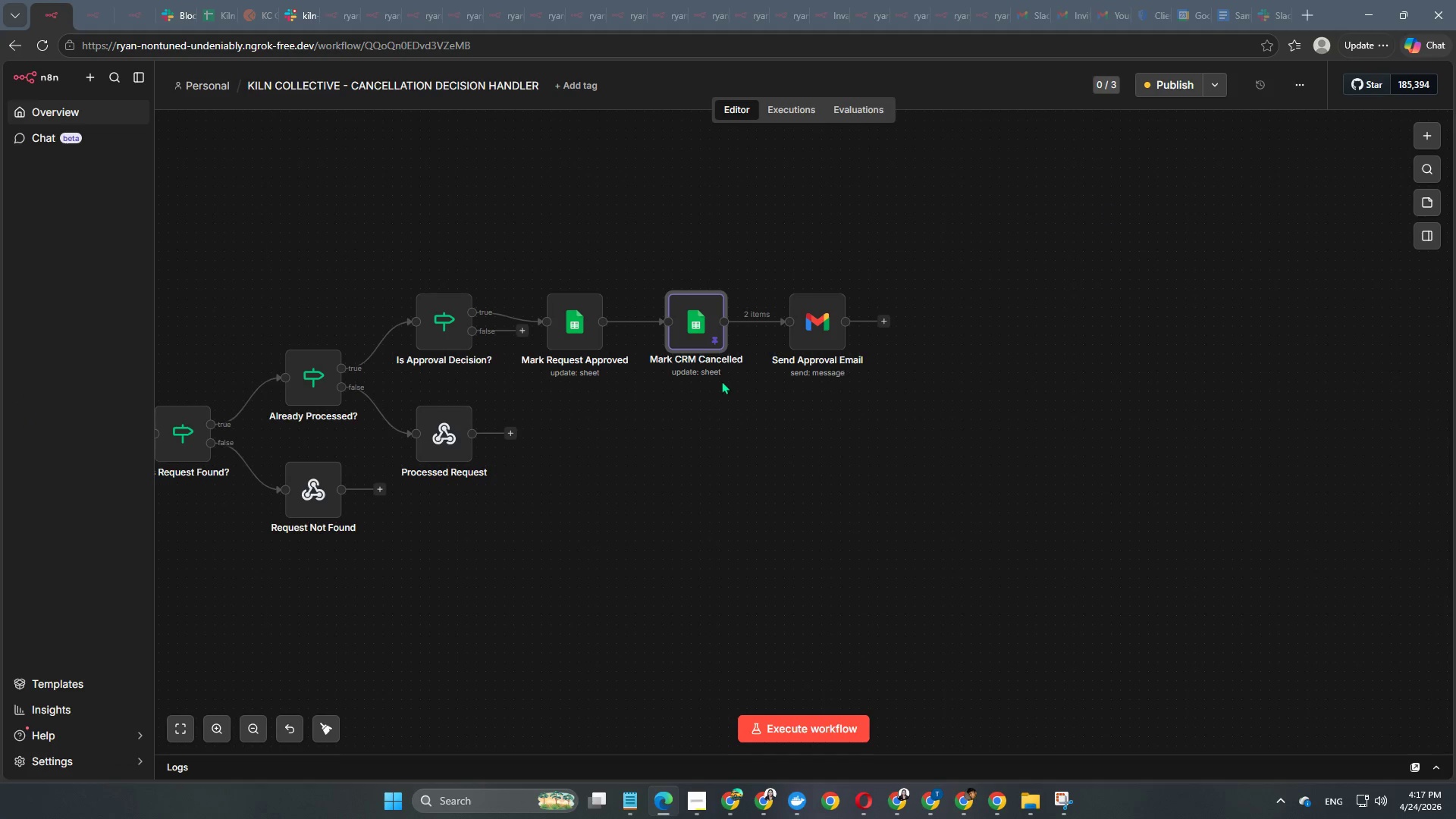 
double_click([813, 331])
 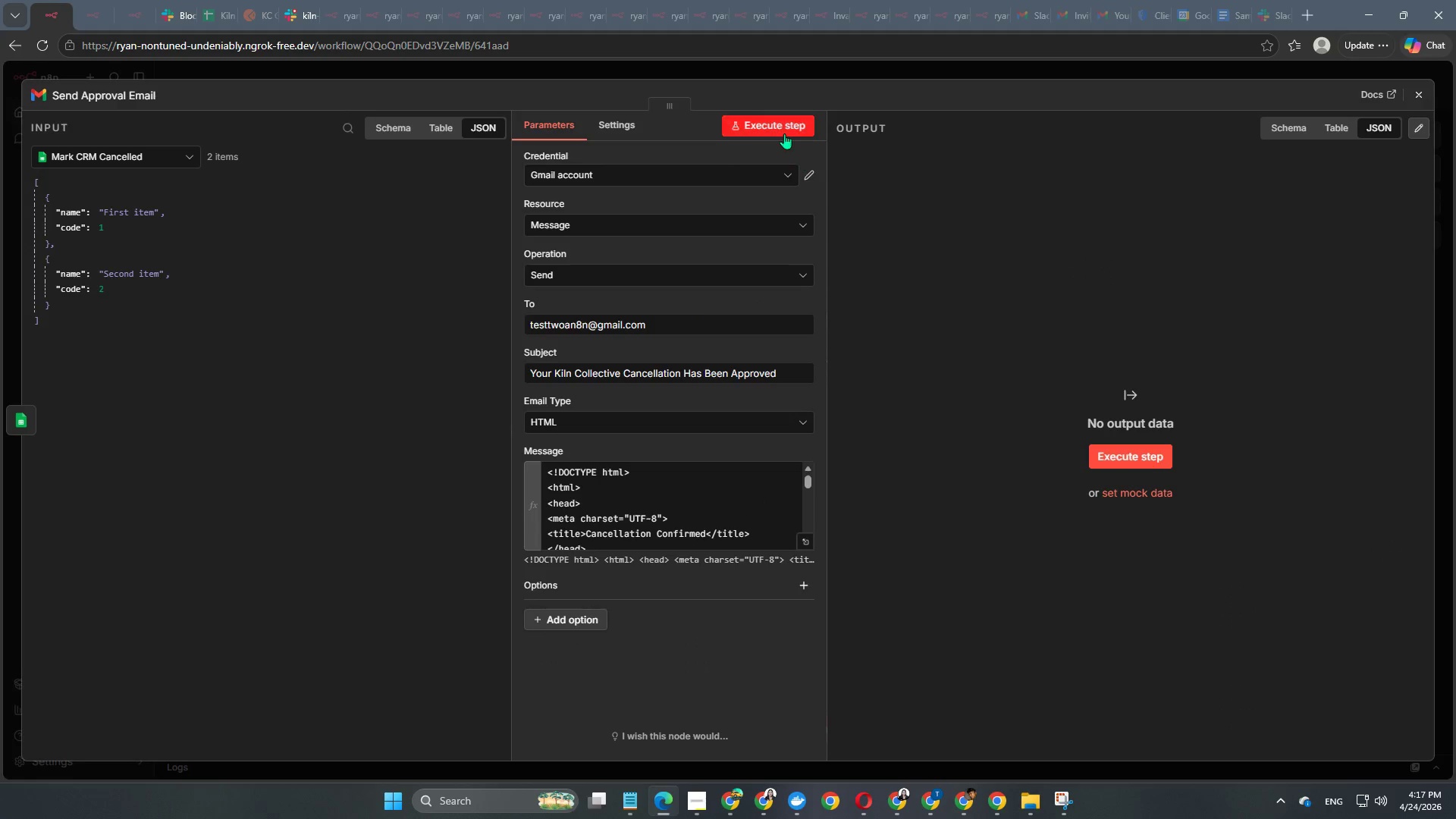 
left_click([783, 126])
 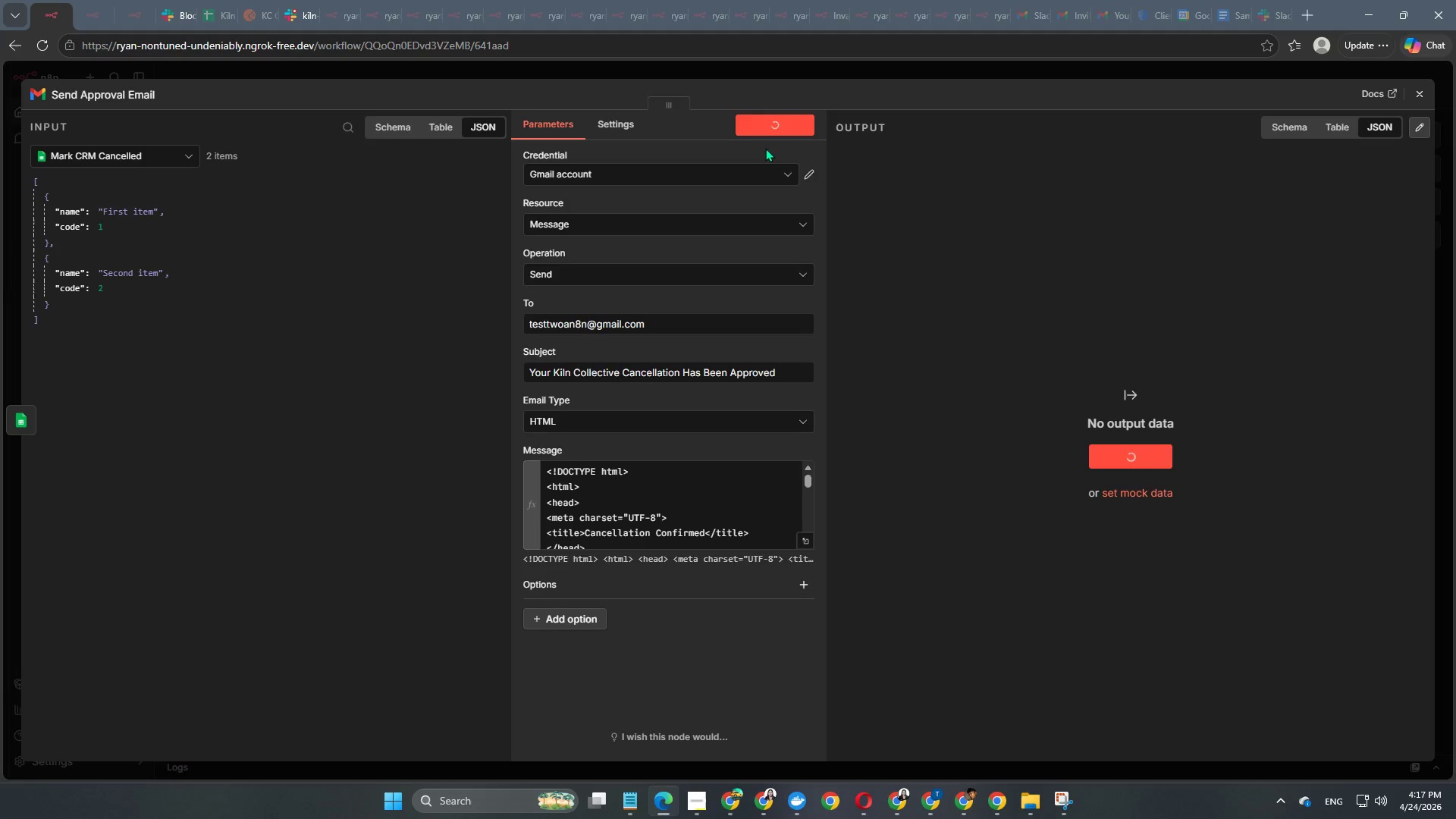 
wait(5.14)
 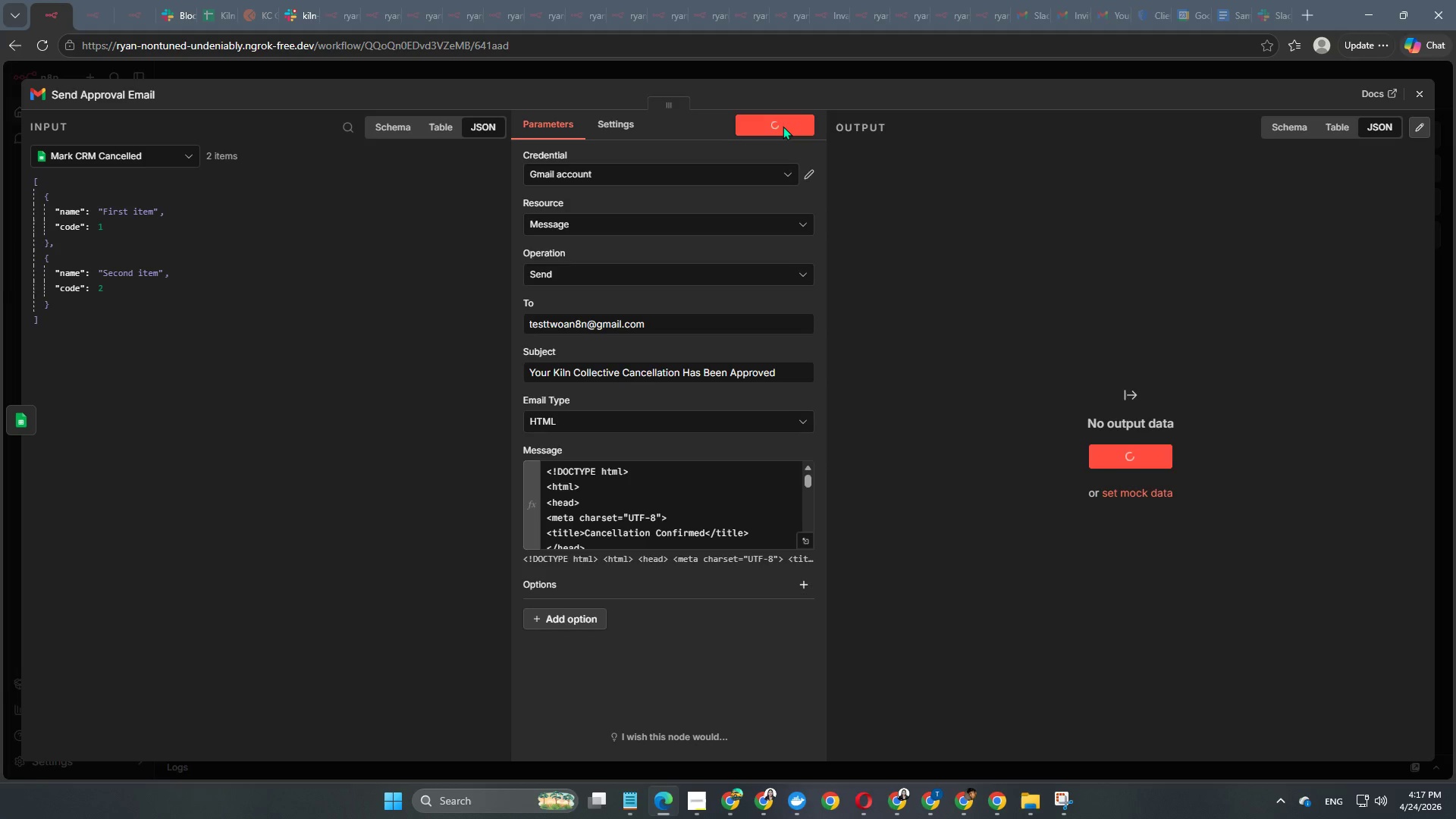 
scroll: coordinate [645, 513], scroll_direction: down, amount: 16.0
 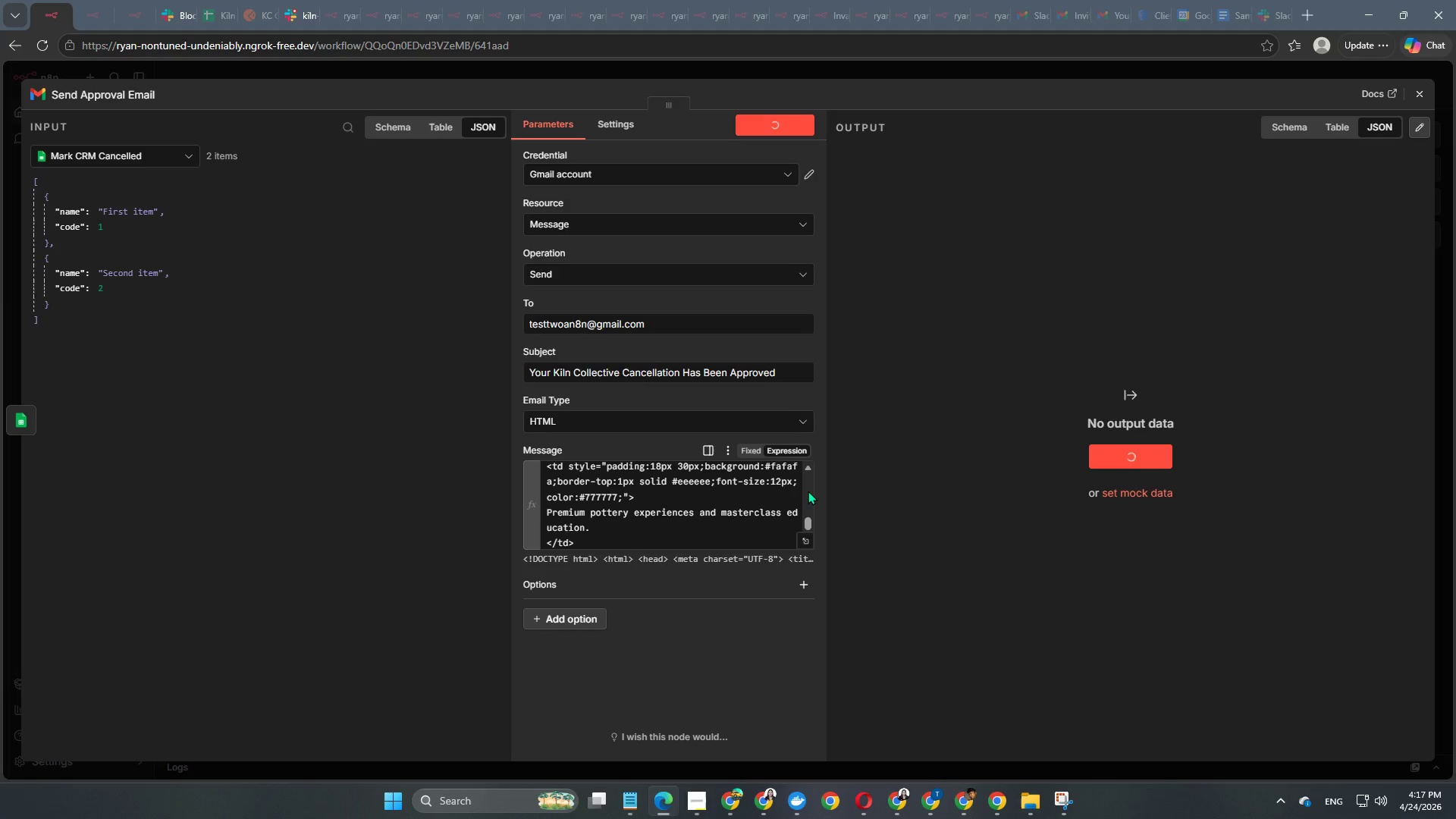 
wait(23.61)
 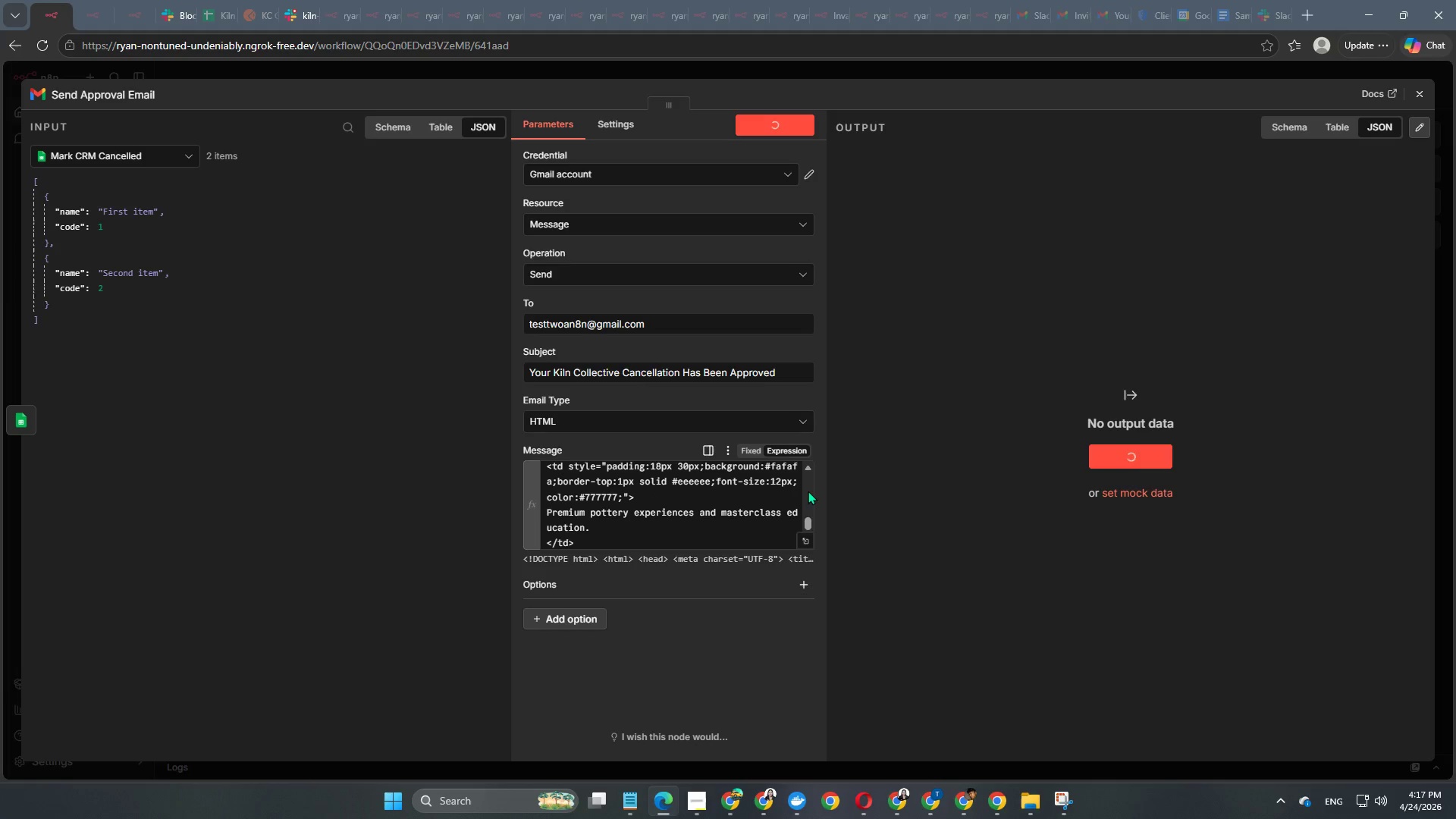 
left_click([789, 133])
 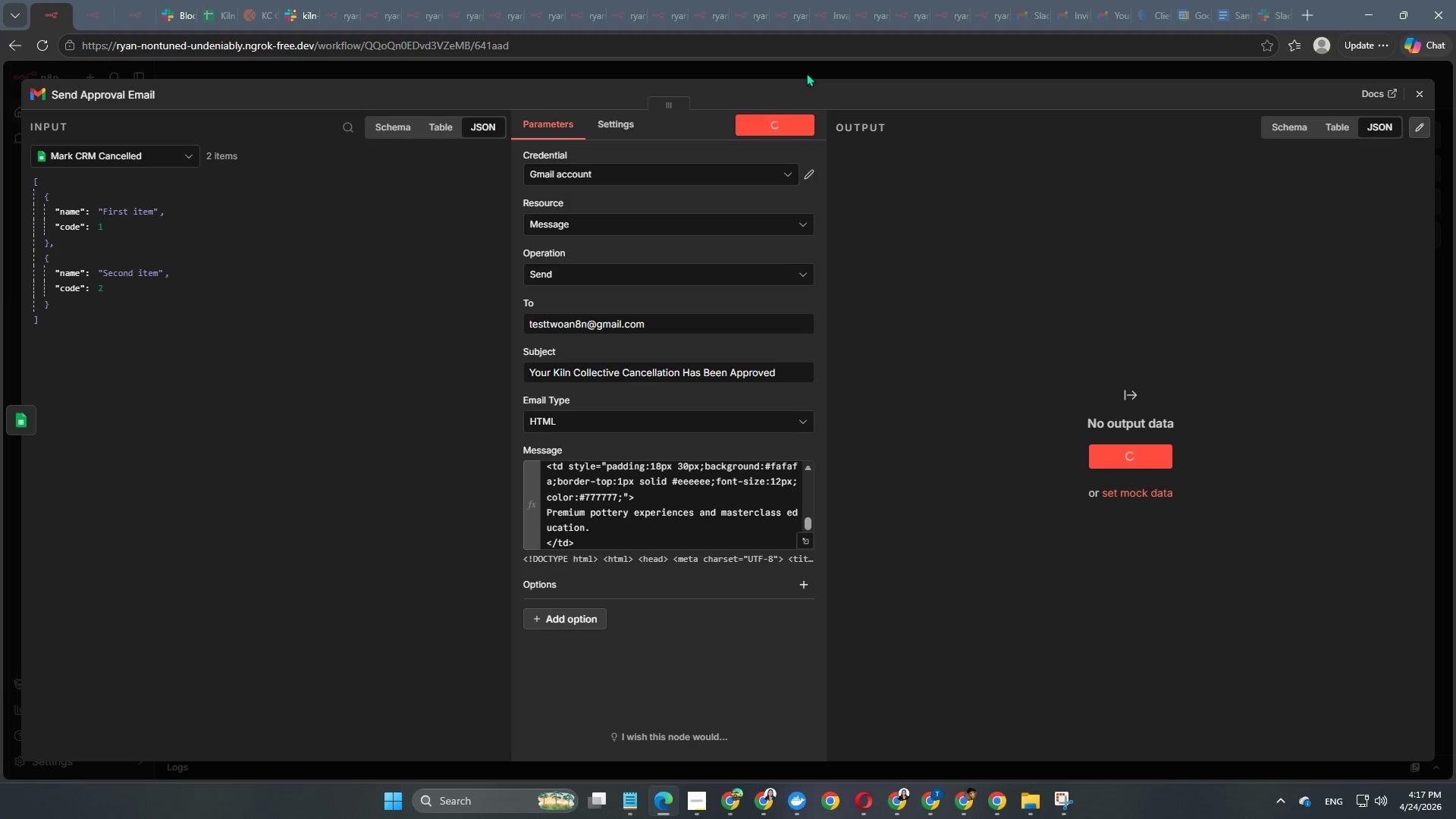 
left_click([806, 73])
 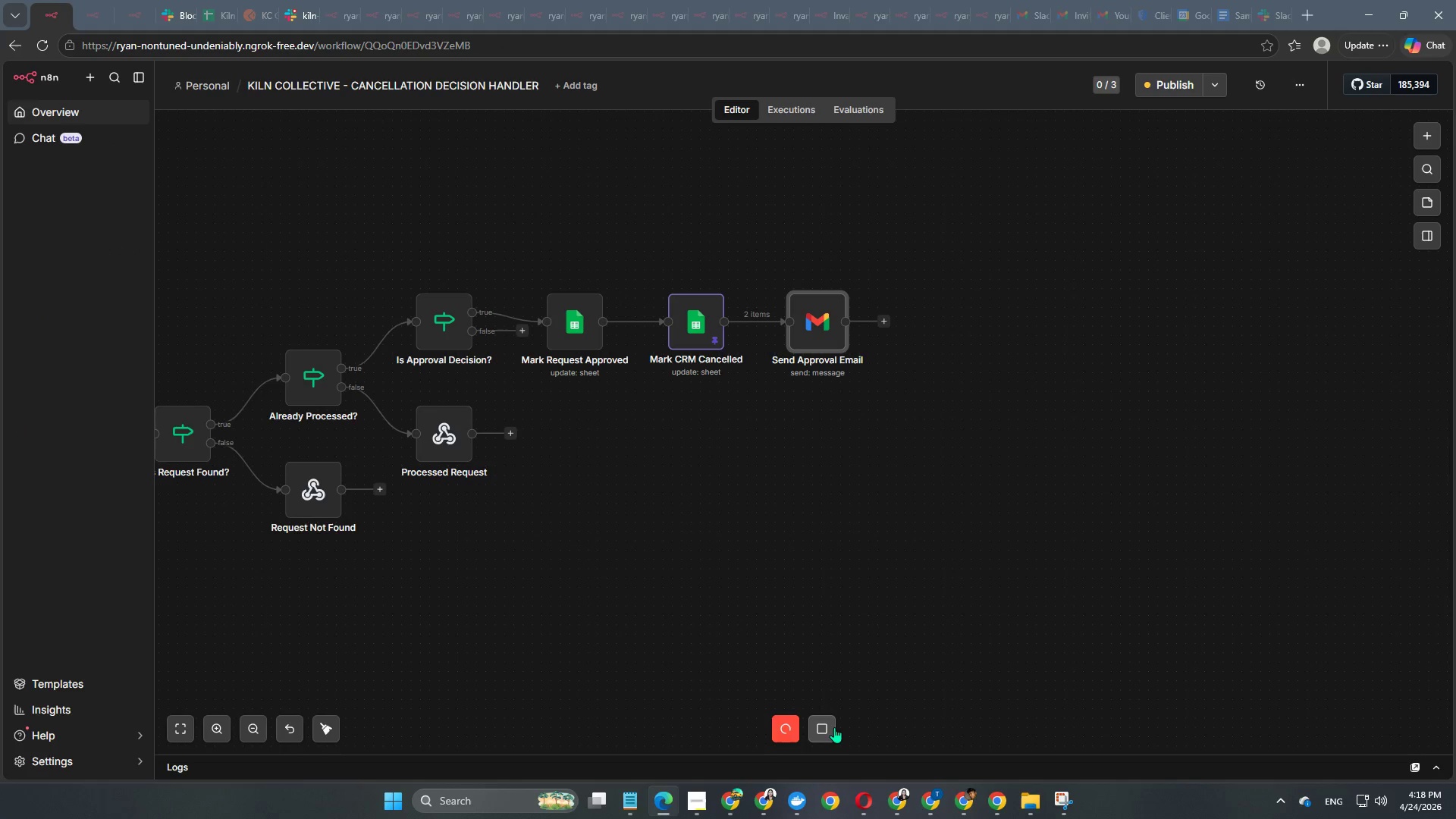 
double_click([825, 728])
 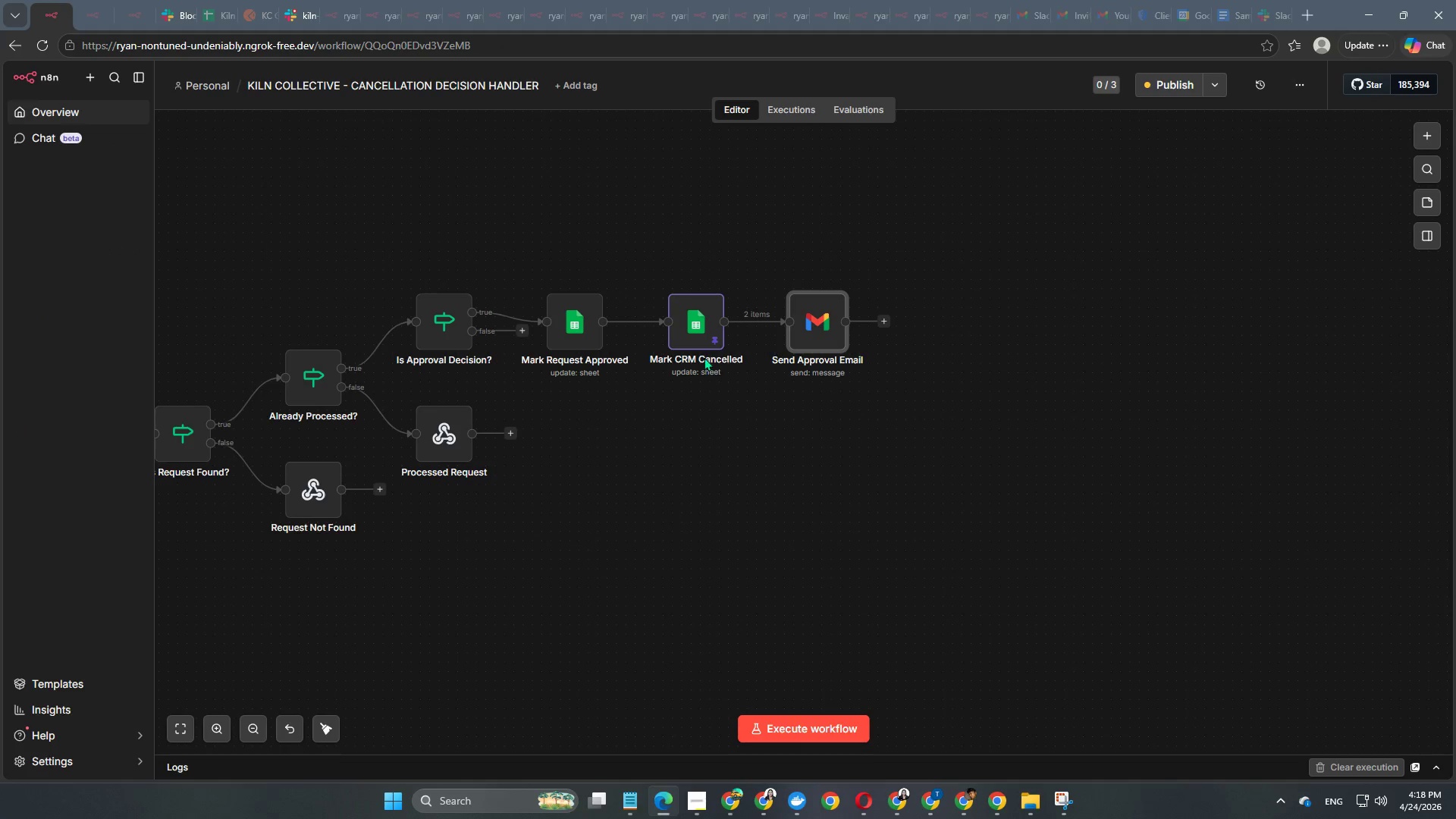 
double_click([691, 325])
 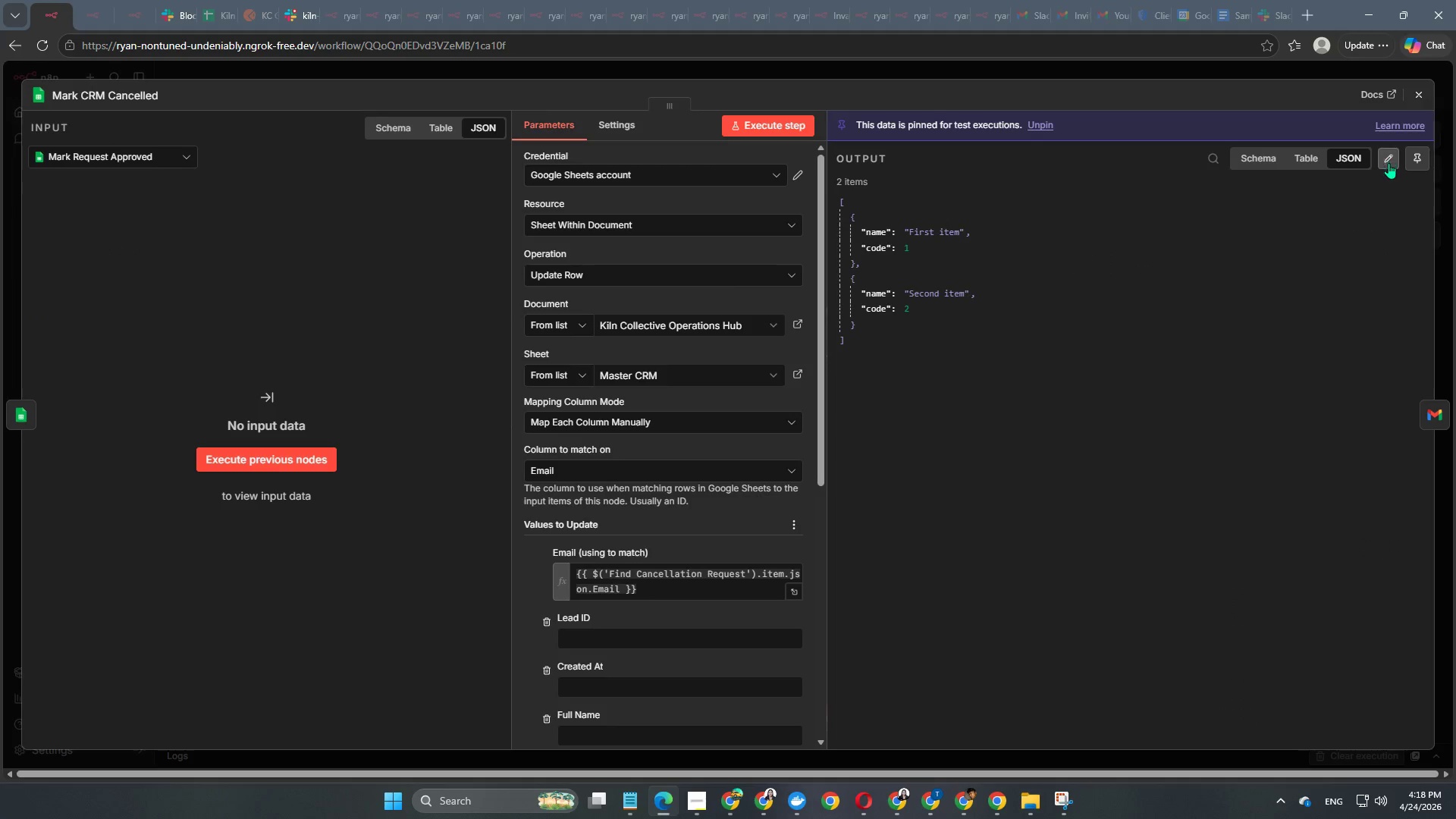 
left_click([1412, 161])
 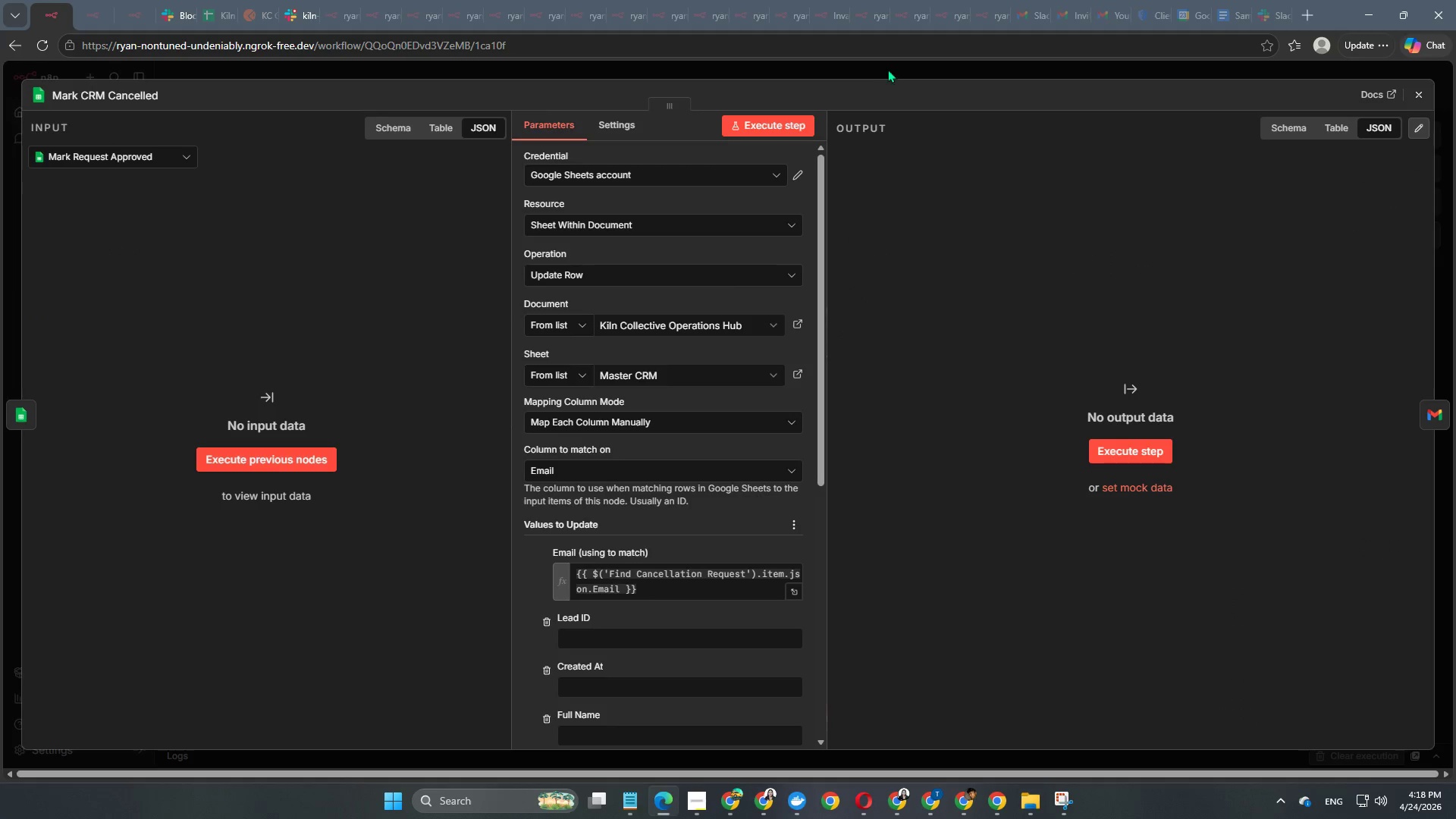 
left_click([892, 65])
 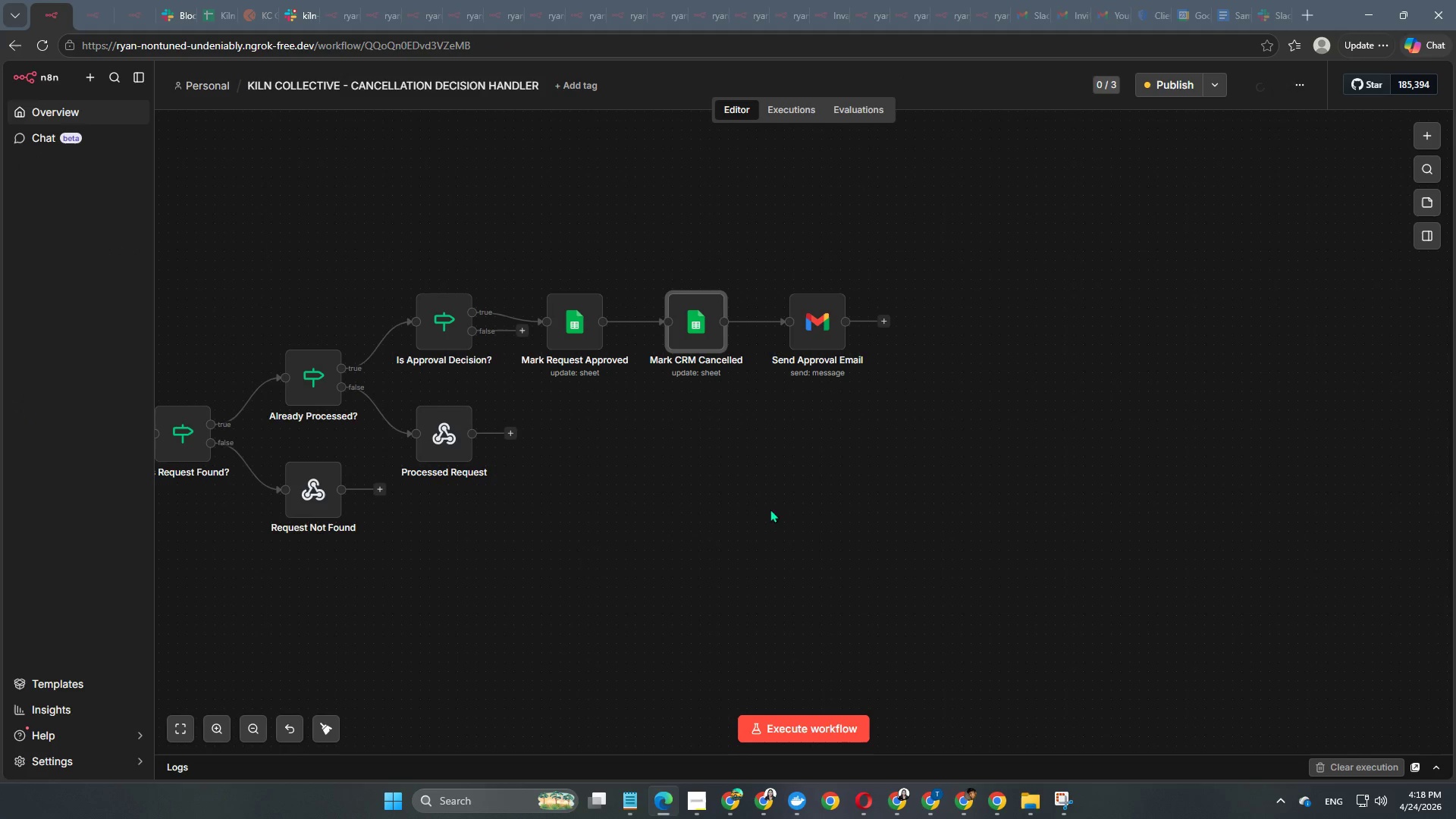 
left_click_drag(start_coordinate=[766, 560], to_coordinate=[1075, 544])
 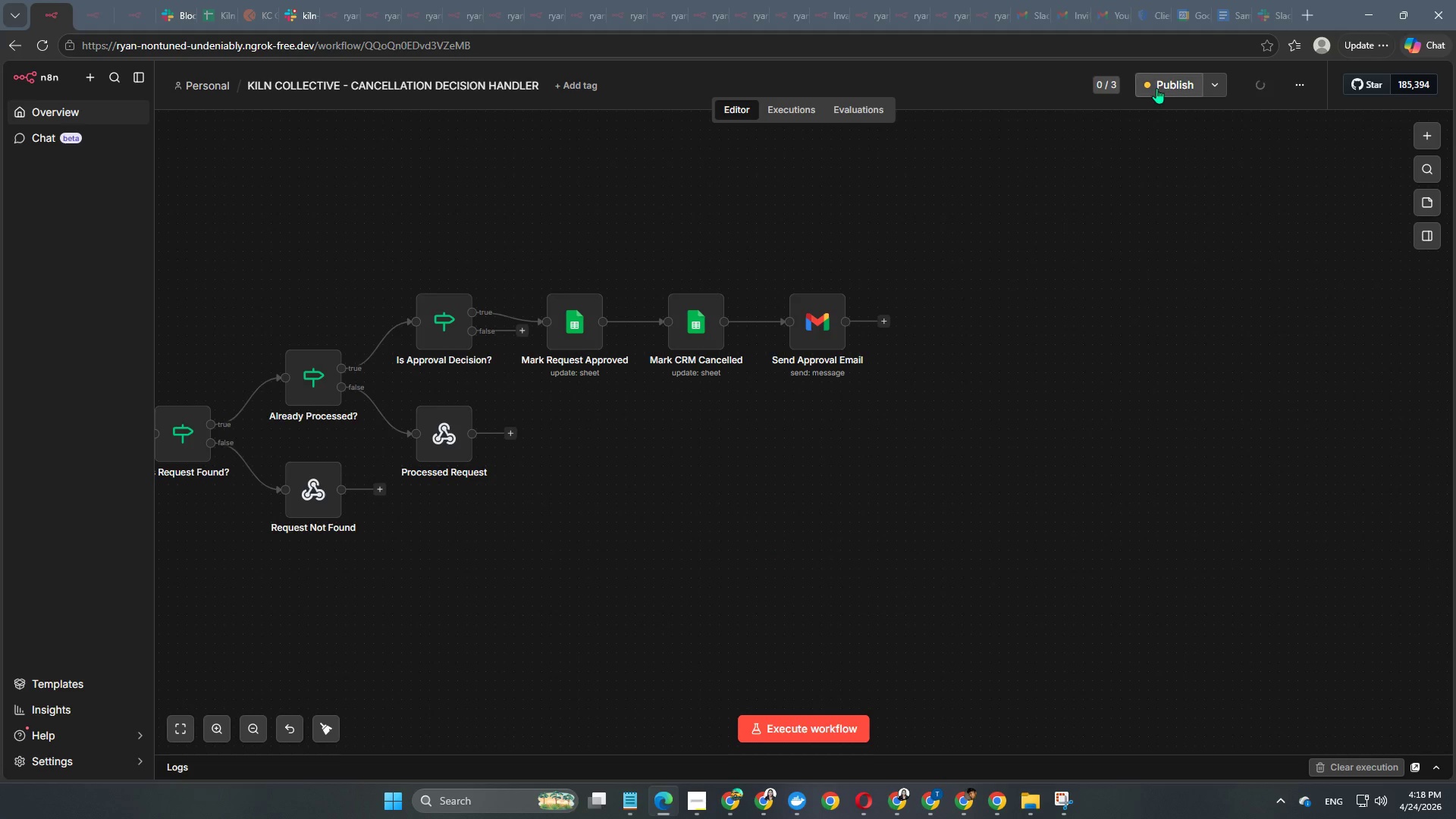 
left_click([1158, 86])
 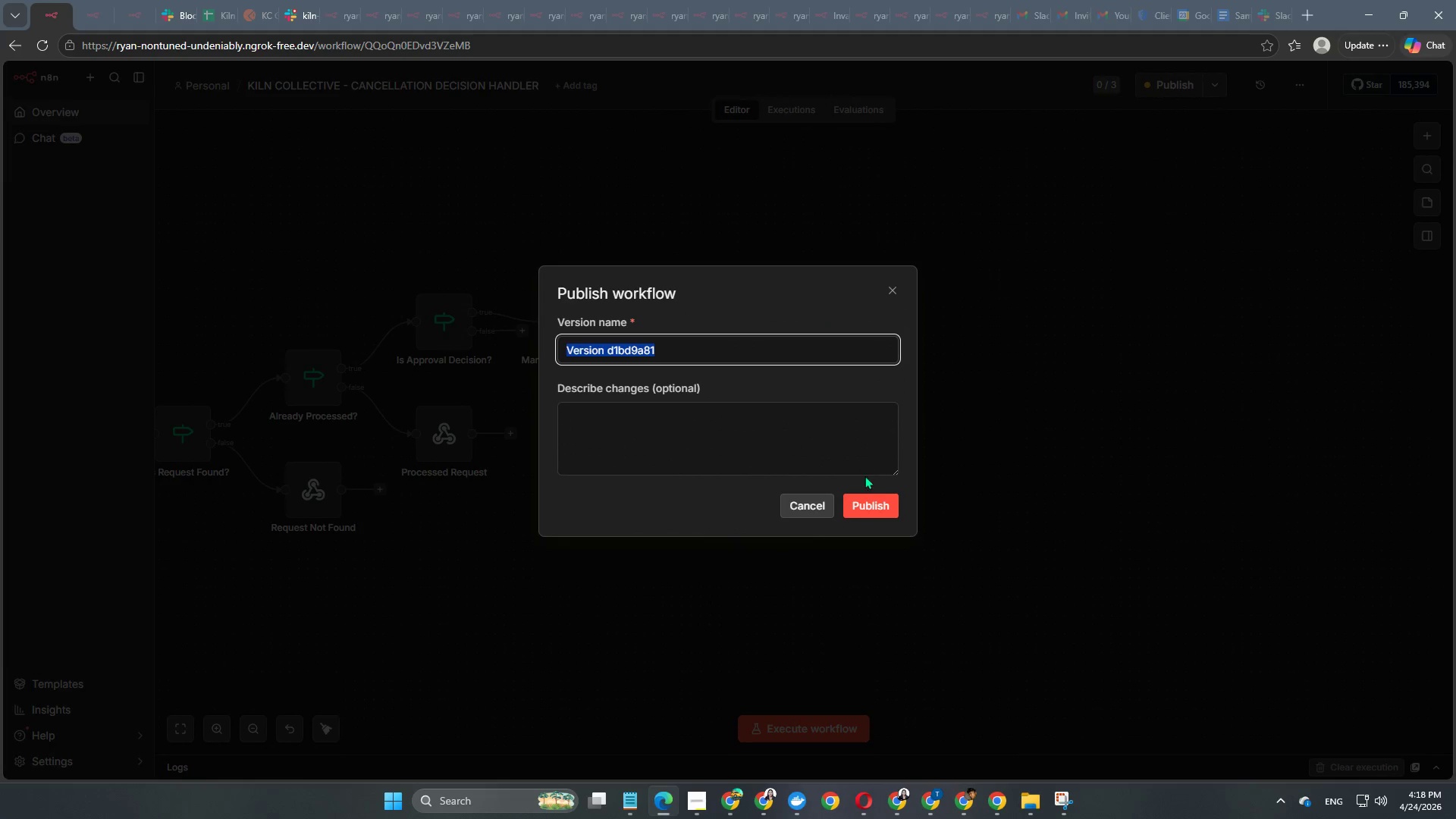 
left_click([873, 505])
 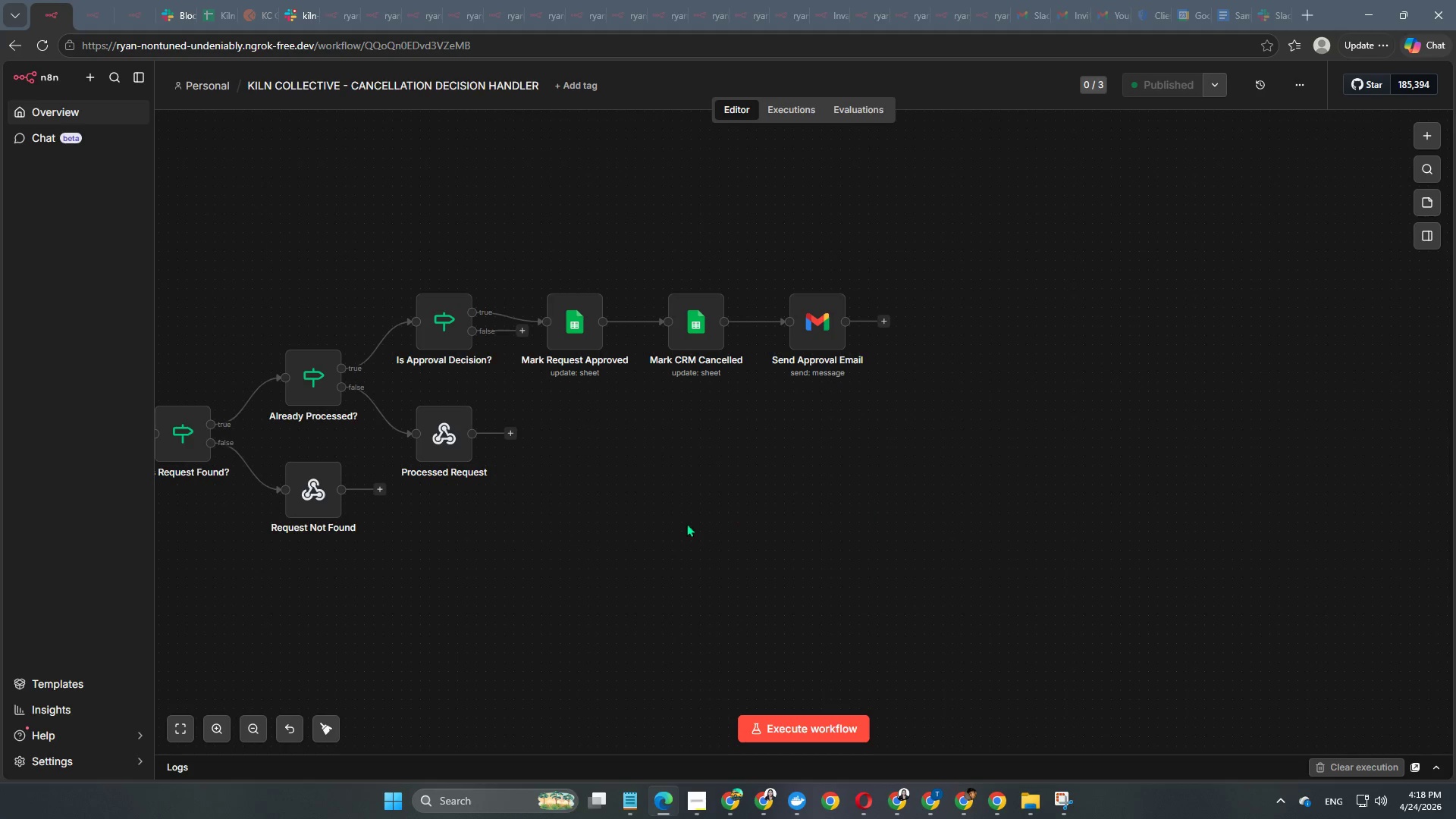 
left_click_drag(start_coordinate=[679, 532], to_coordinate=[1056, 510])
 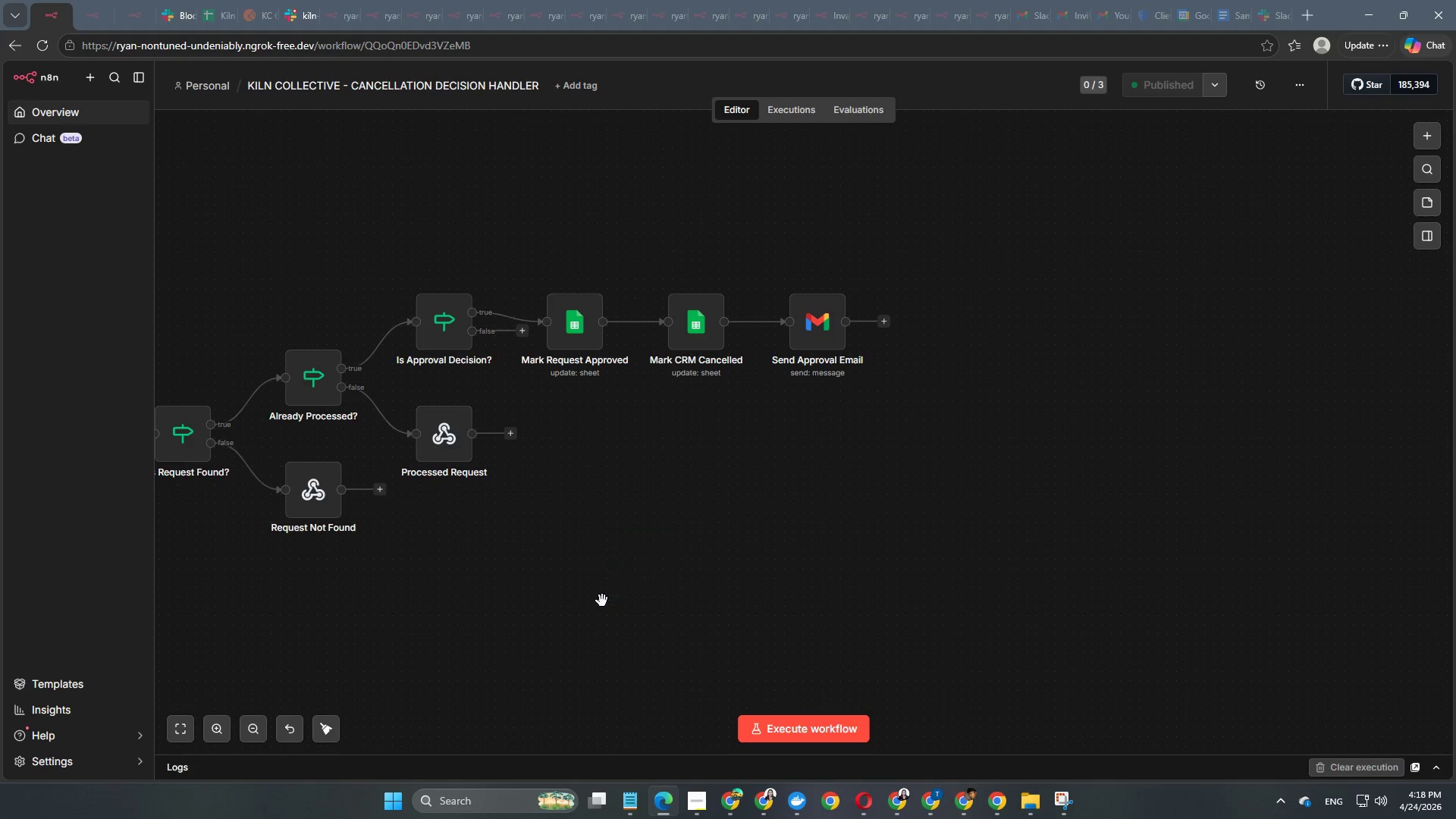 
hold_key(key=Space, duration=0.47)
 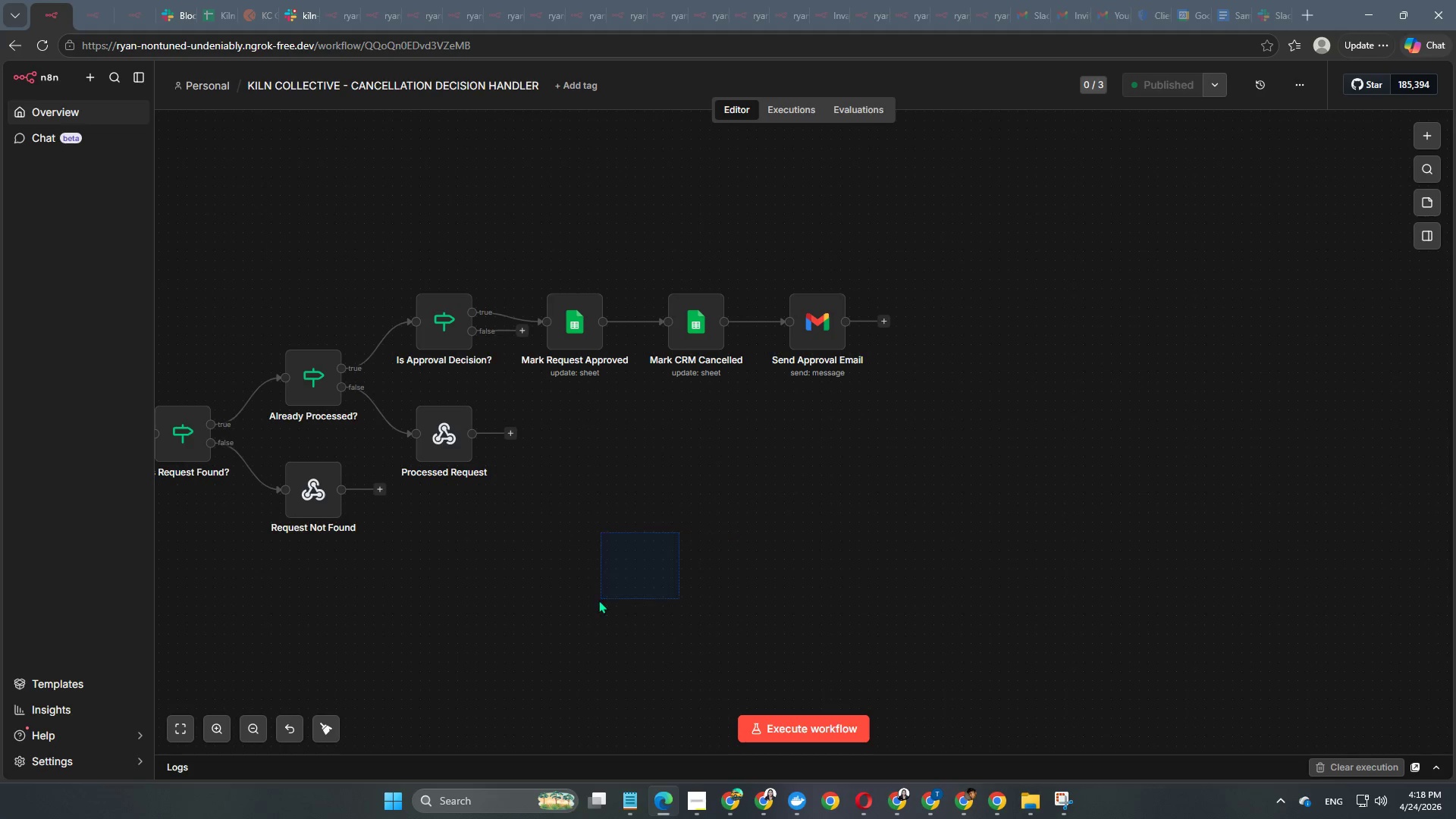 
key(Space)
 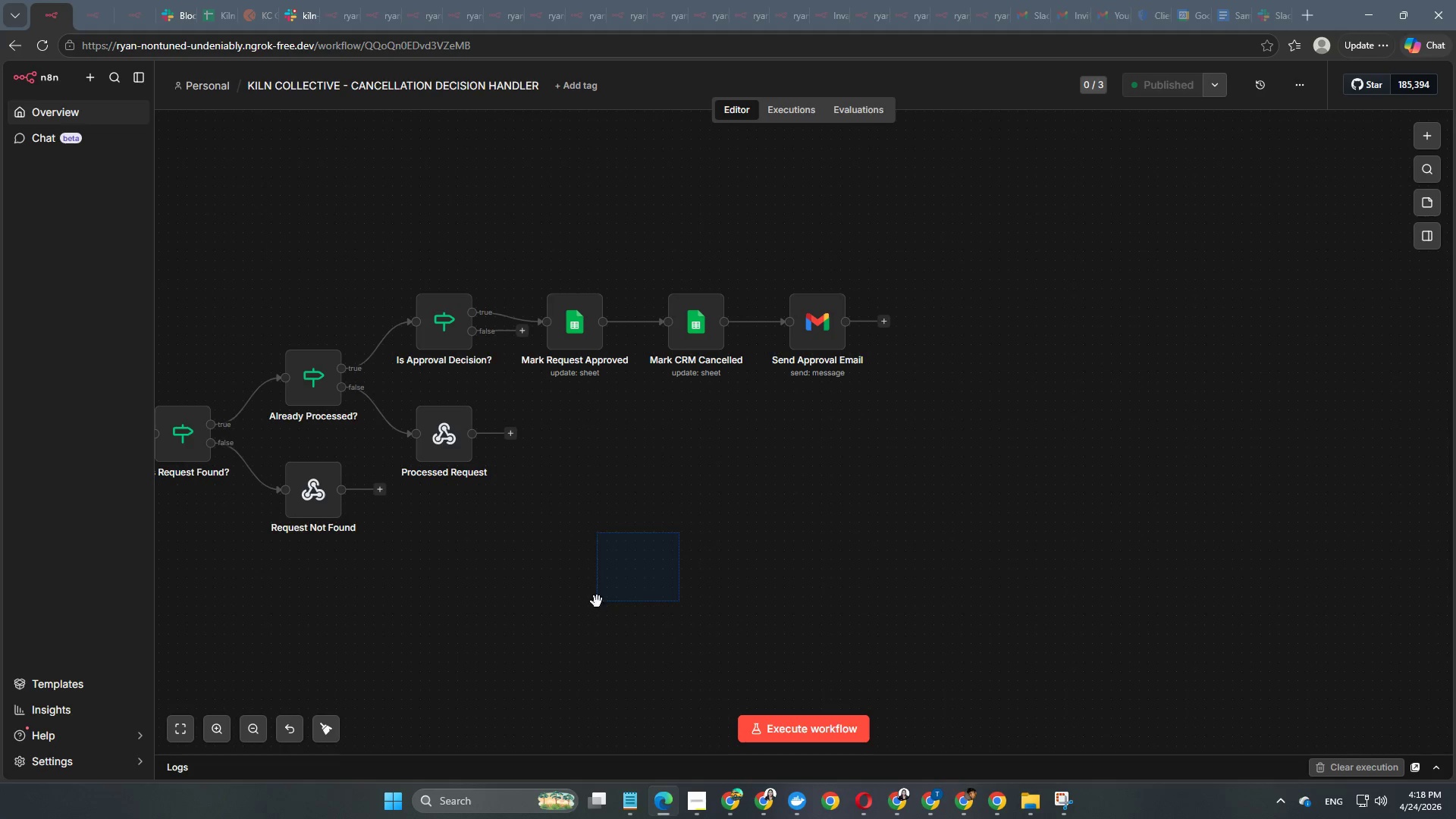 
left_click([597, 601])
 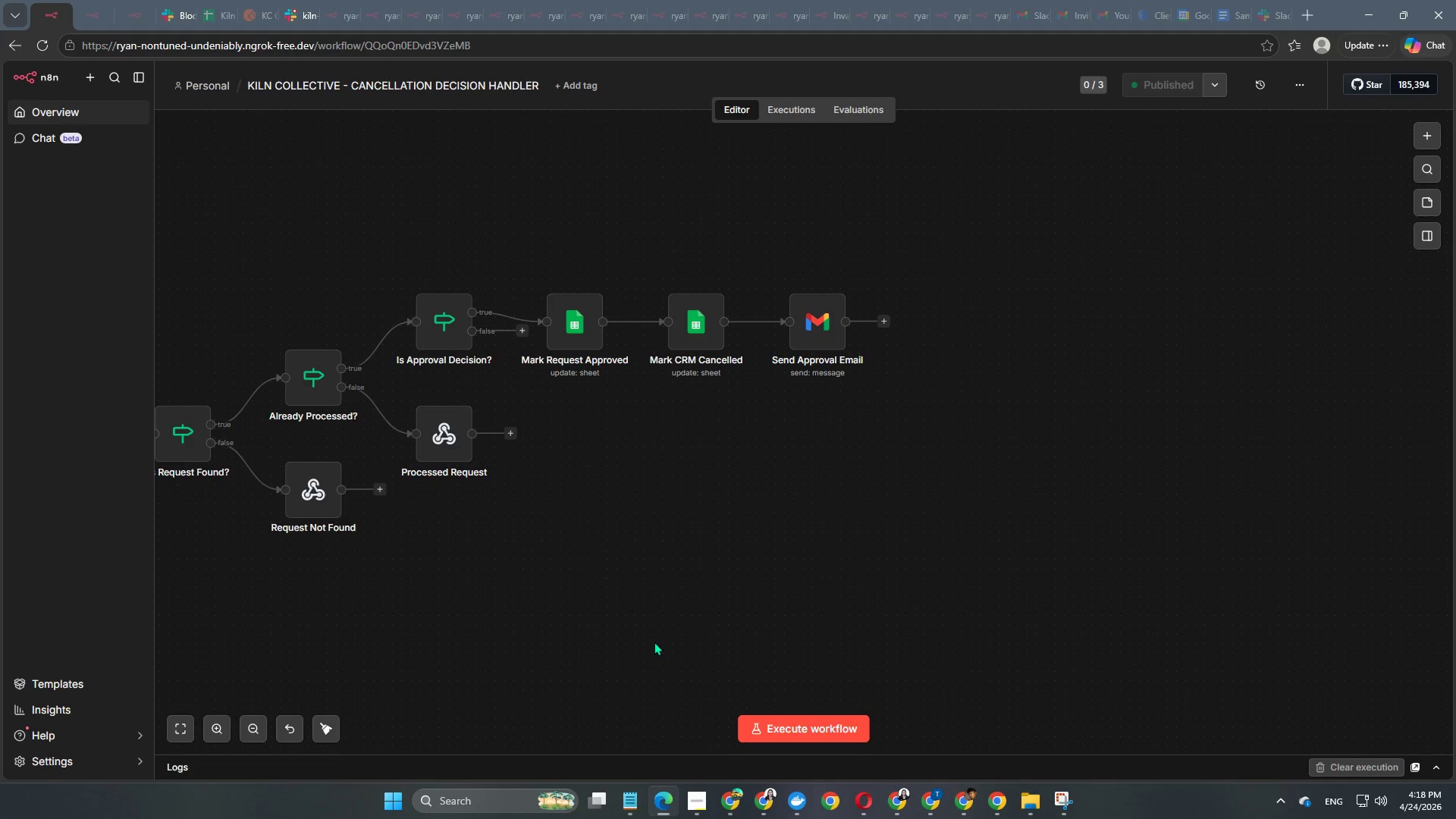 
left_click_drag(start_coordinate=[652, 642], to_coordinate=[977, 482])
 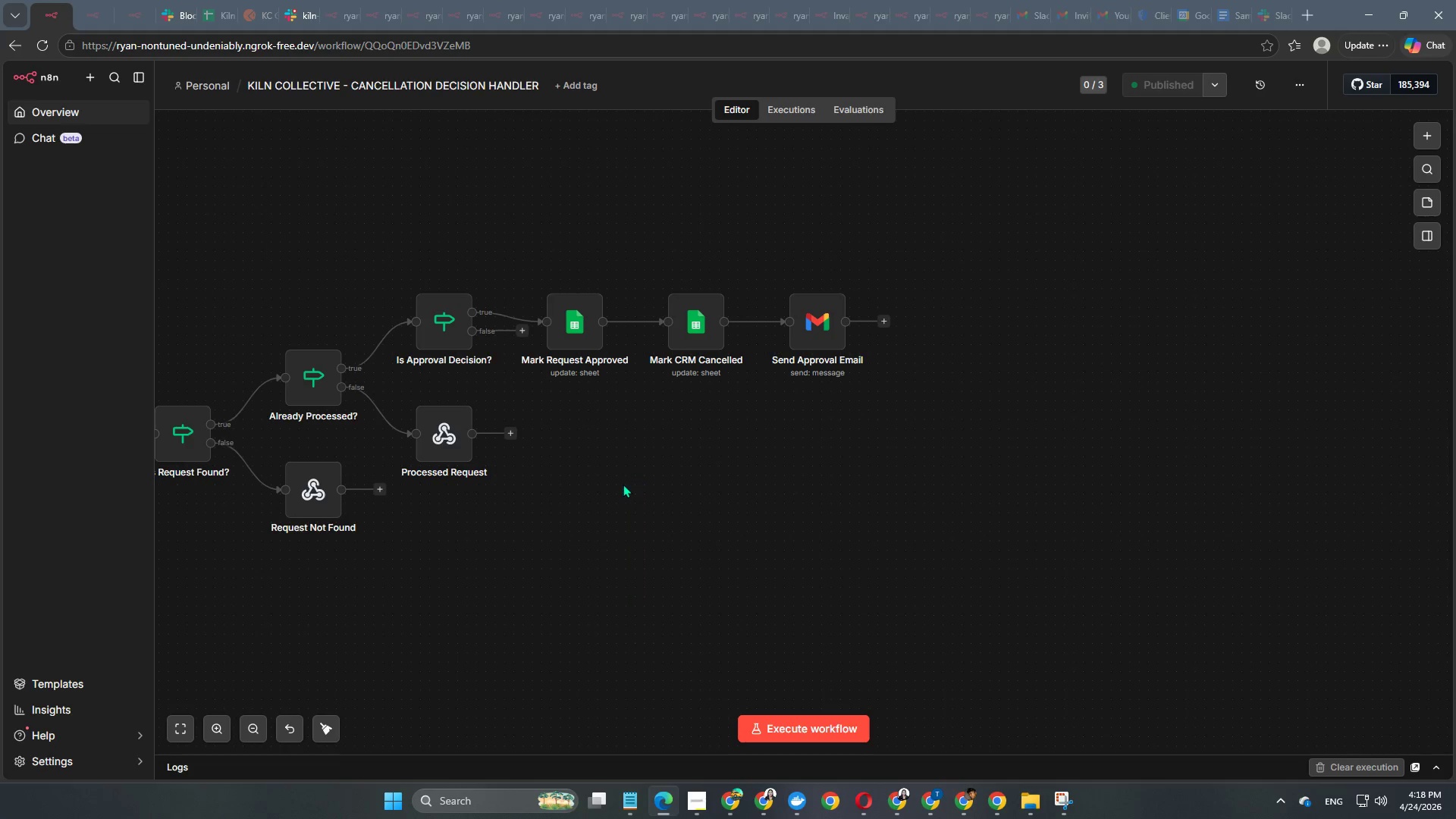 
hold_key(key=Space, duration=0.42)
 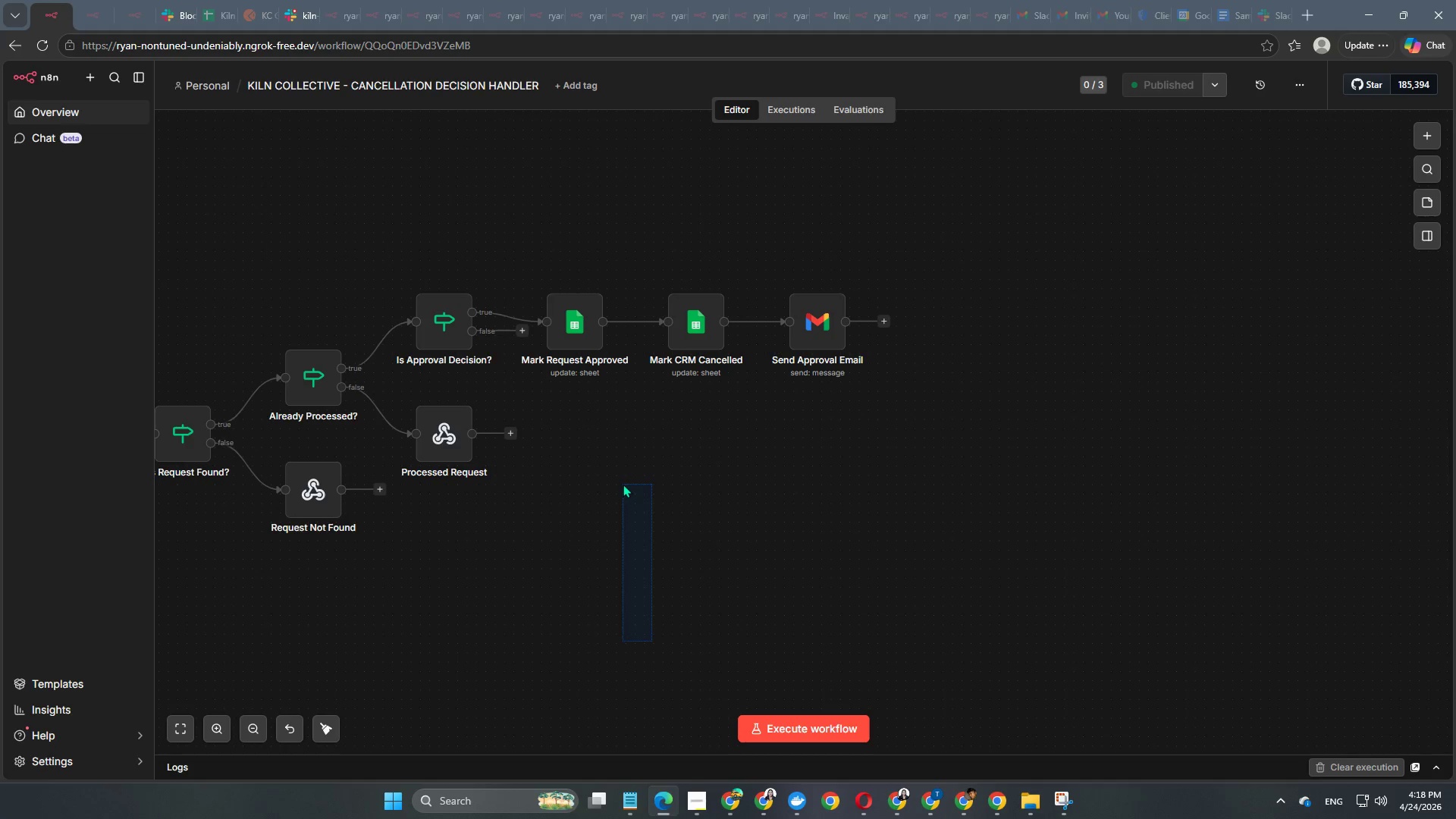 
left_click([623, 484])
 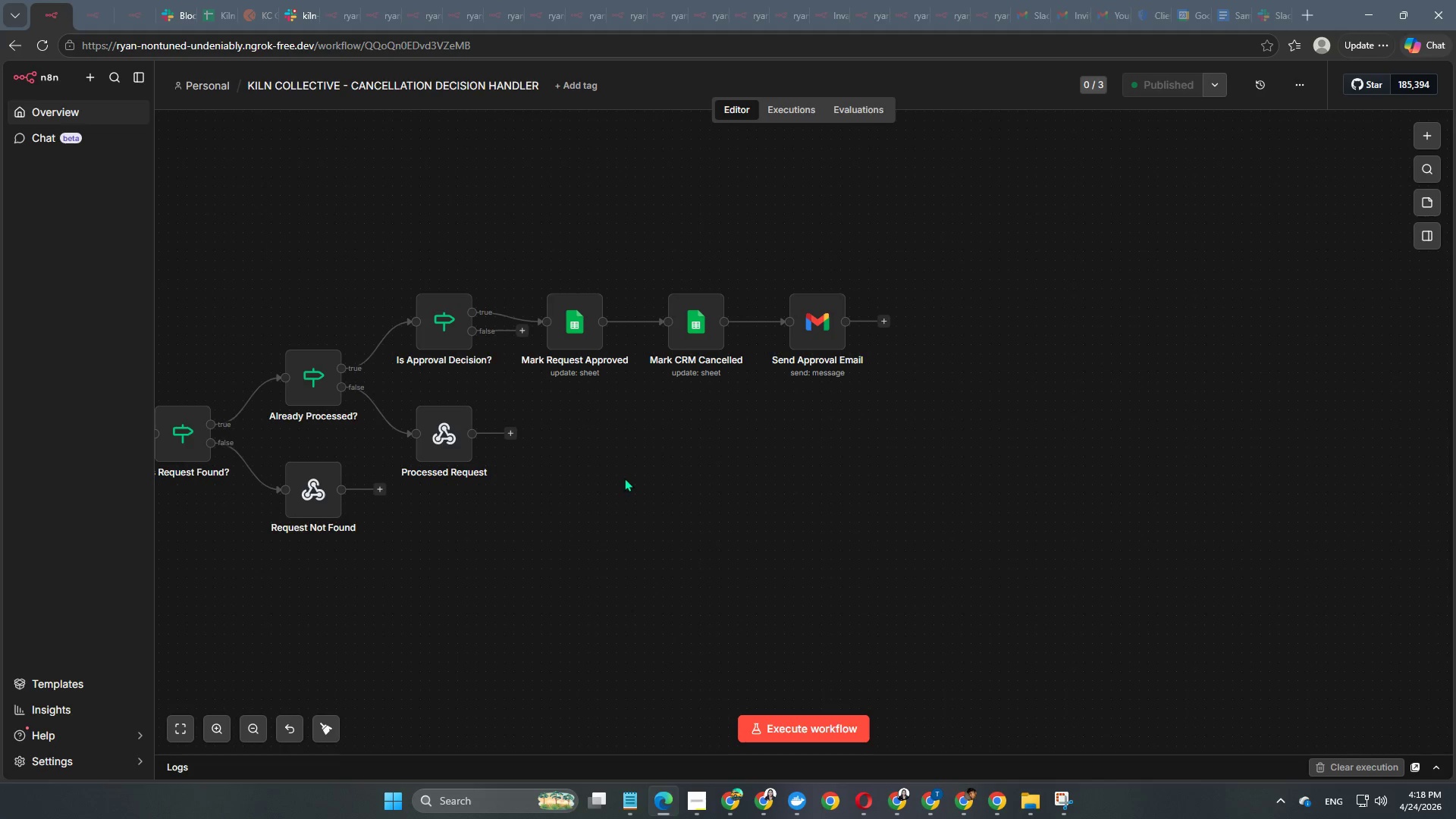 
left_click_drag(start_coordinate=[624, 478], to_coordinate=[708, 508])
 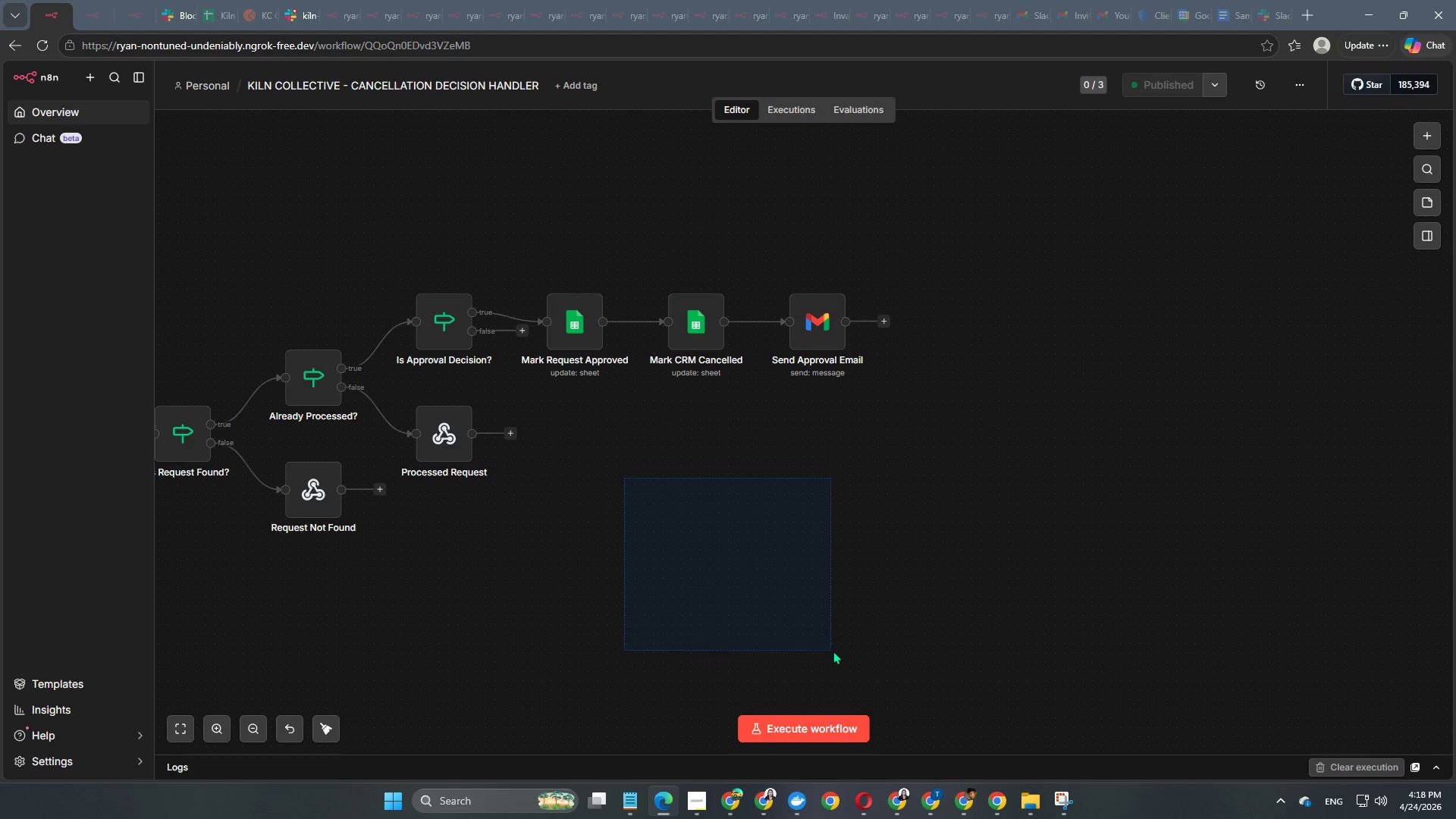 
hold_key(key=Space, duration=0.41)
 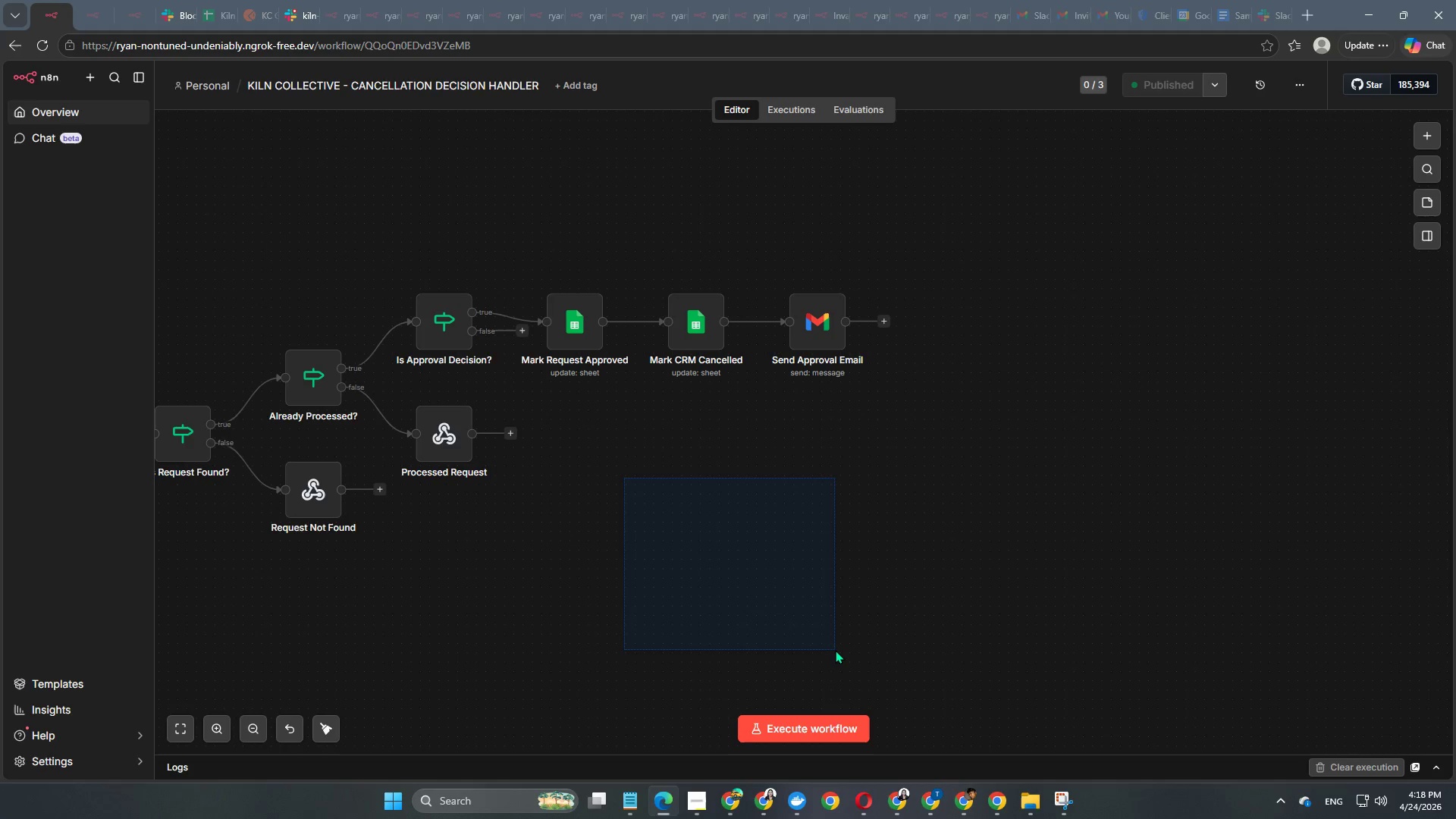 
left_click([835, 650])
 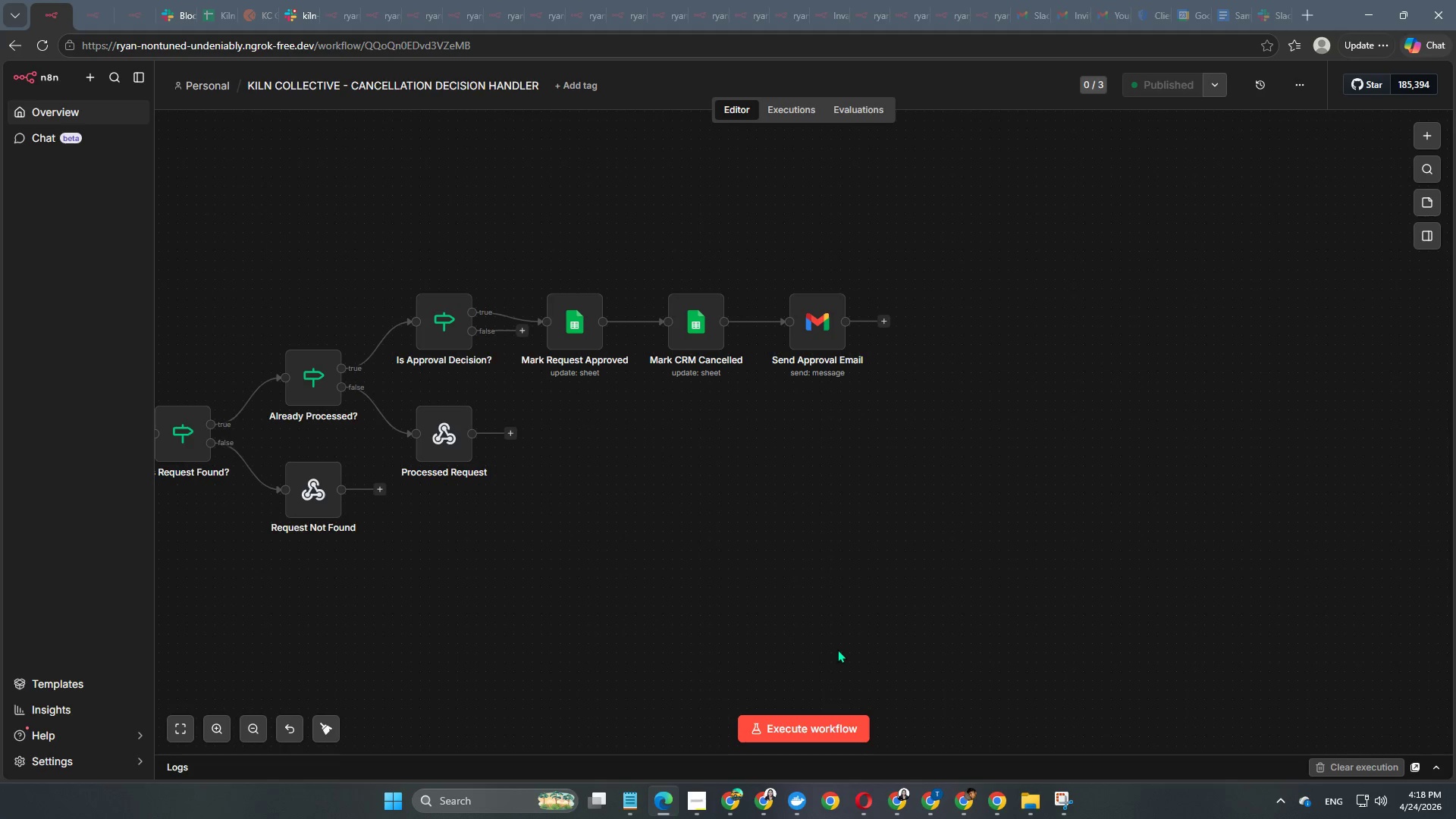 
left_click_drag(start_coordinate=[837, 649], to_coordinate=[843, 649])
 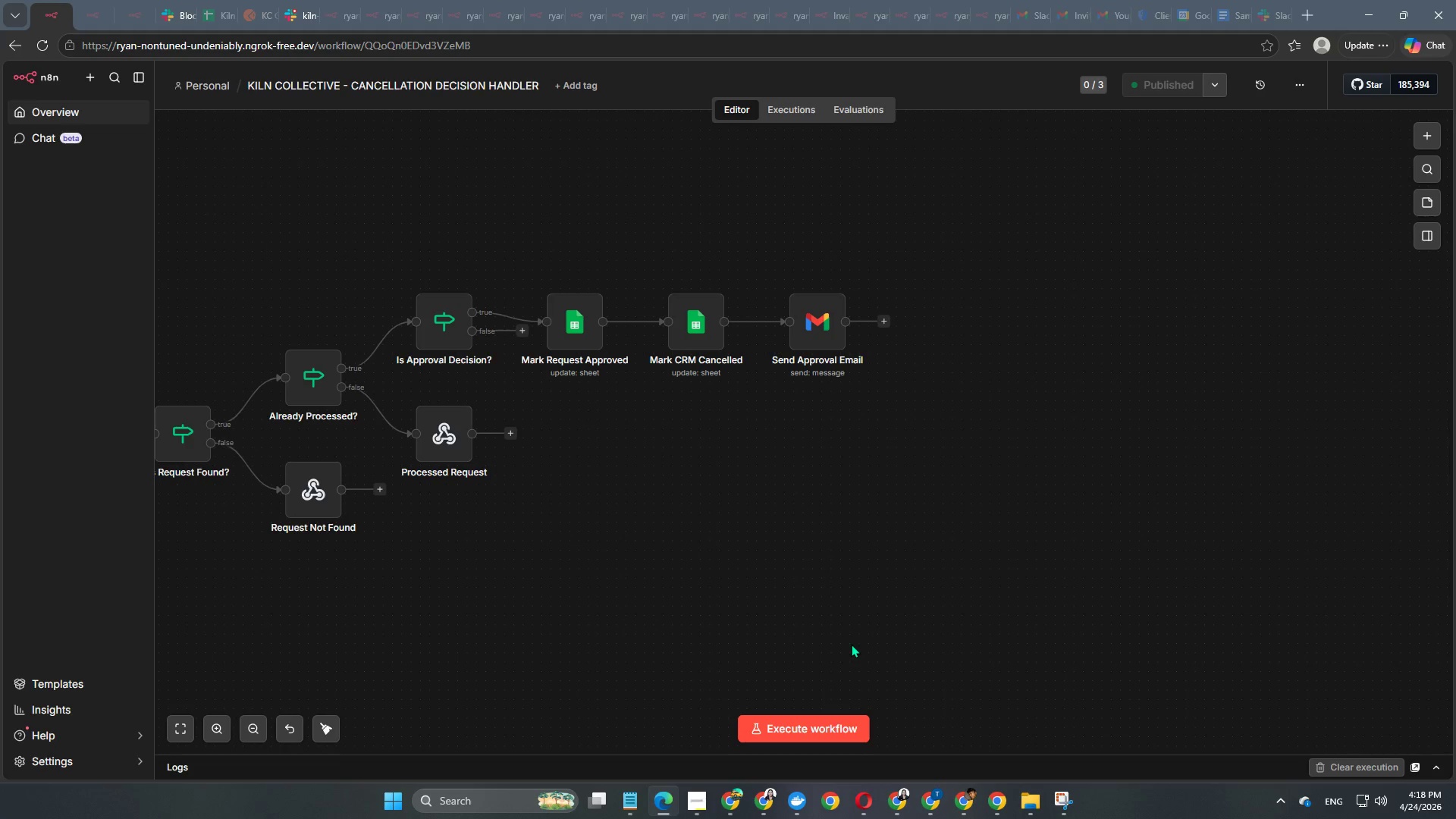 
hold_key(key=Space, duration=1.01)
 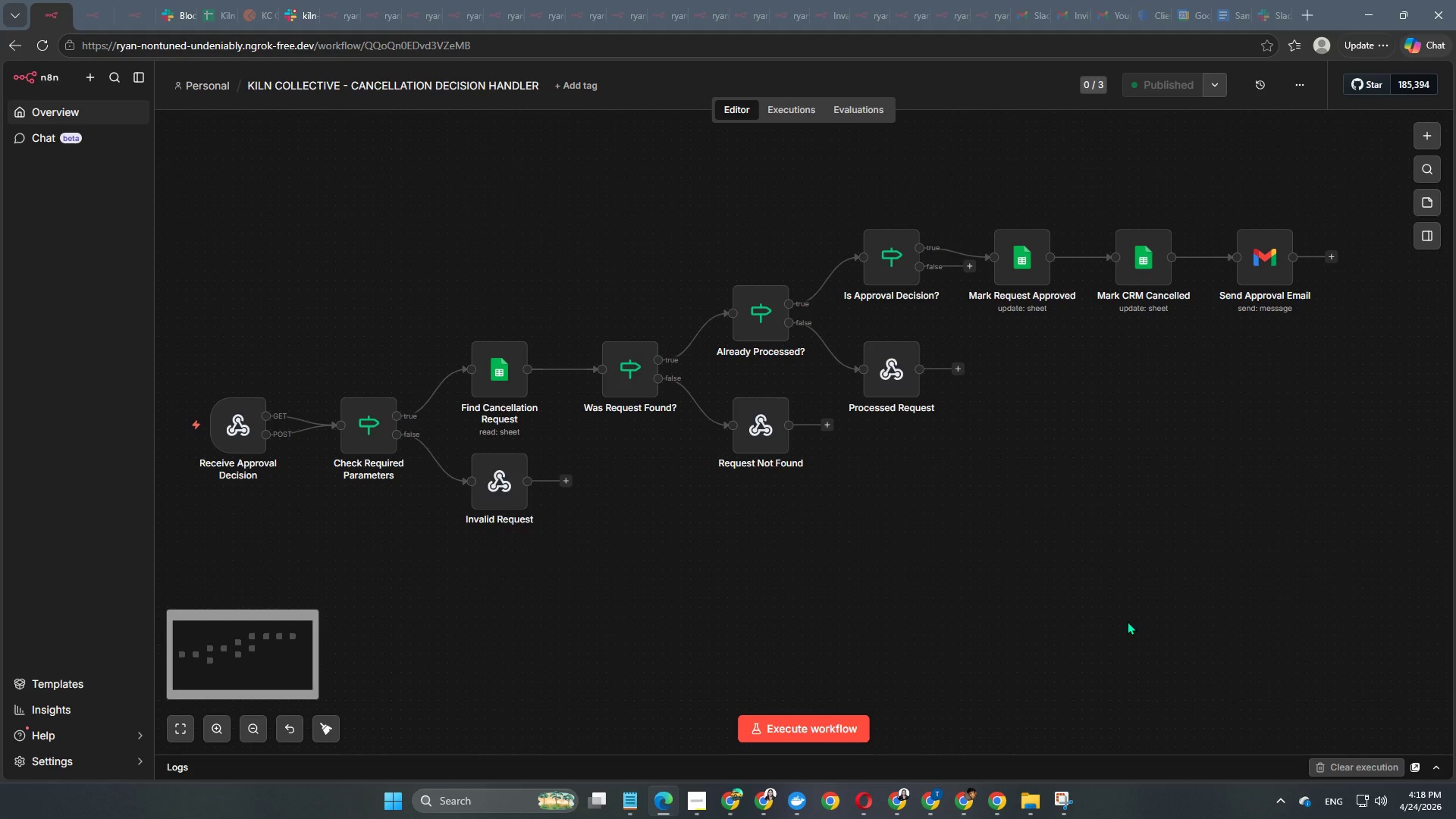 
left_click_drag(start_coordinate=[853, 644], to_coordinate=[1301, 579])
 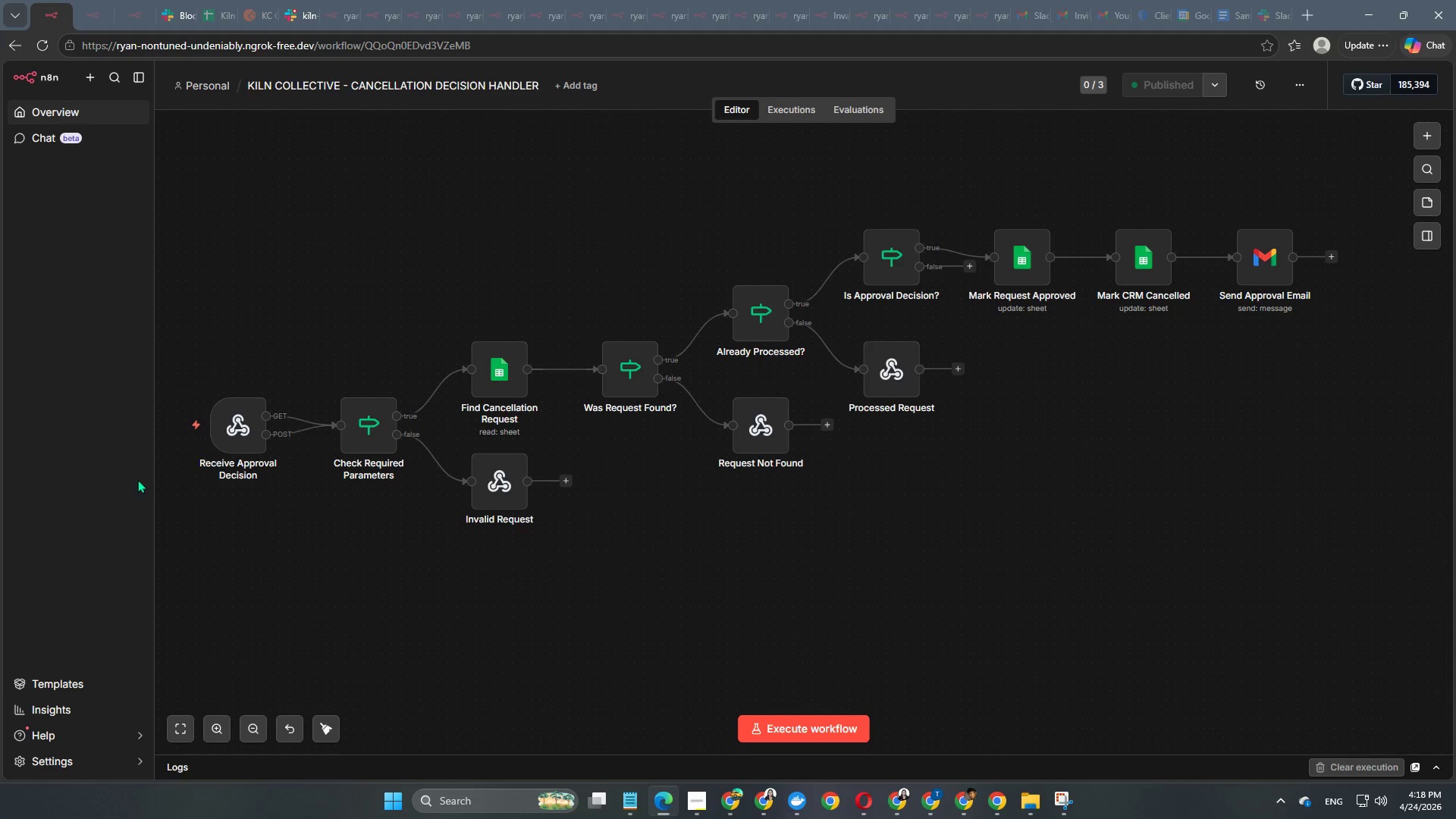 
wait(6.75)
 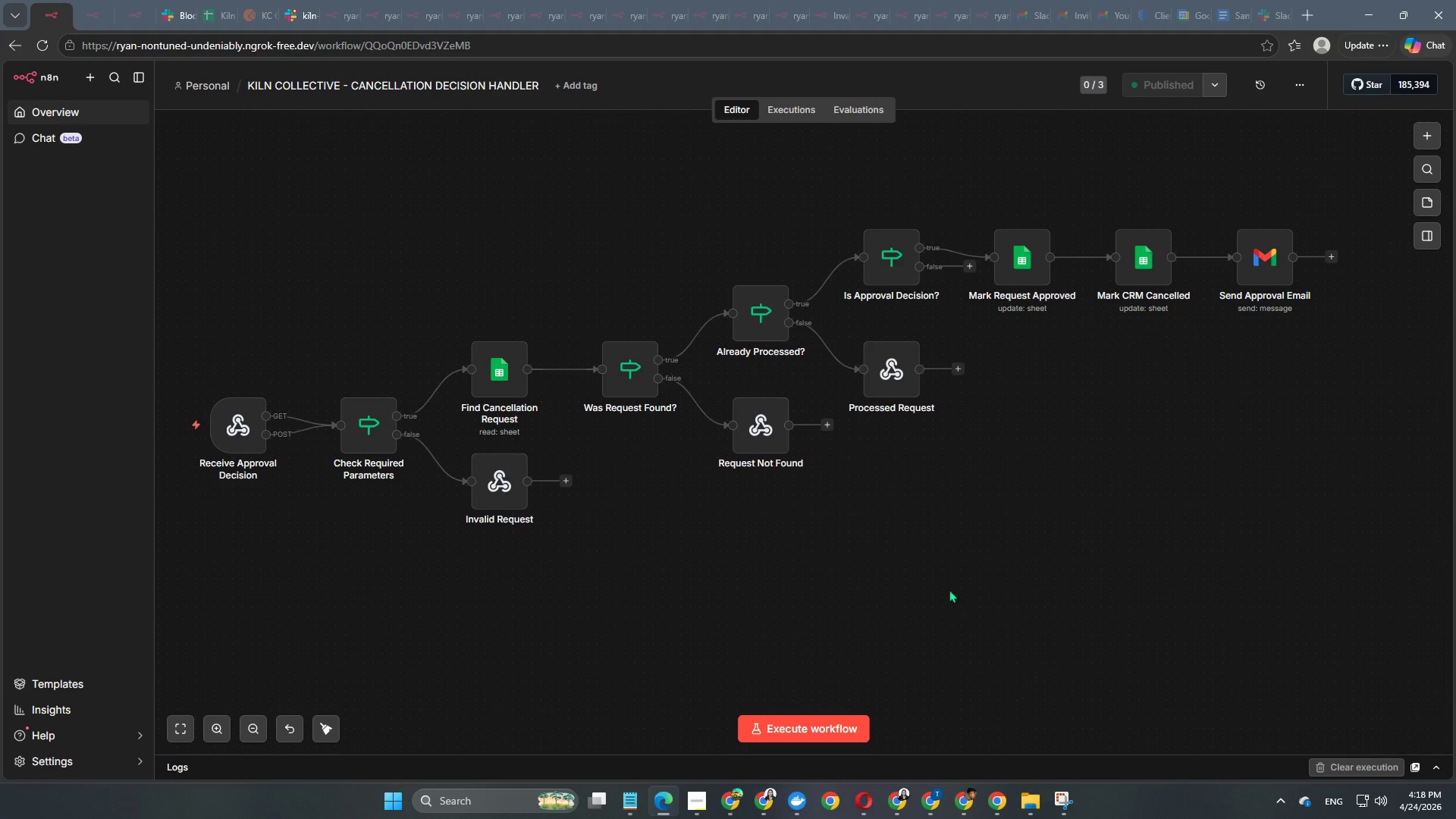 
left_click([173, 731])
 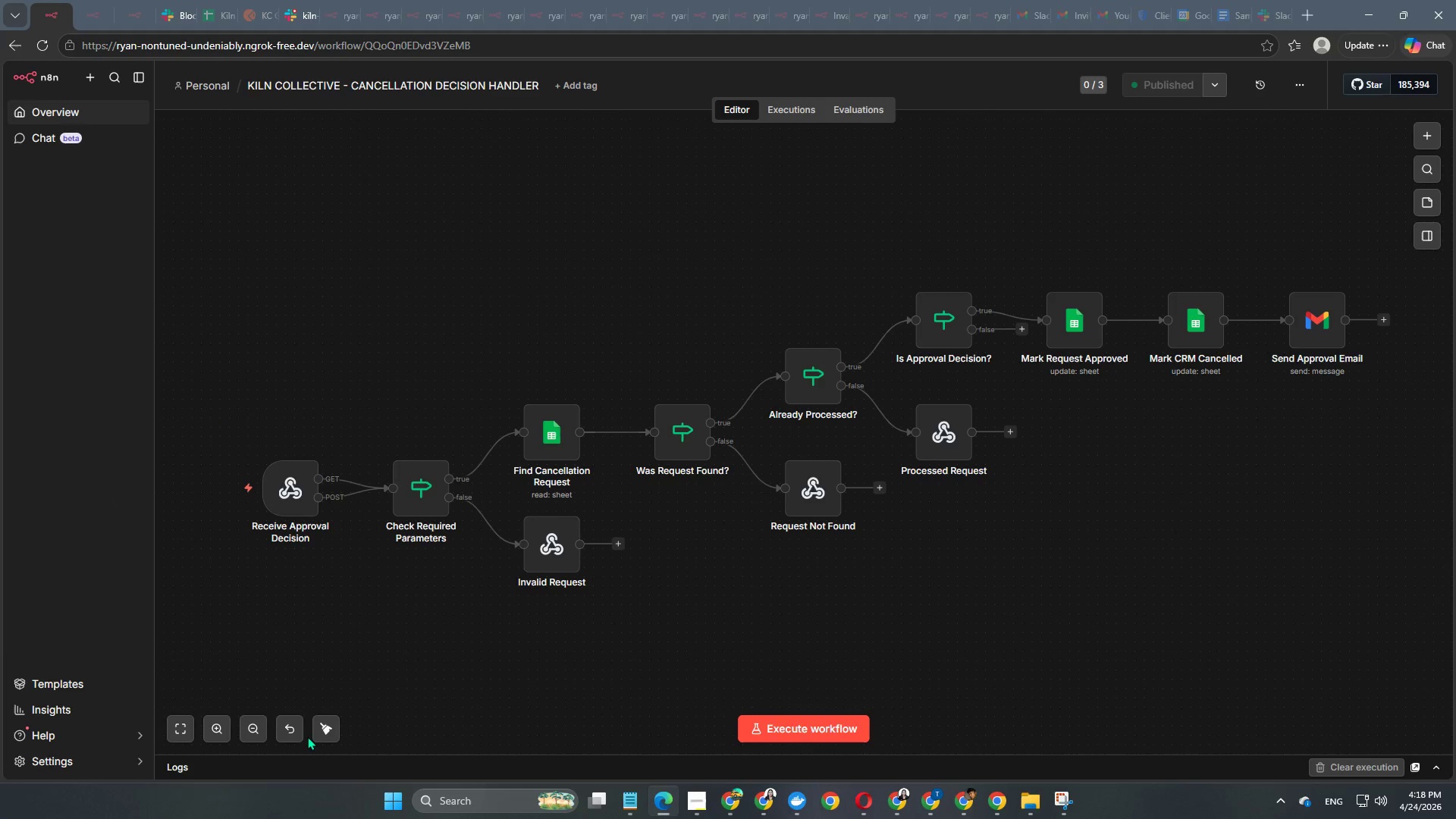 
left_click([321, 730])
 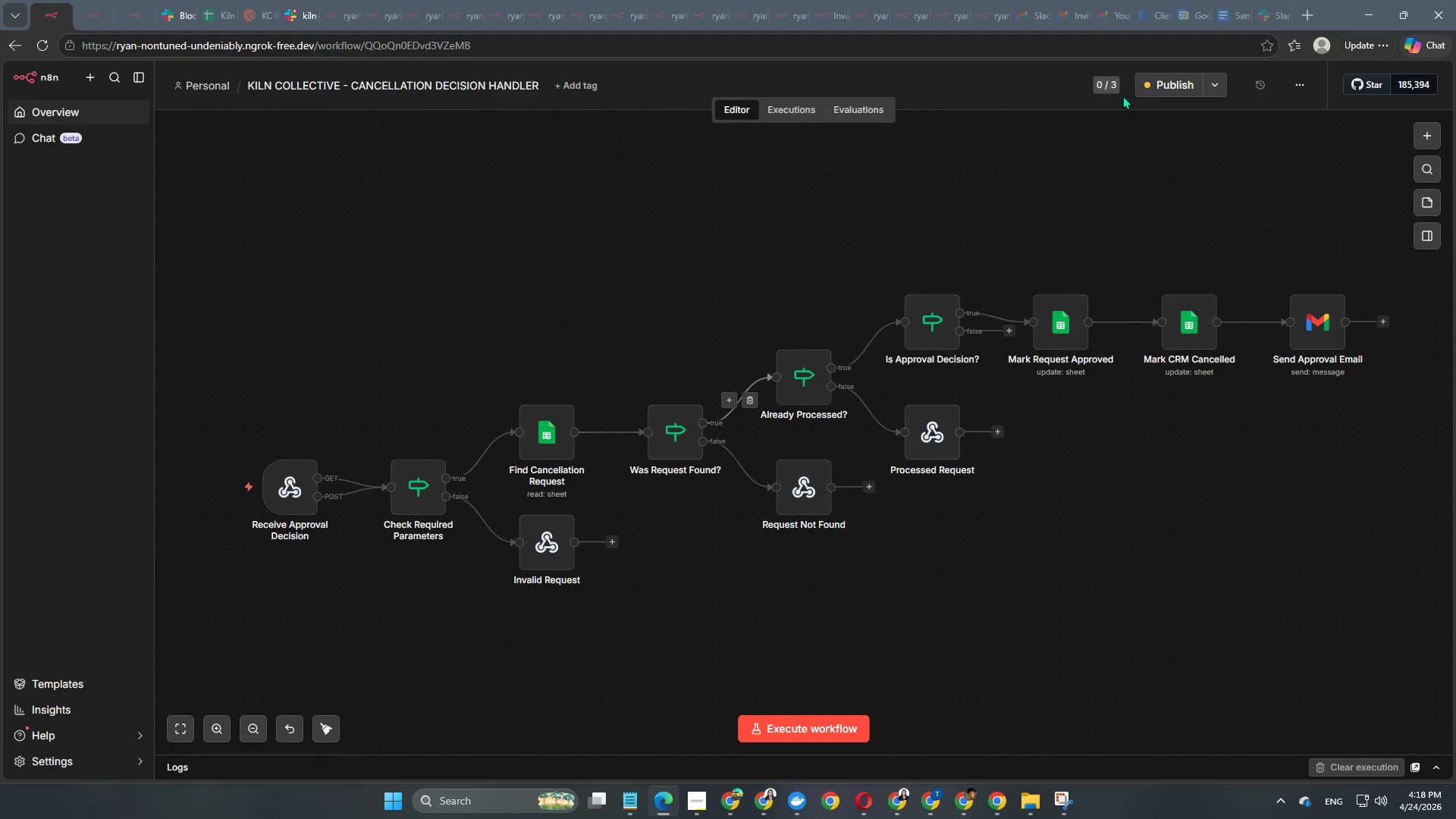 
left_click([1148, 88])
 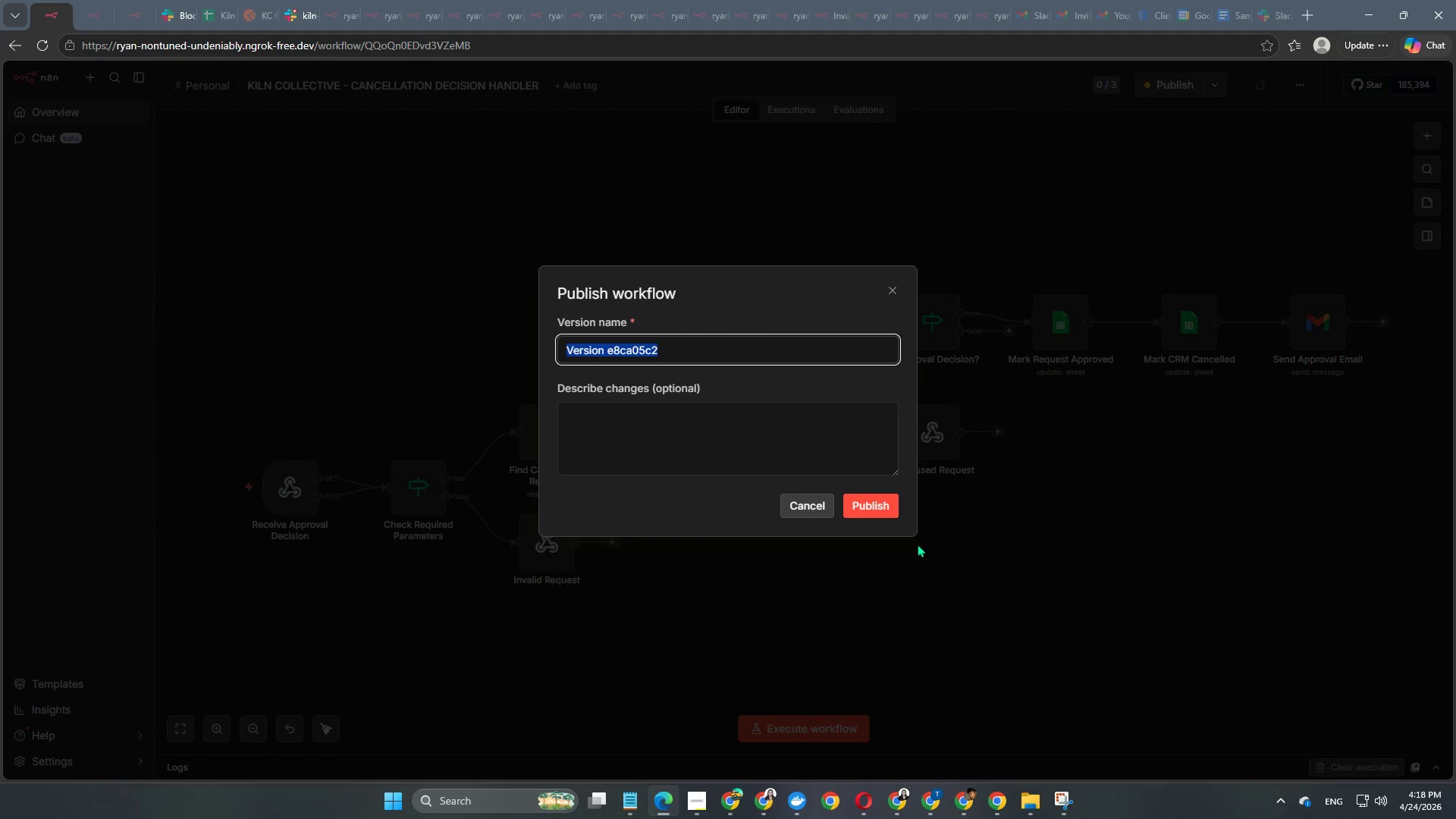 
left_click([883, 505])
 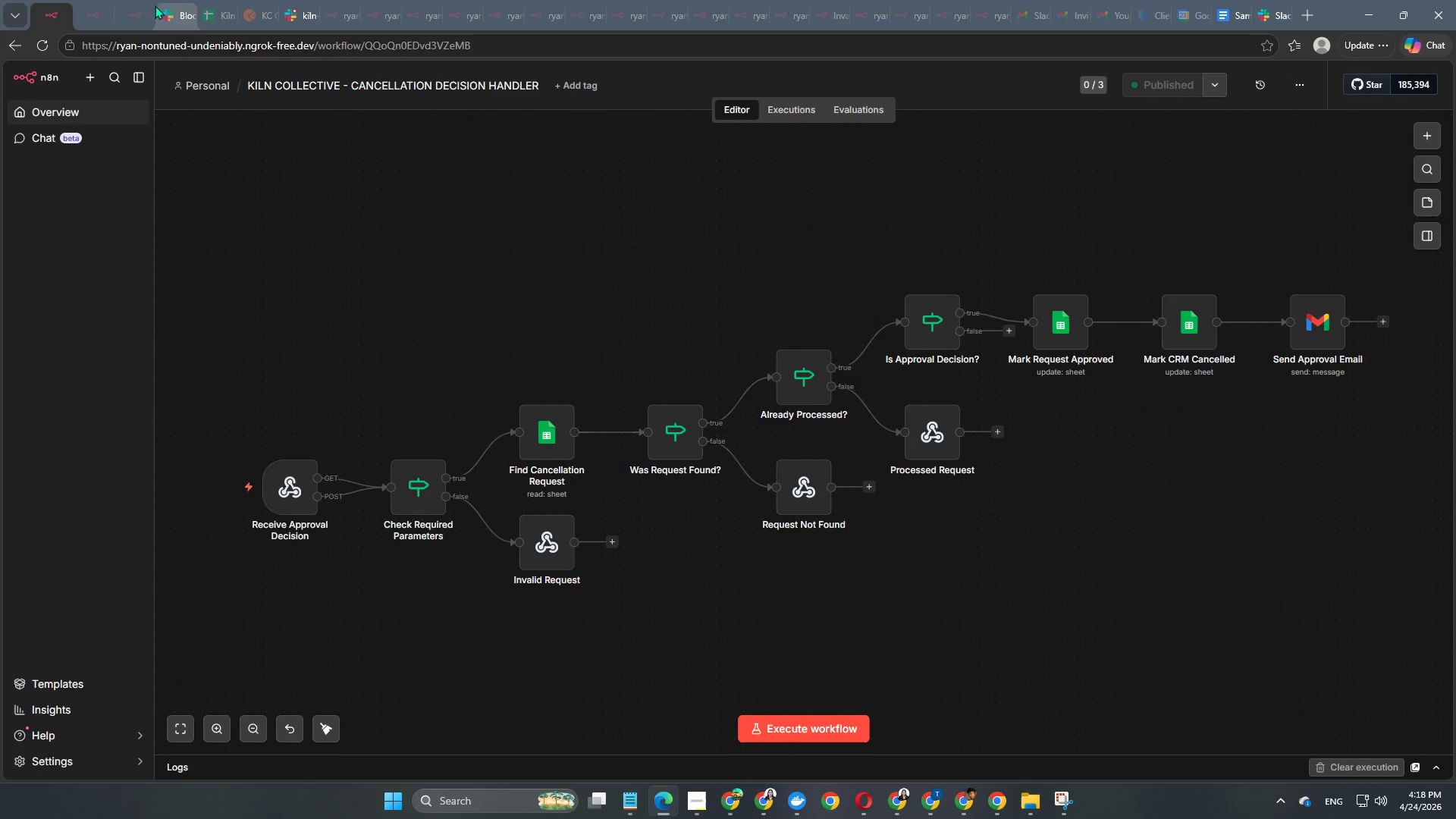 
left_click([126, 18])
 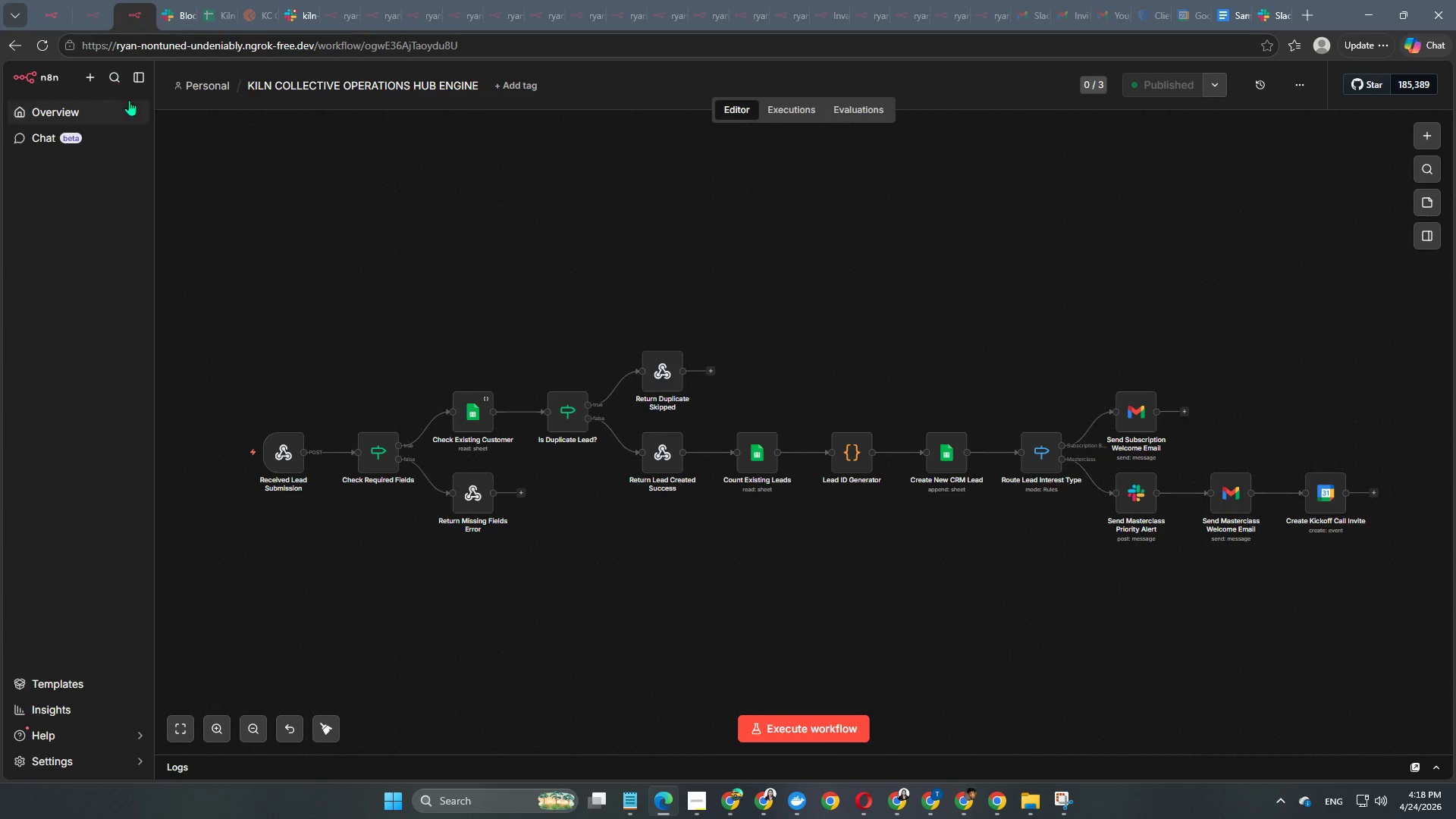 
left_click([86, 6])
 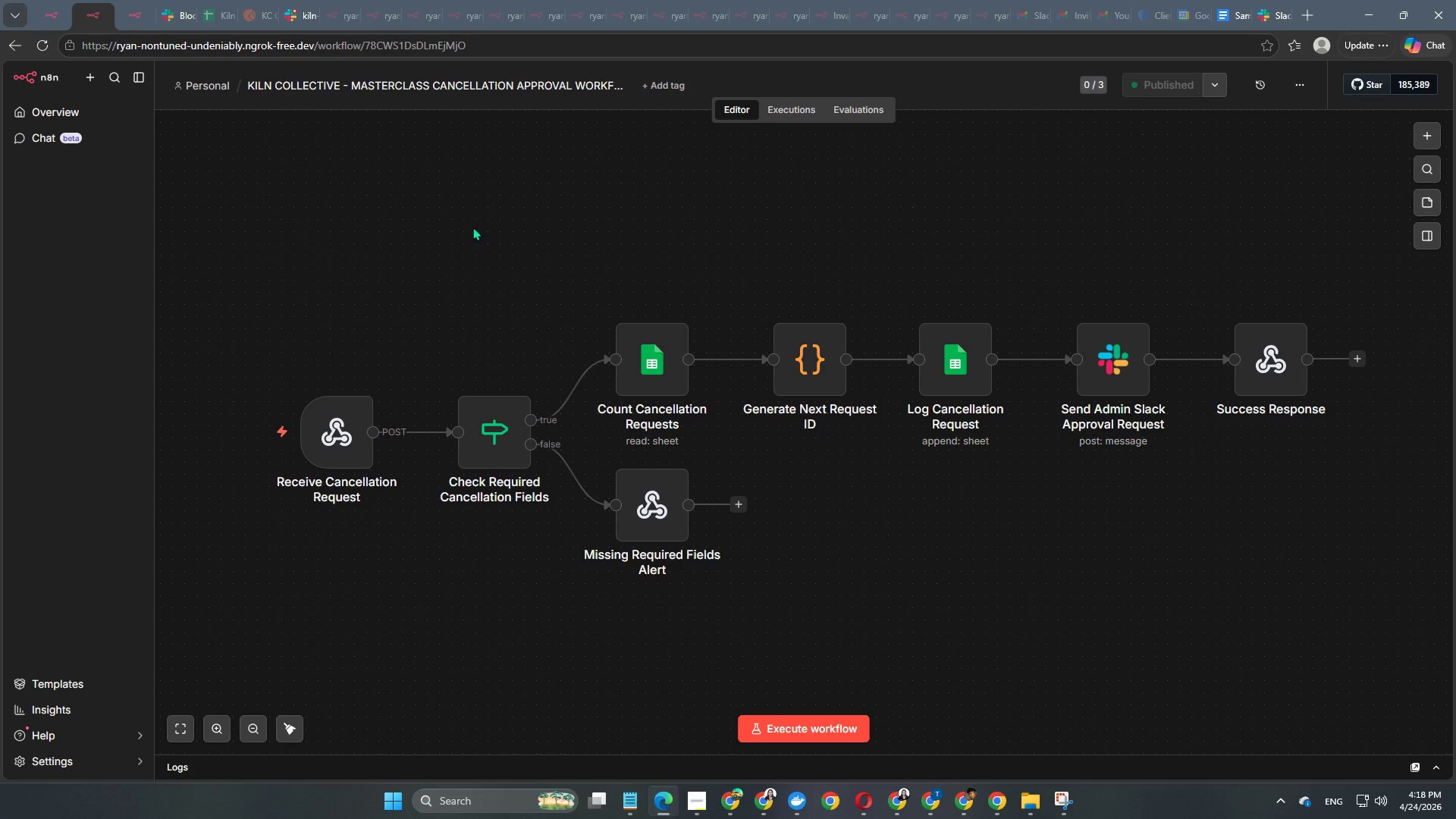 
left_click([786, 727])
 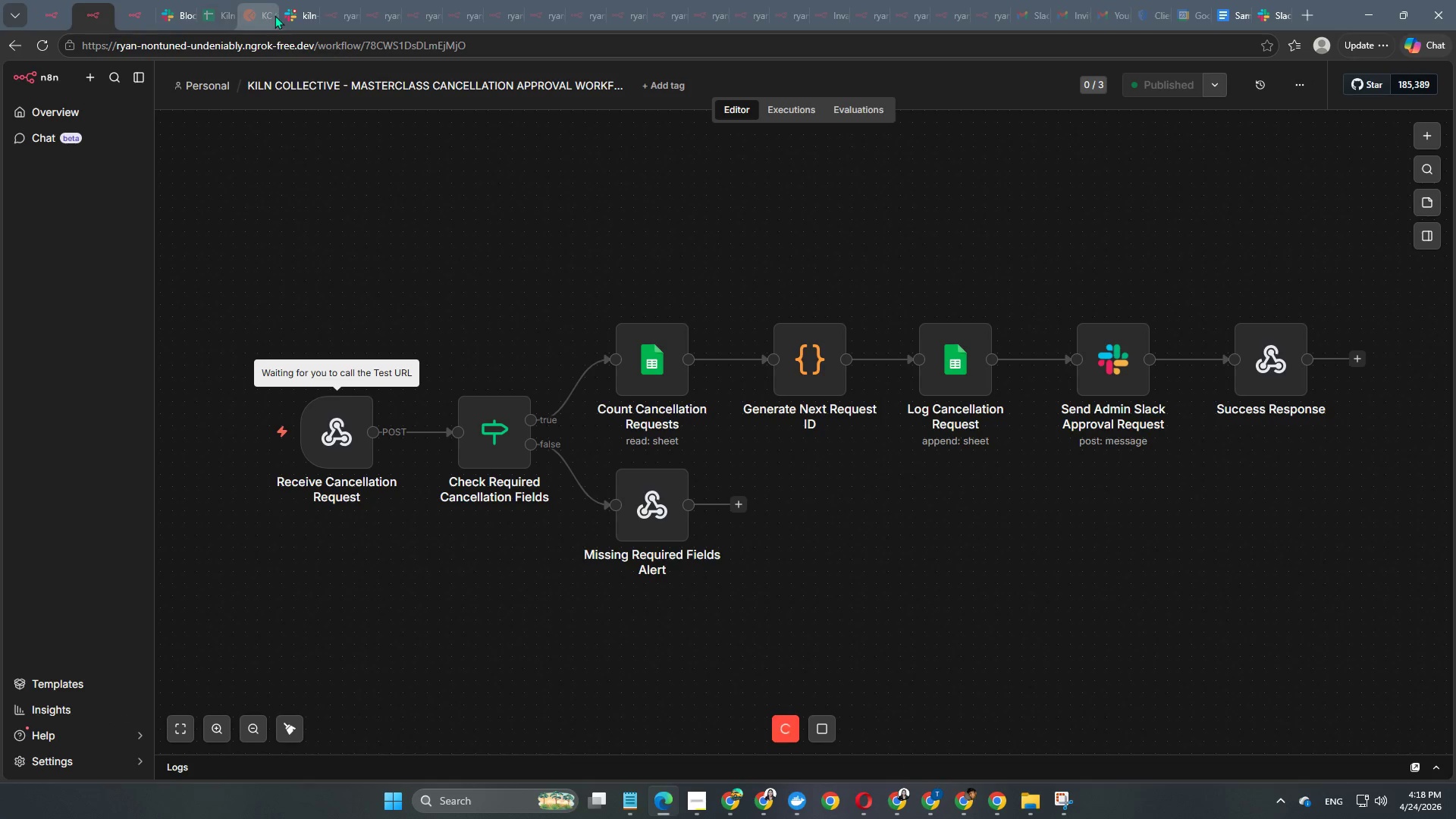 
left_click([253, 13])
 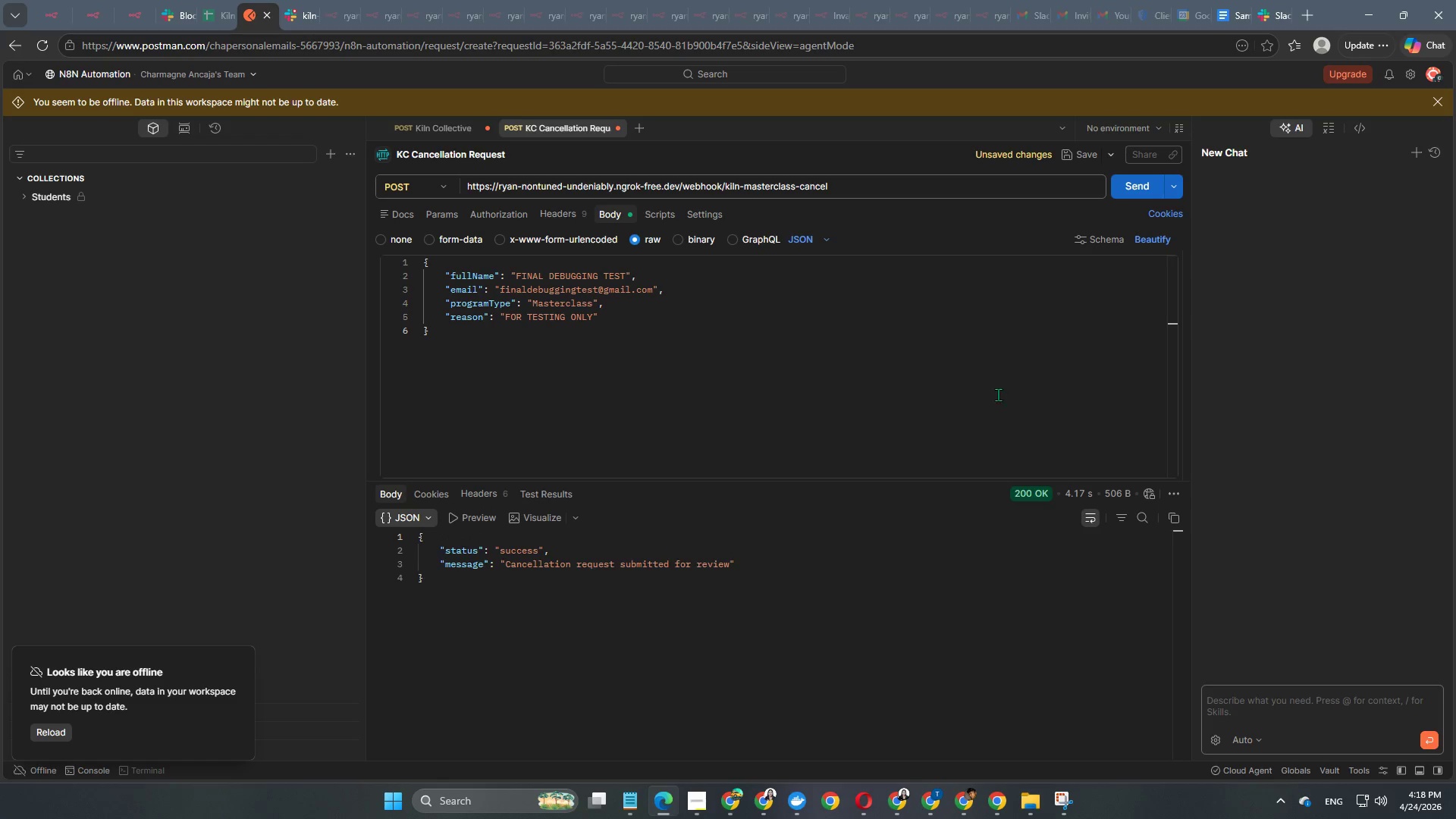 
left_click([1125, 177])
 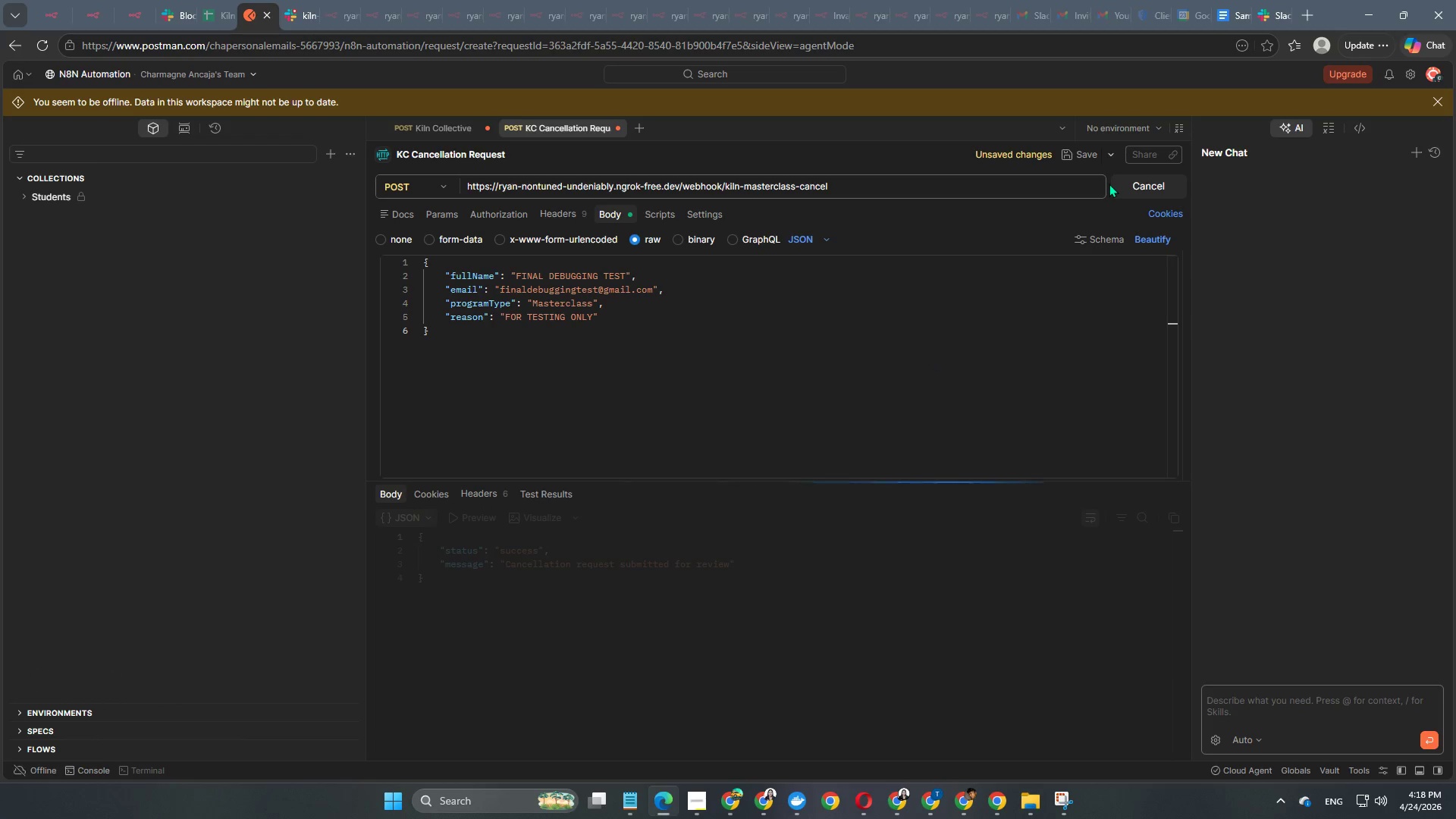 
wait(5.59)
 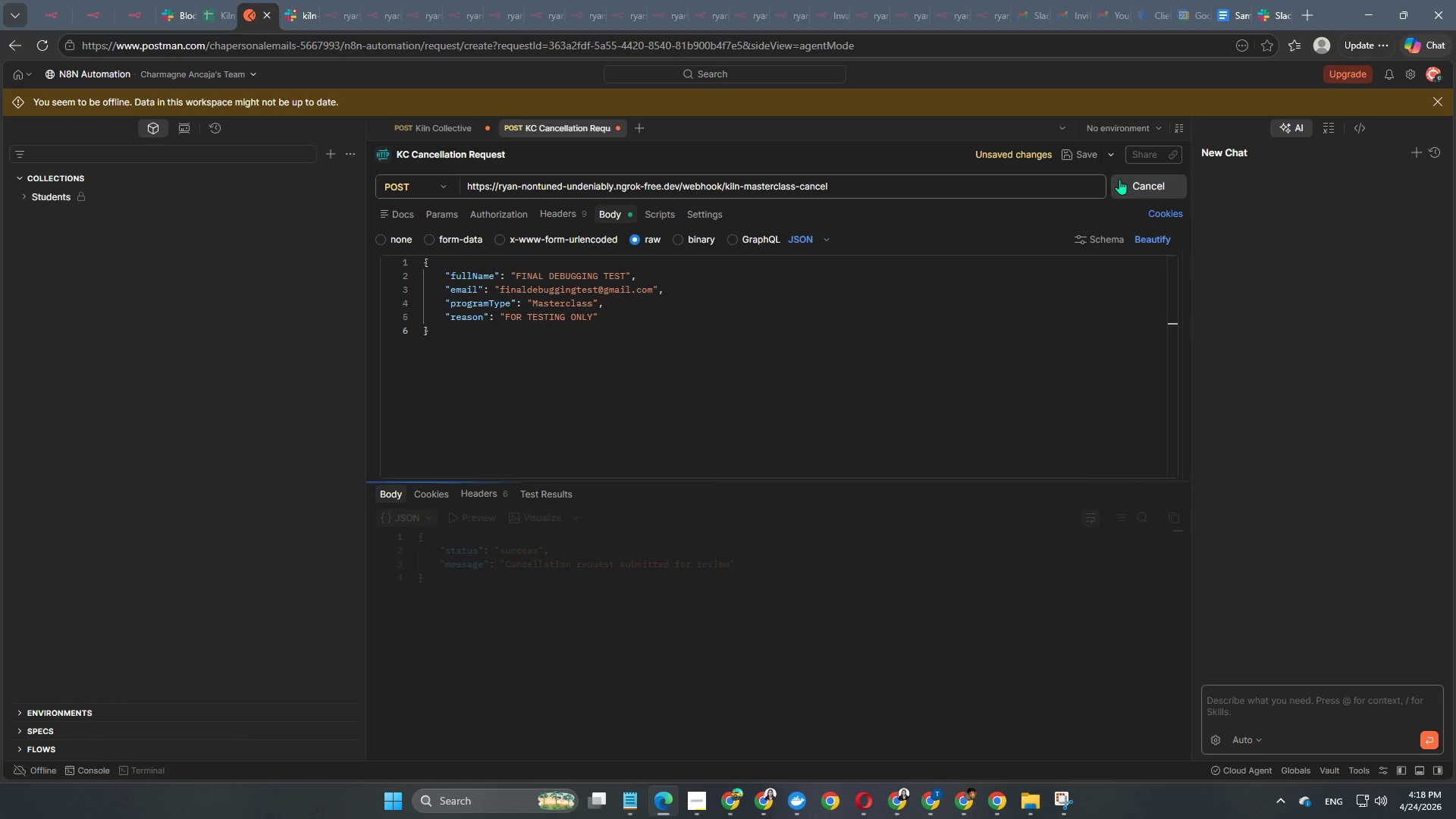 
mouse_move([1072, 183])
 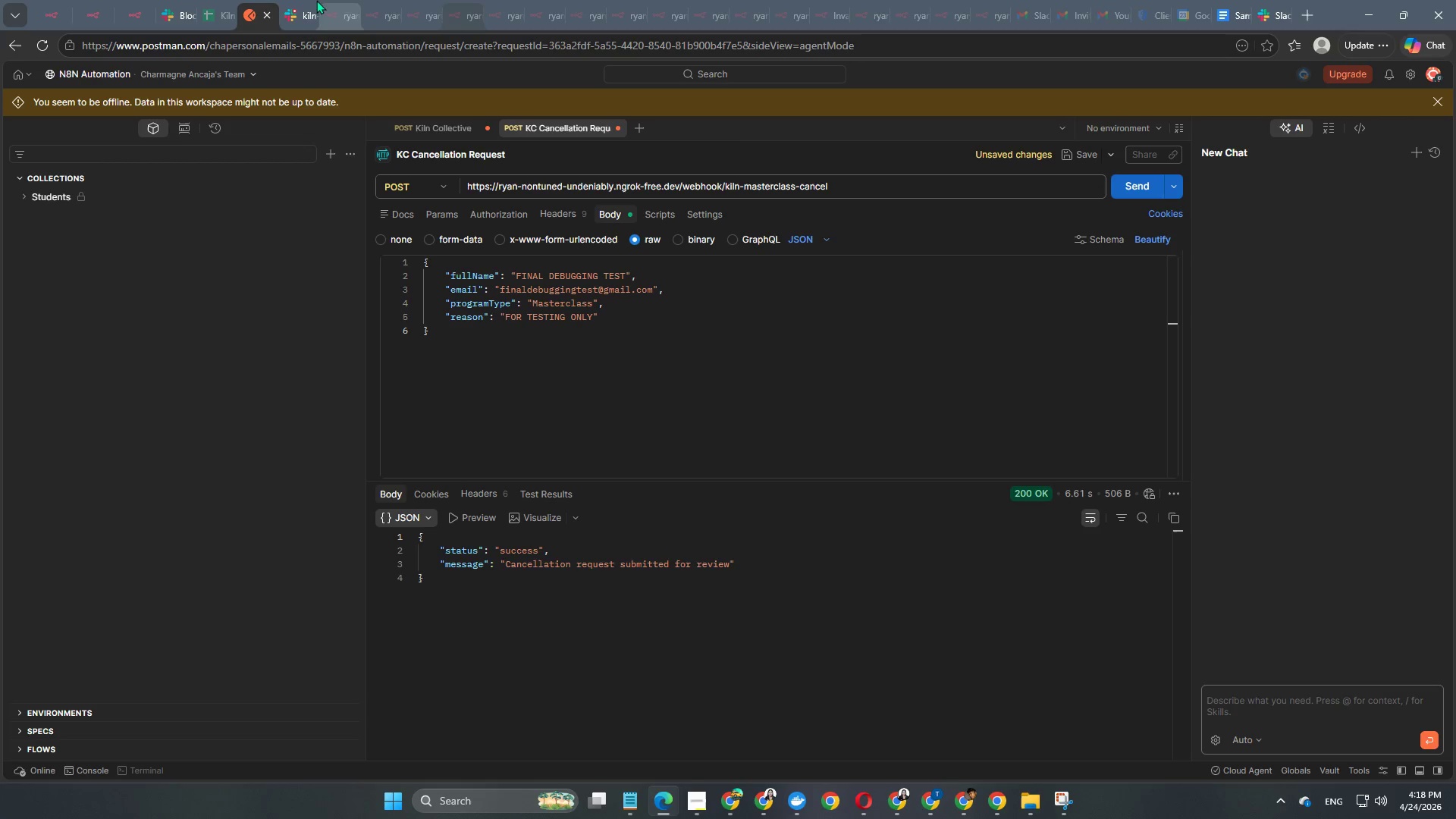 
left_click([306, 7])
 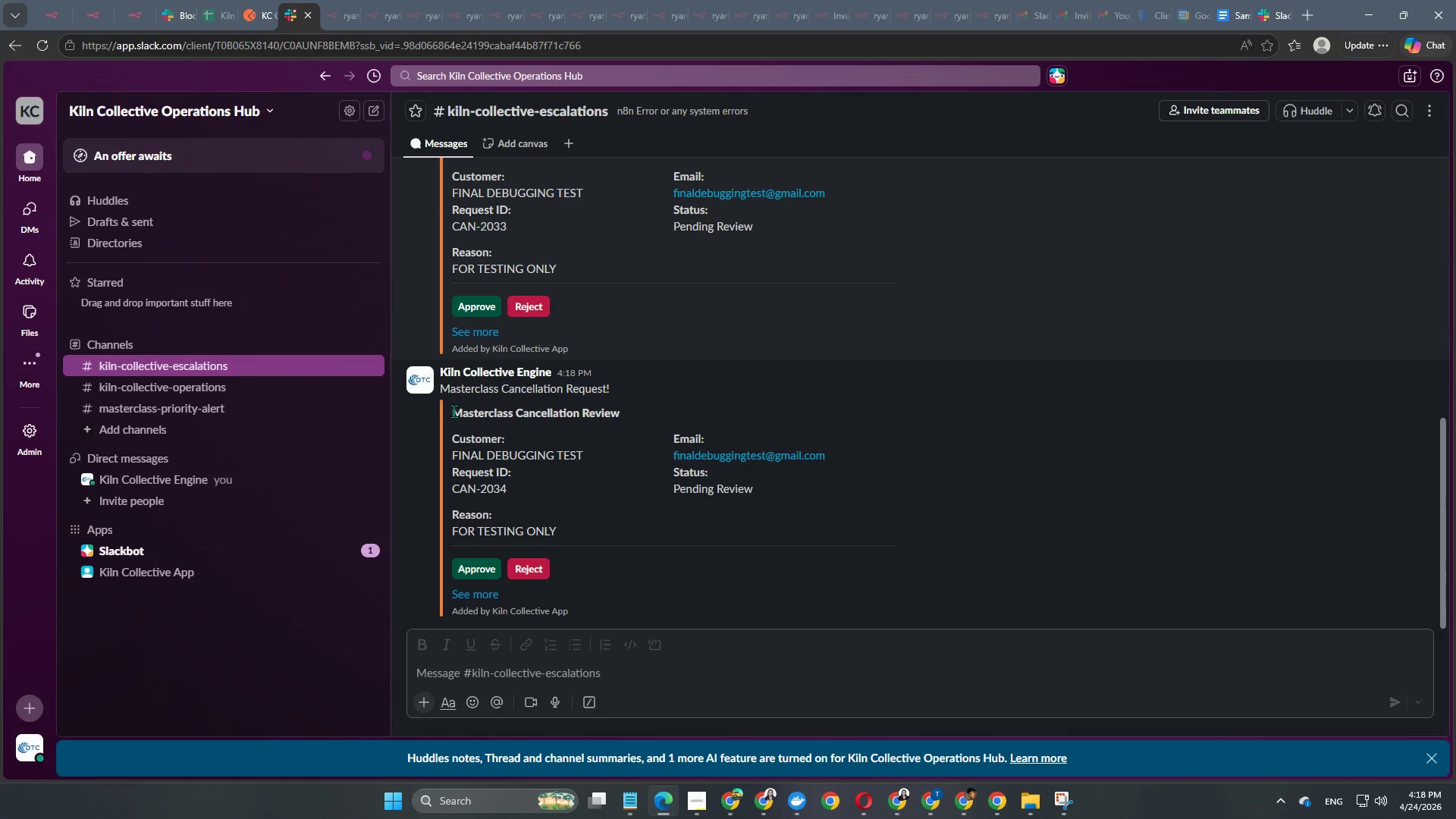 
scroll: coordinate [511, 462], scroll_direction: down, amount: 2.0
 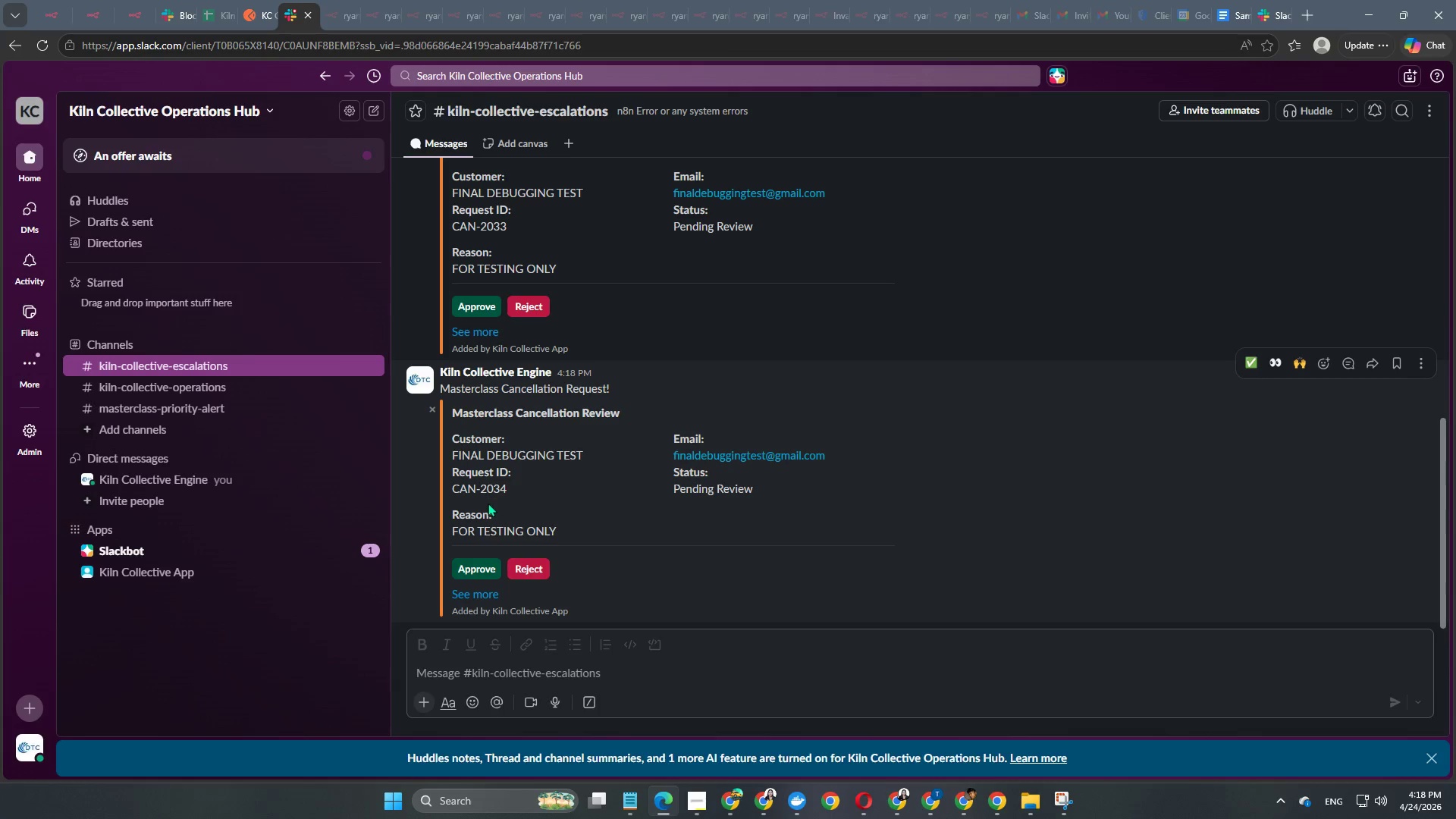 
left_click([461, 575])
 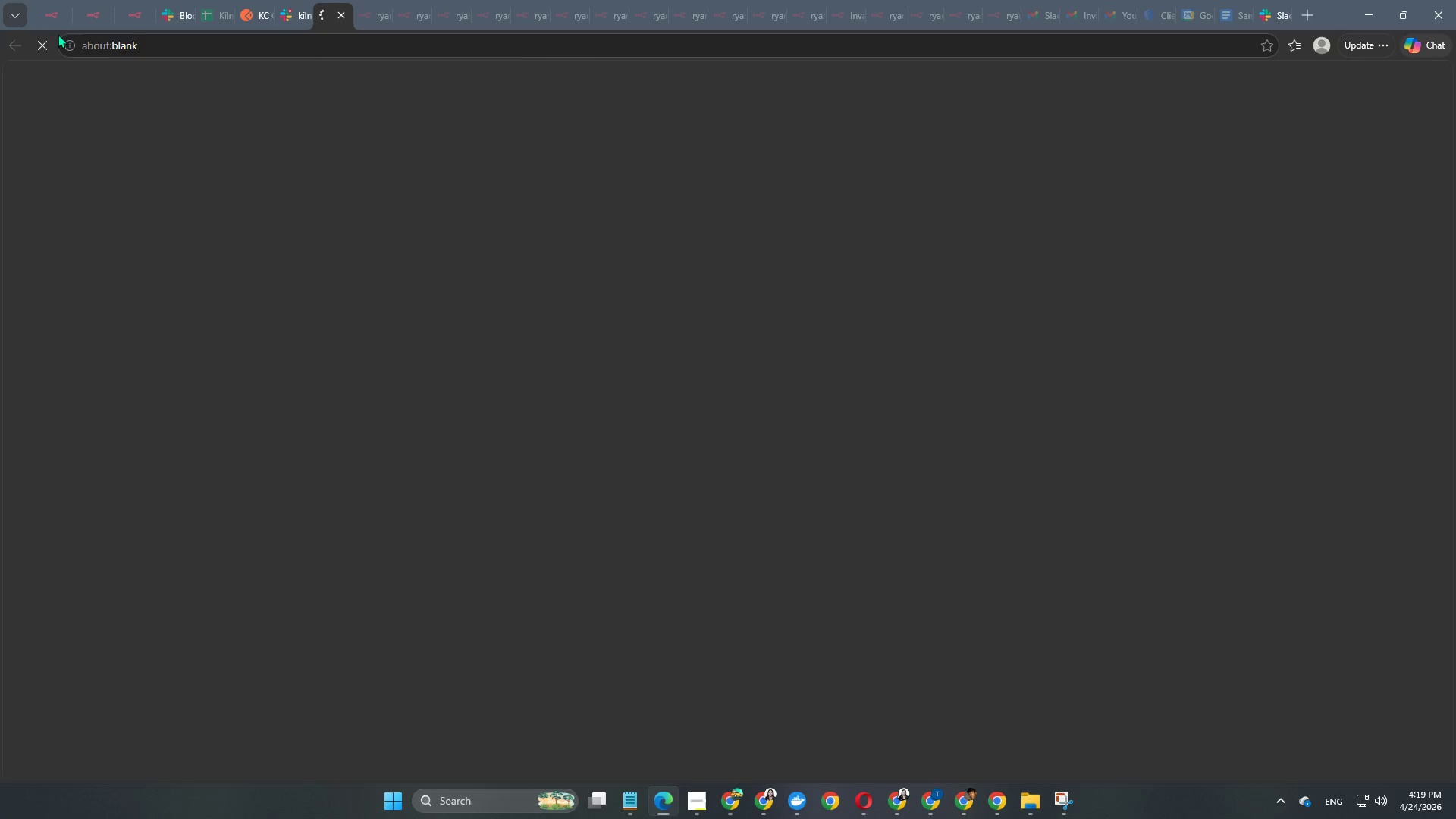 
wait(7.3)
 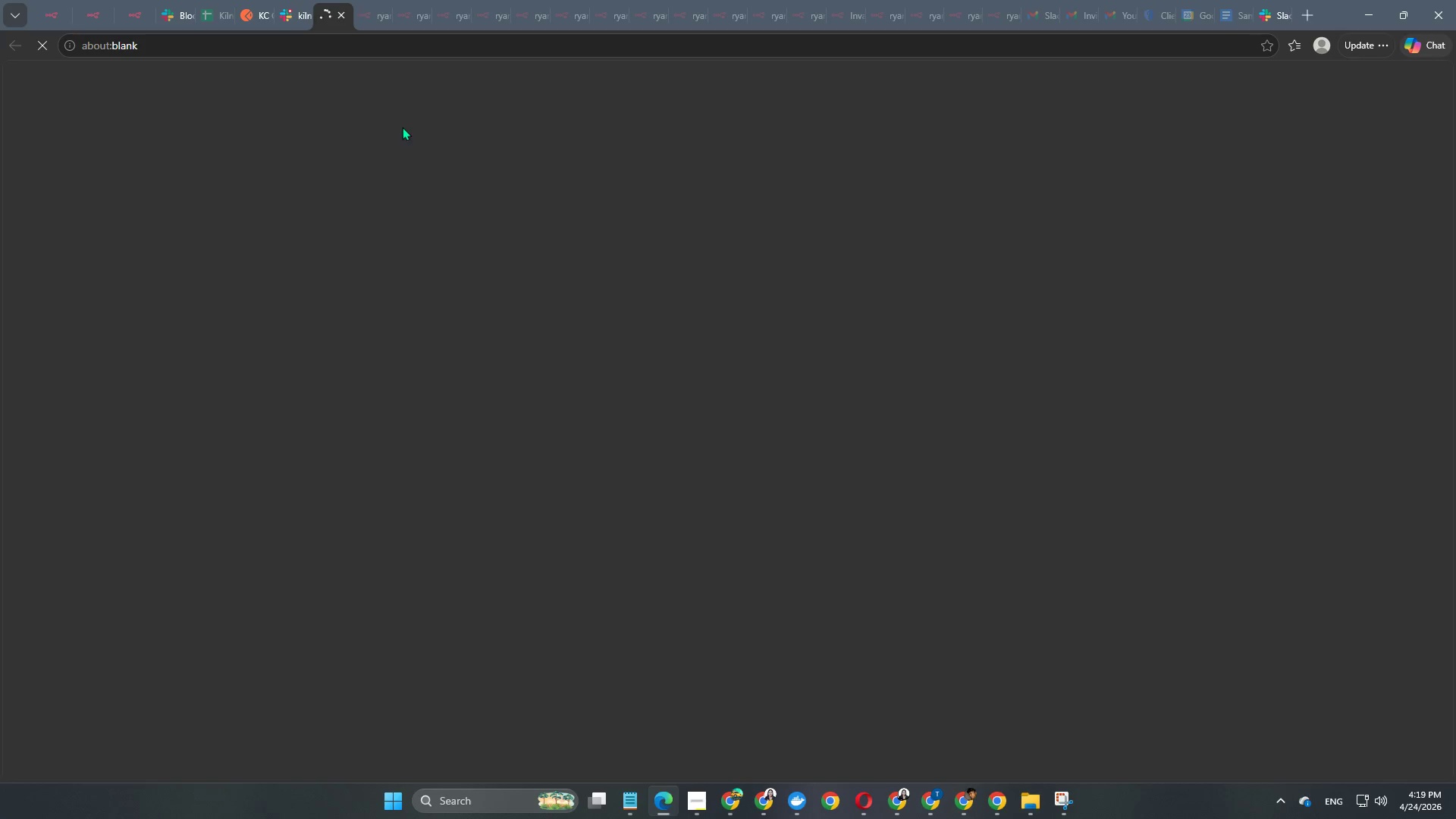 
left_click([51, 26])
 